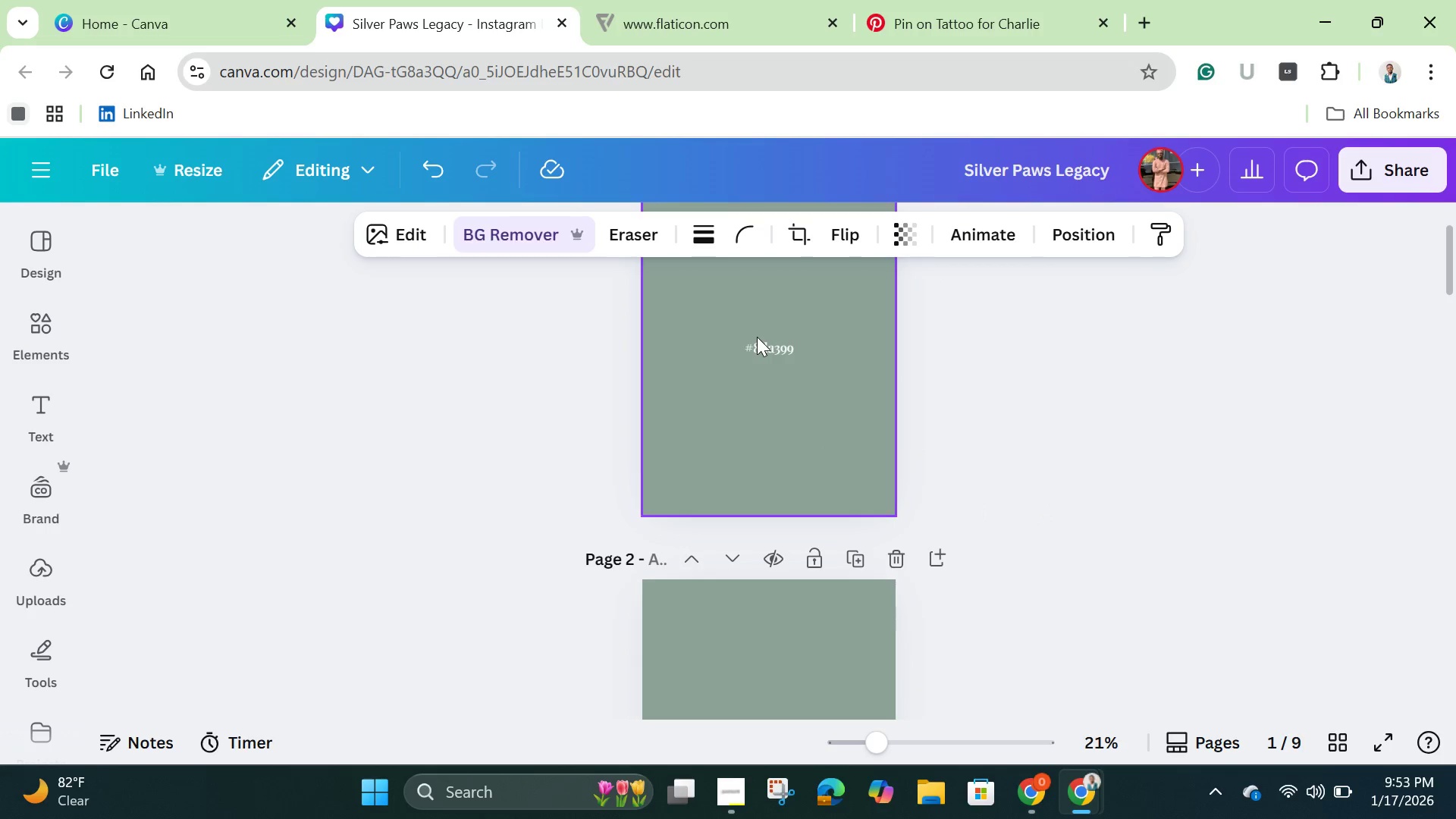 
left_click([757, 337])
 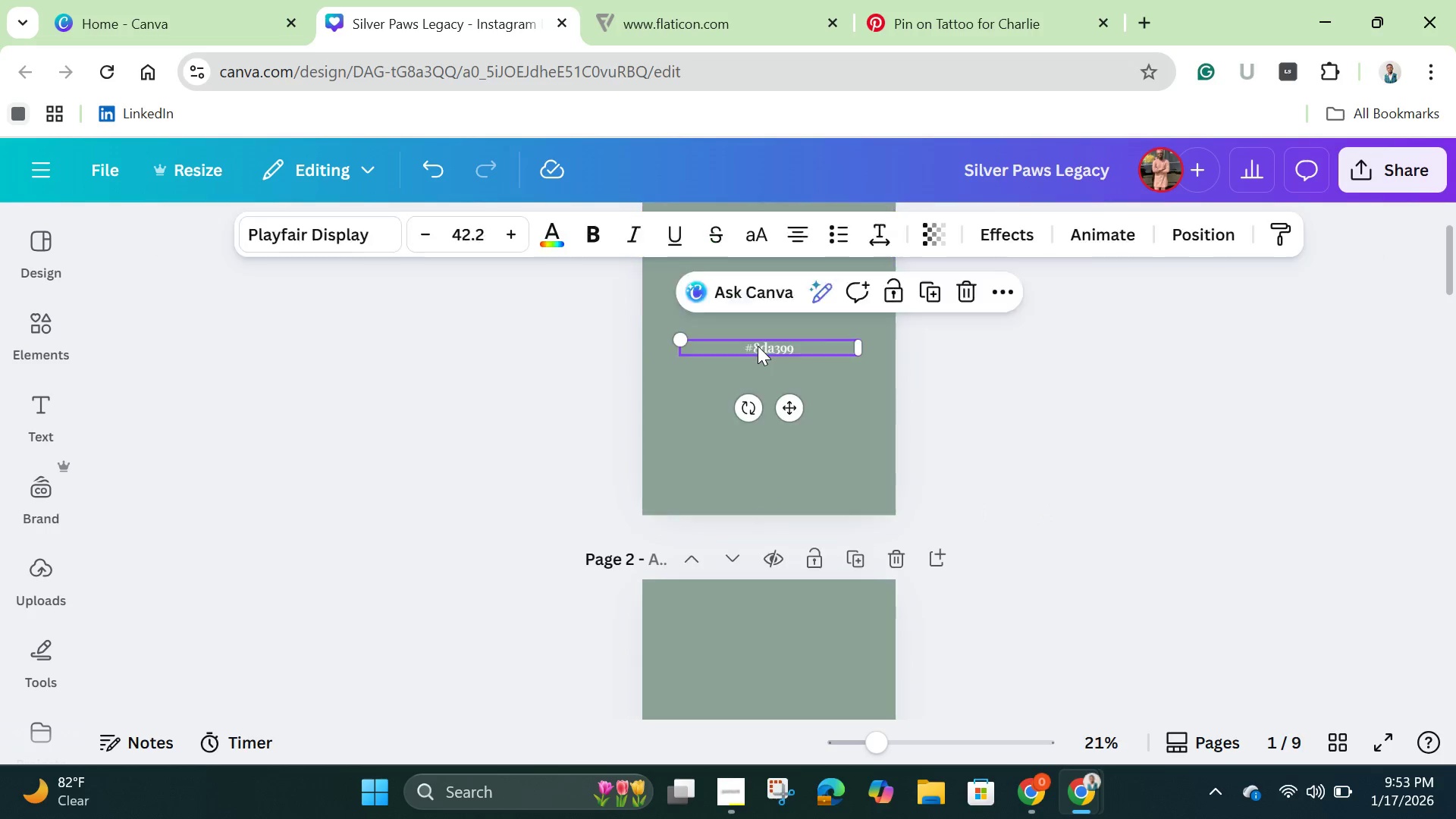 
left_click([758, 346])
 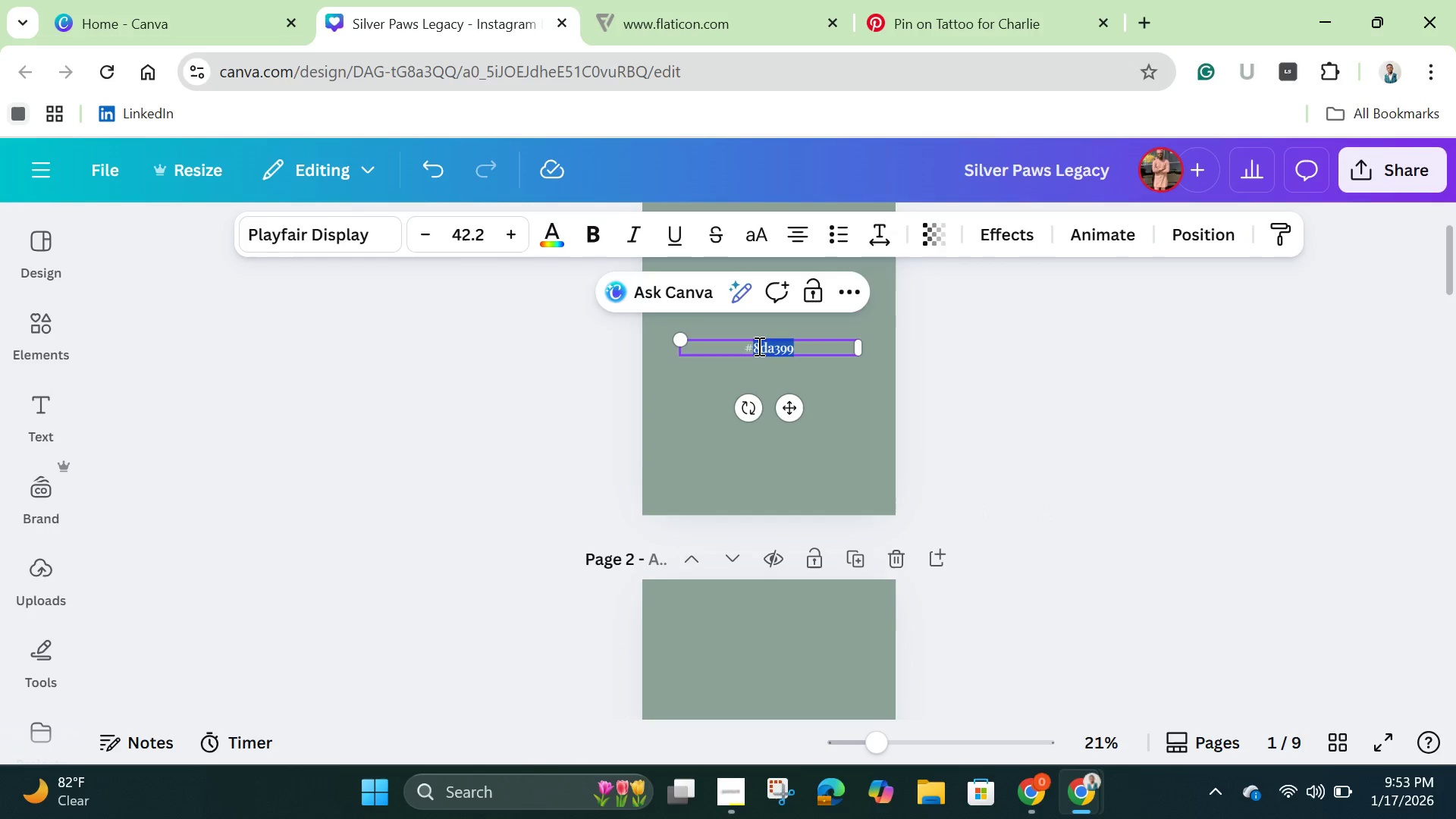 
double_click([758, 346])
 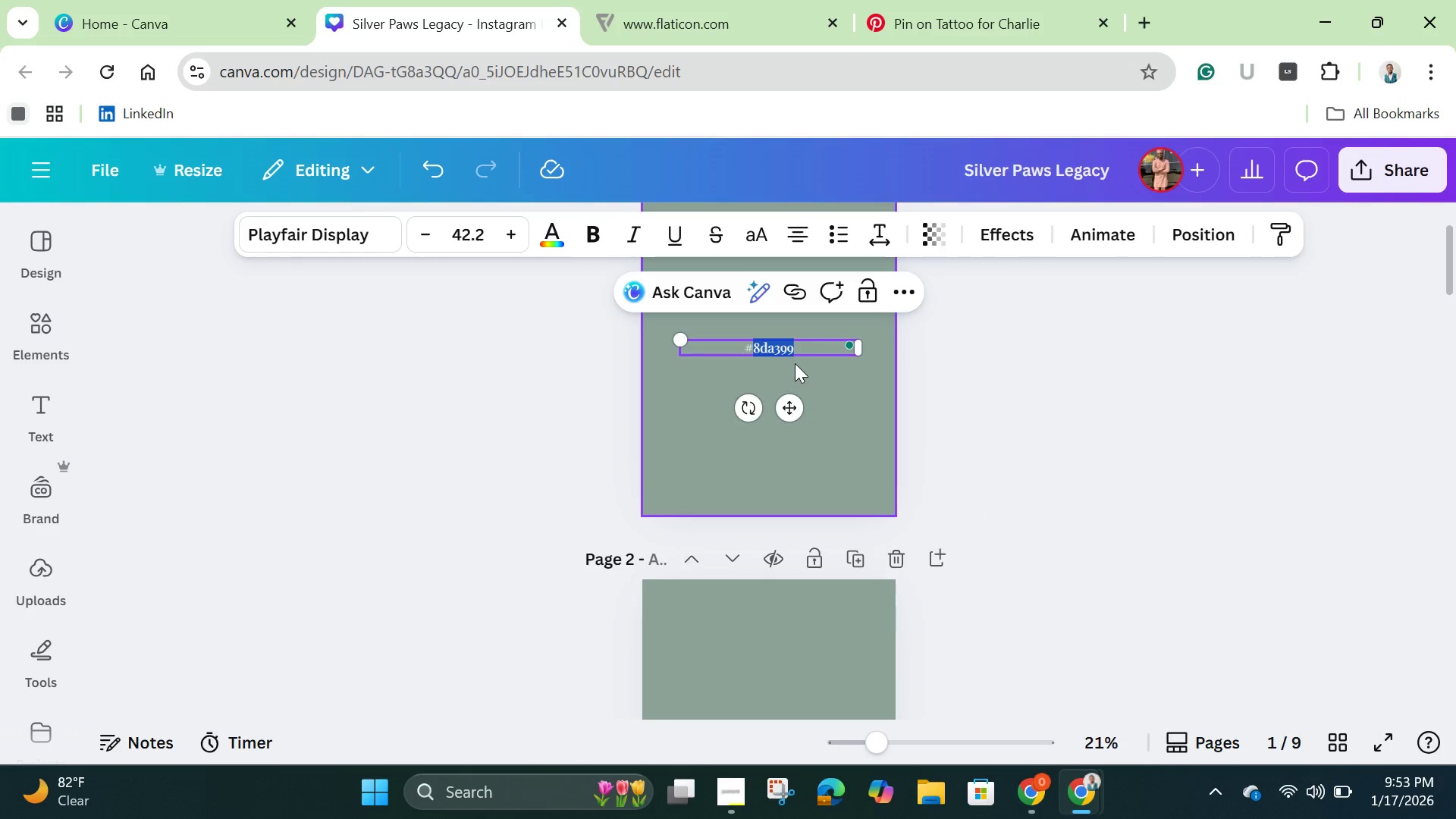 
scroll: coordinate [801, 372], scroll_direction: down, amount: 2.0
 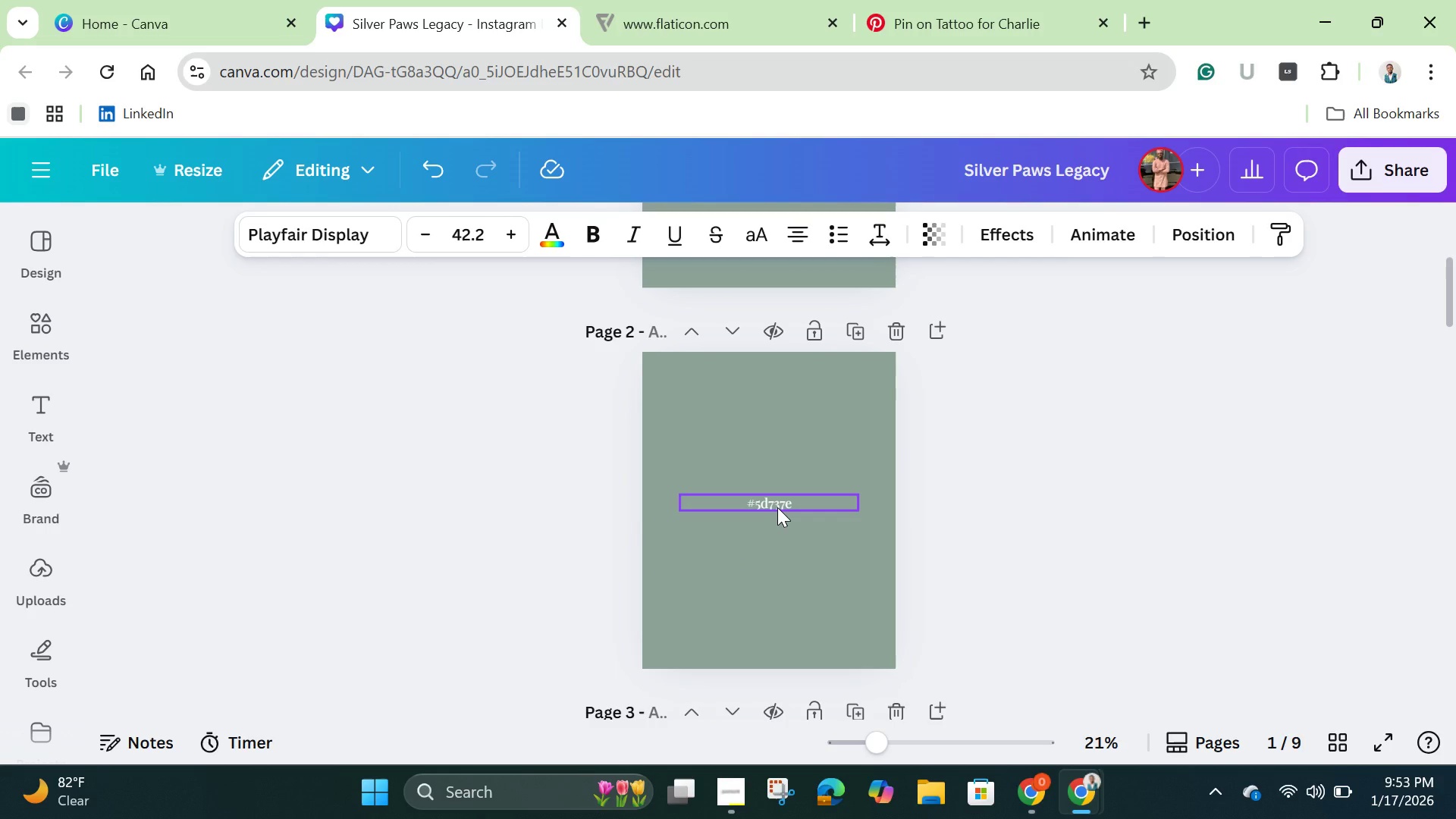 
left_click([777, 507])
 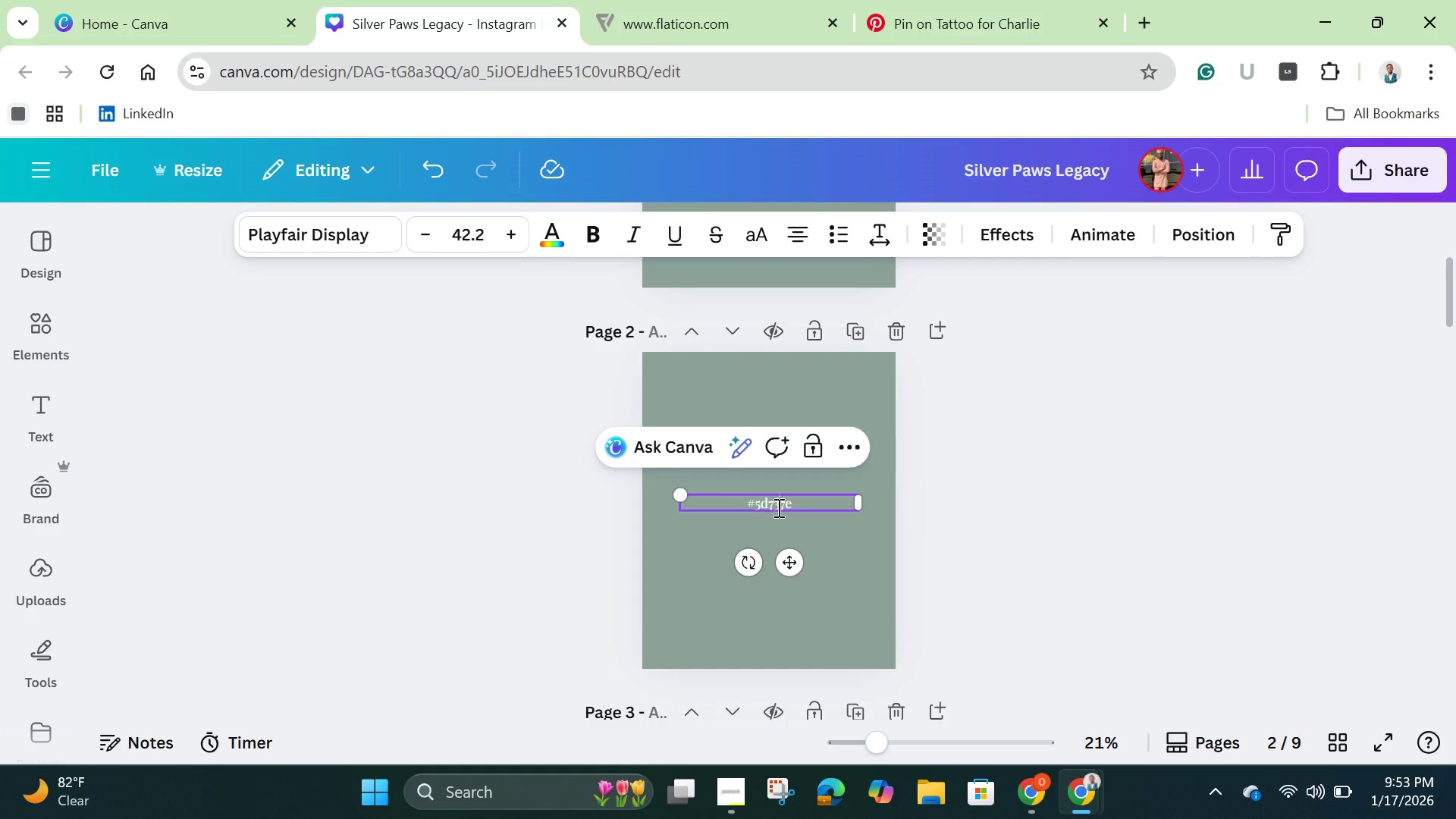 
double_click([777, 507])
 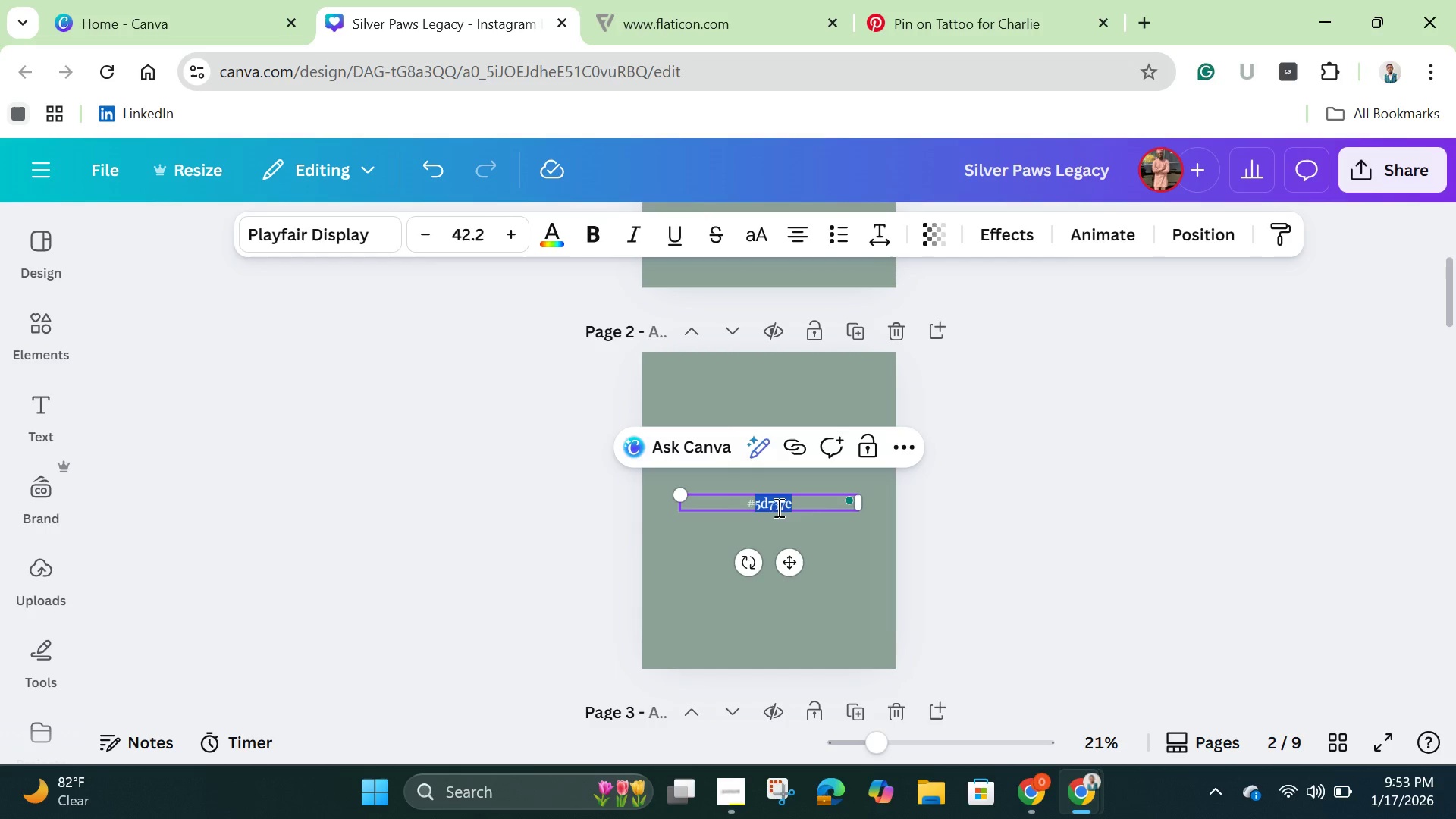 
right_click([777, 507])
 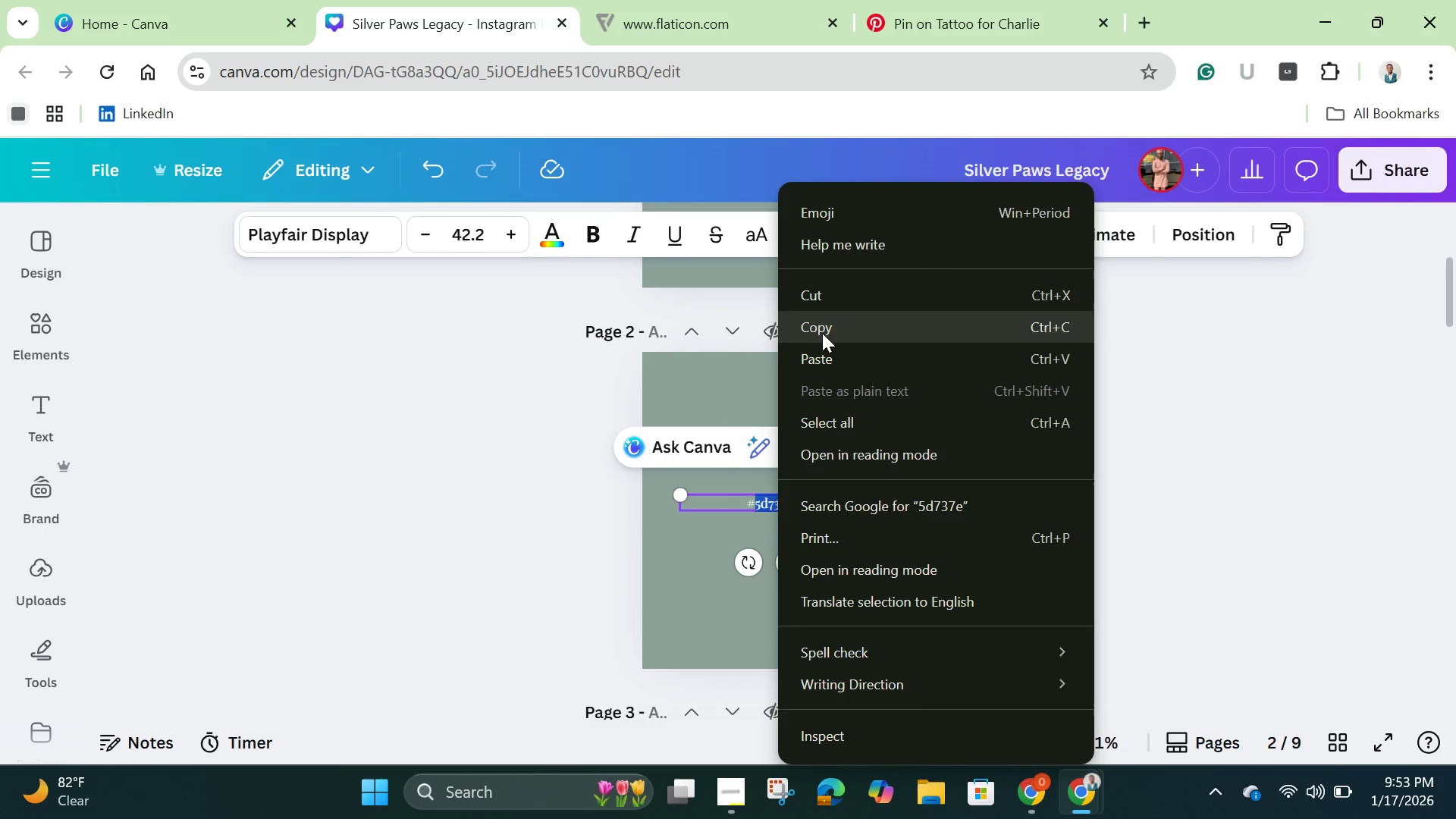 
left_click([822, 333])
 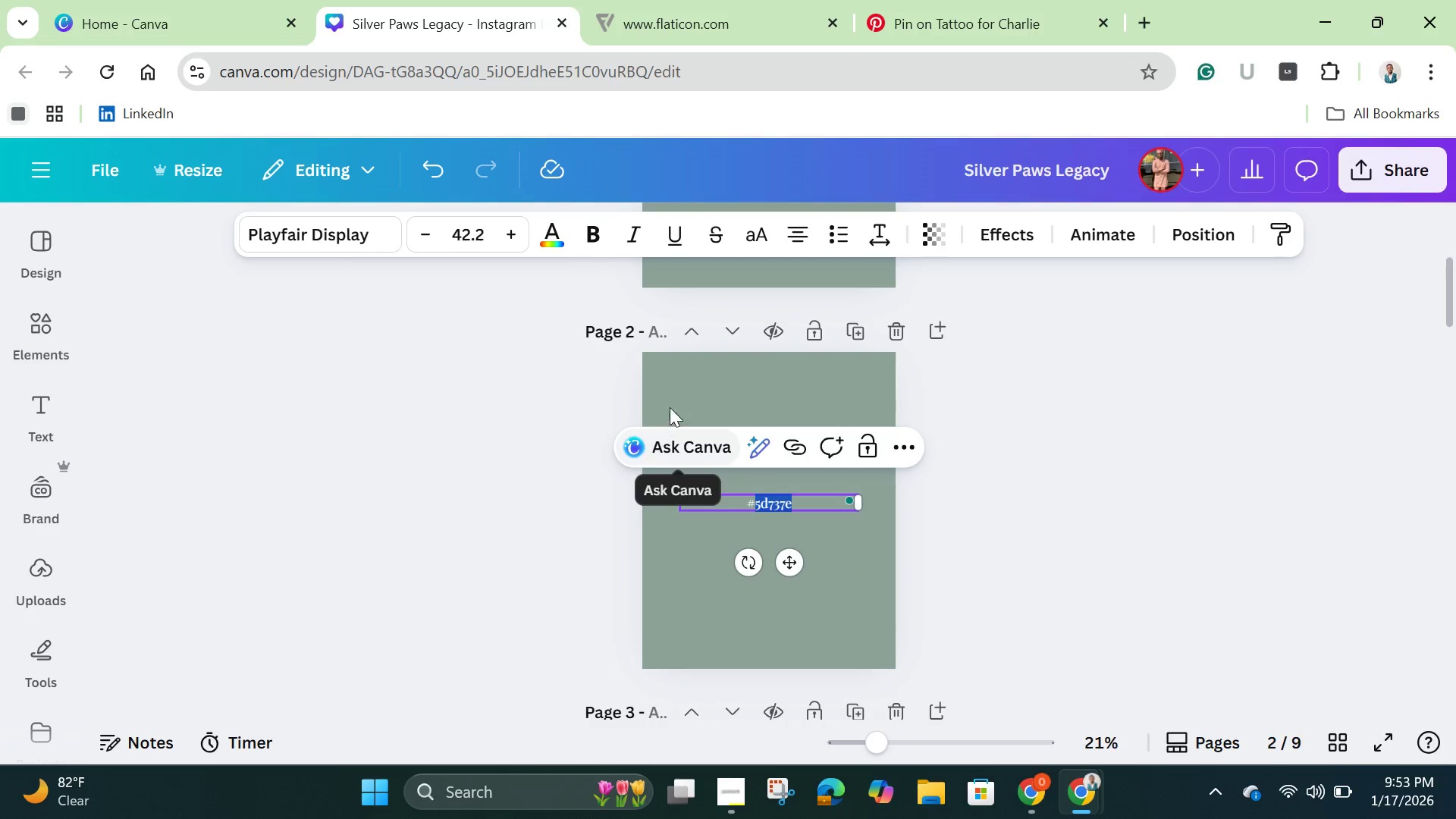 
left_click([675, 395])
 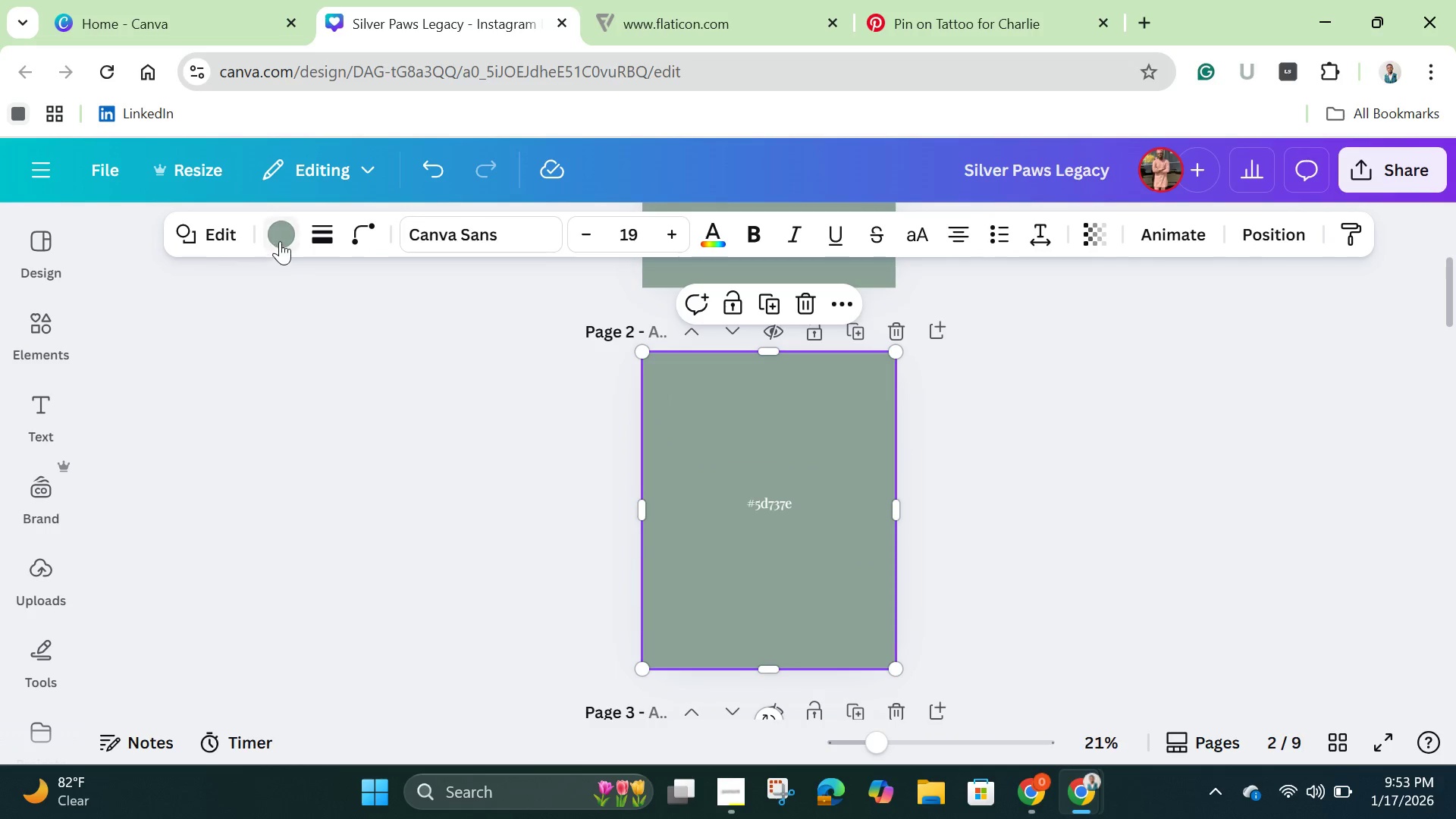 
left_click([281, 238])
 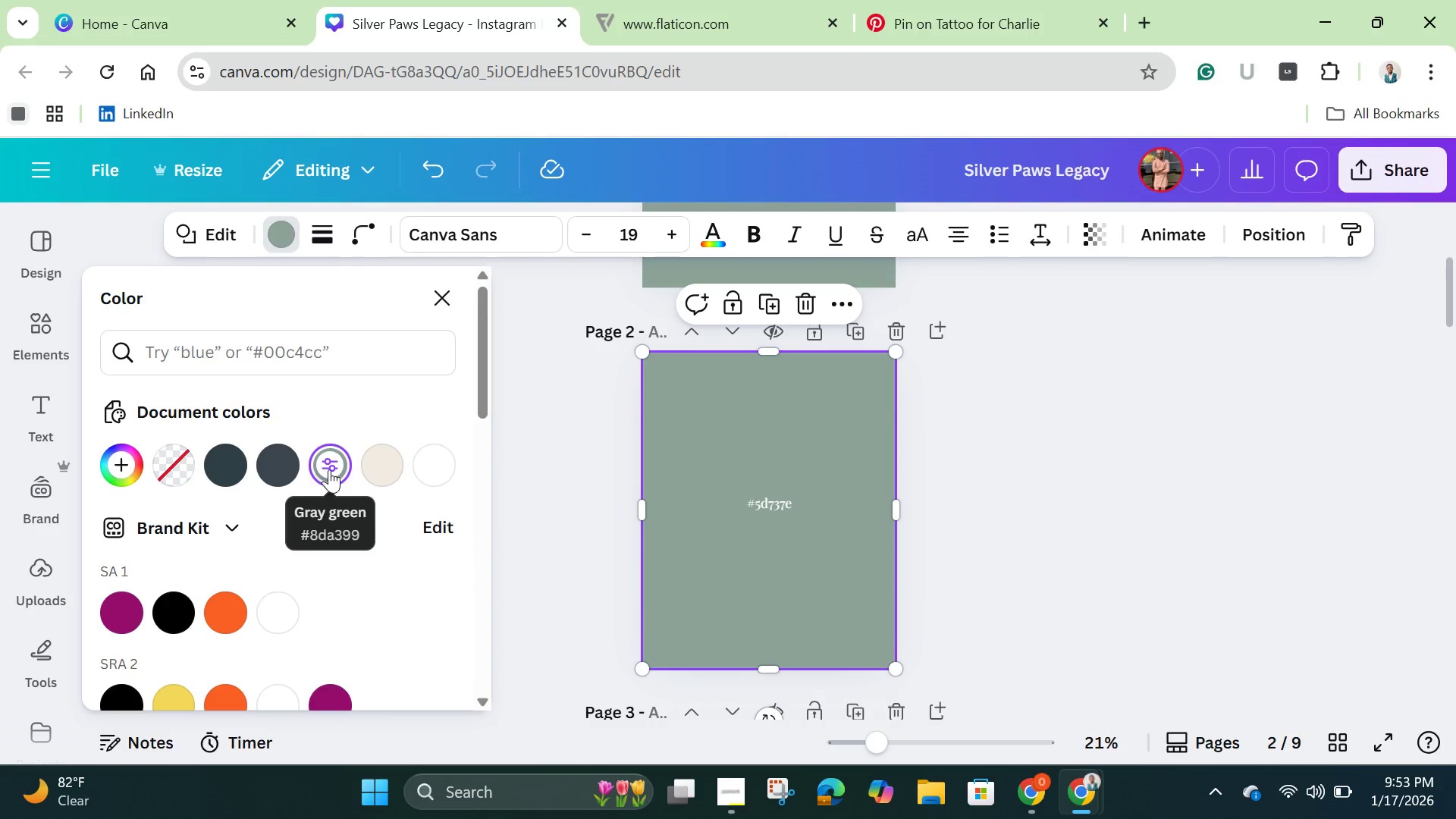 
double_click([329, 468])
 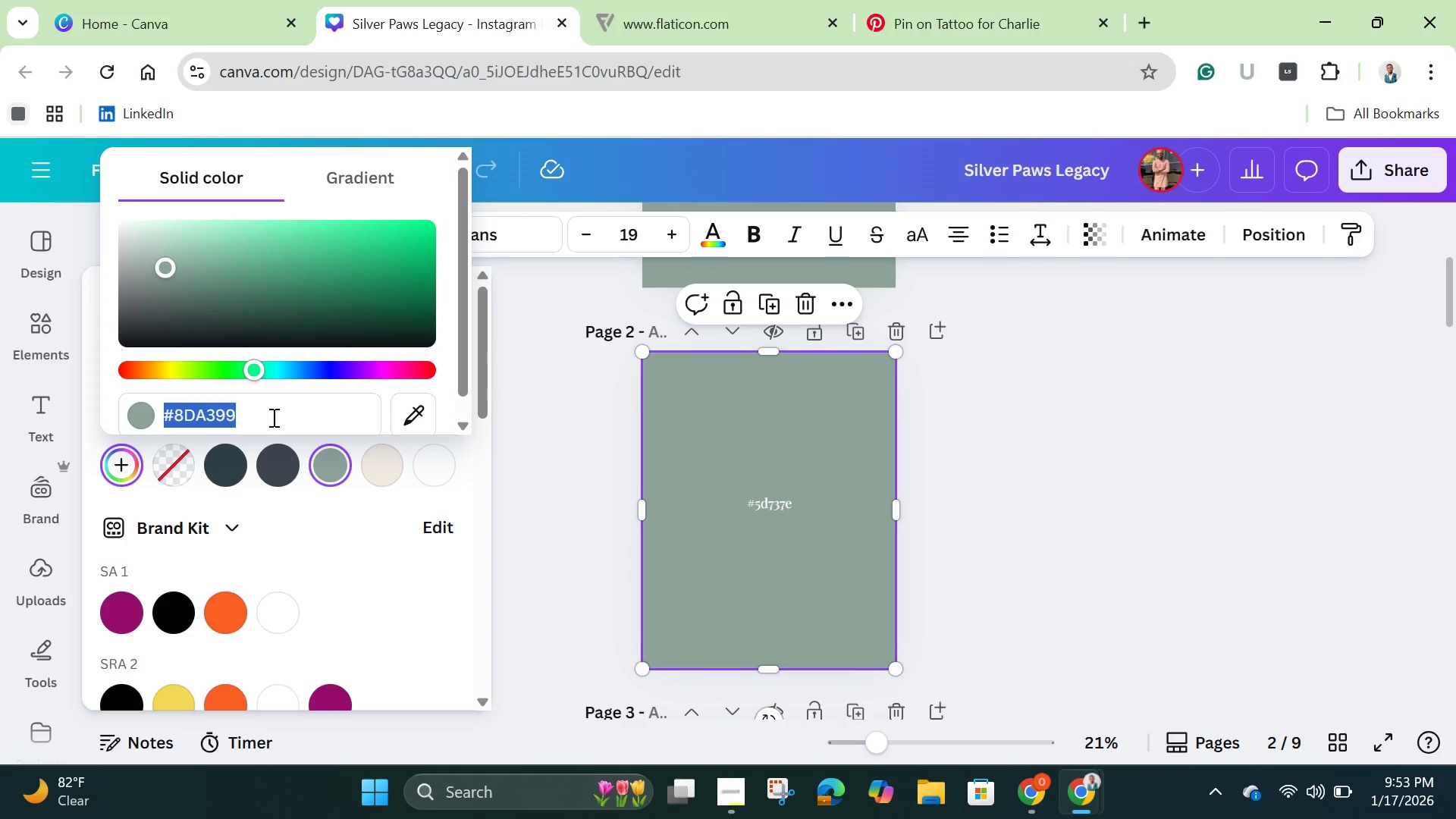 
key(Backspace)
 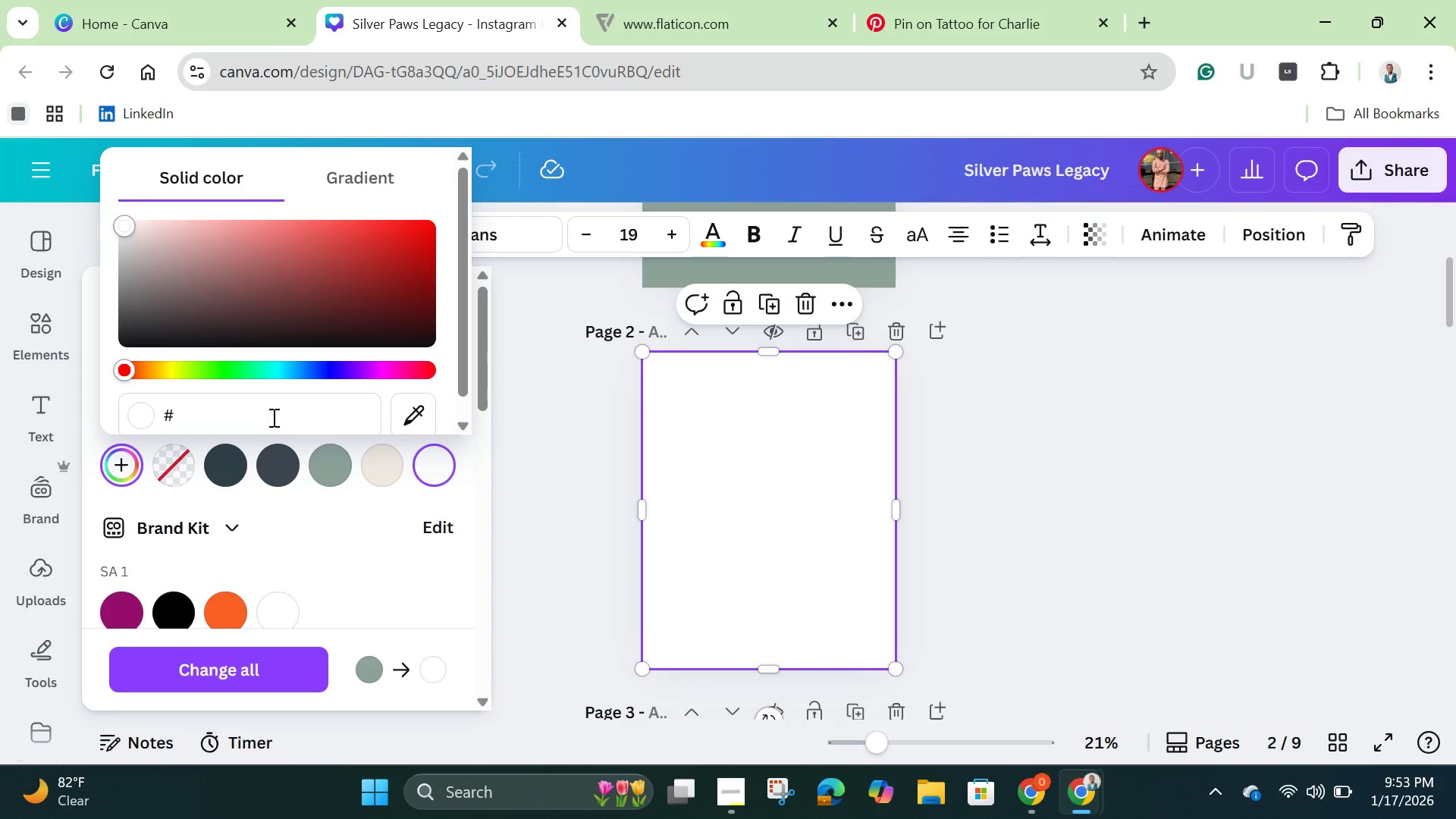 
key(Control+V)
 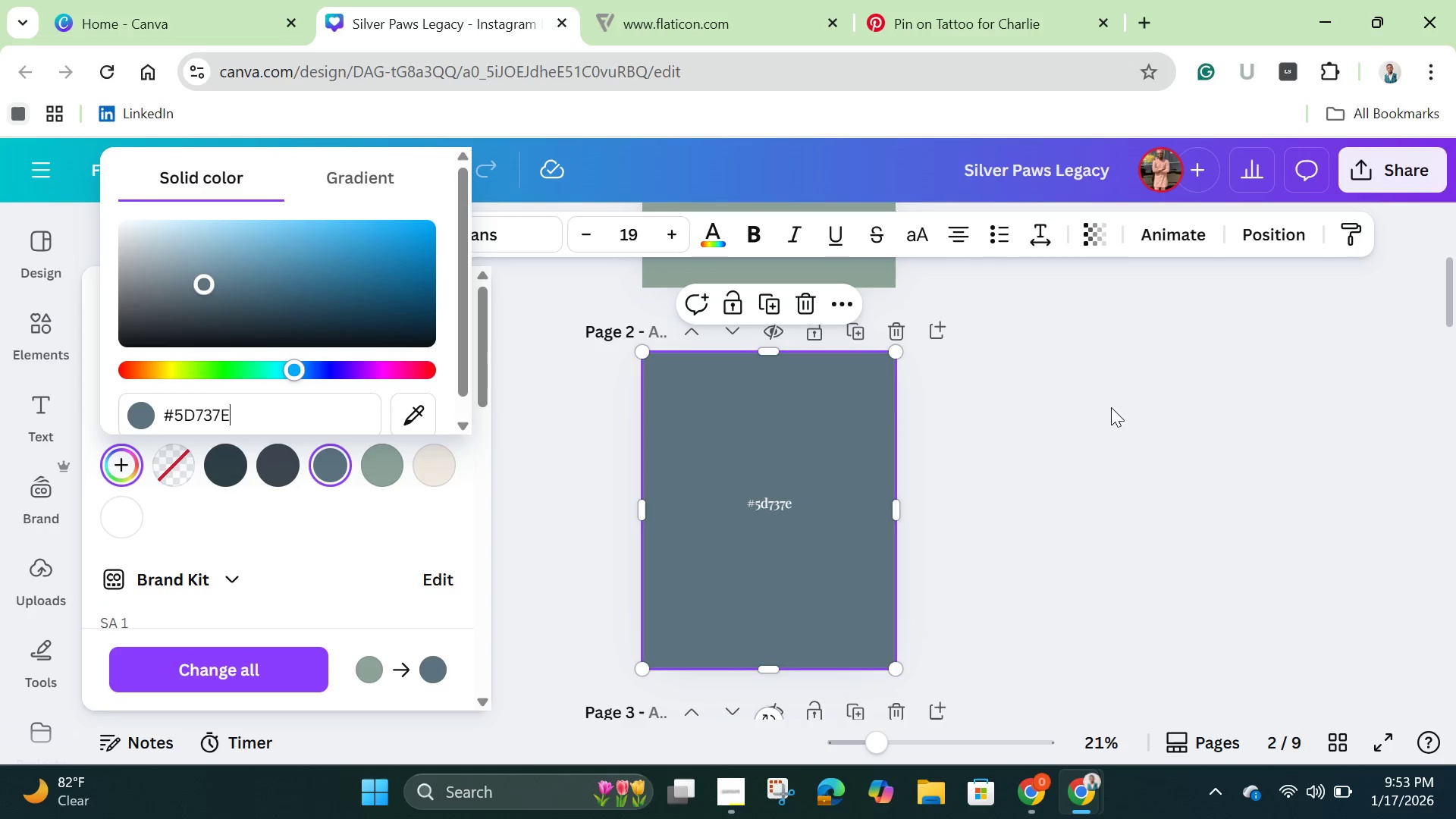 
left_click([1127, 447])
 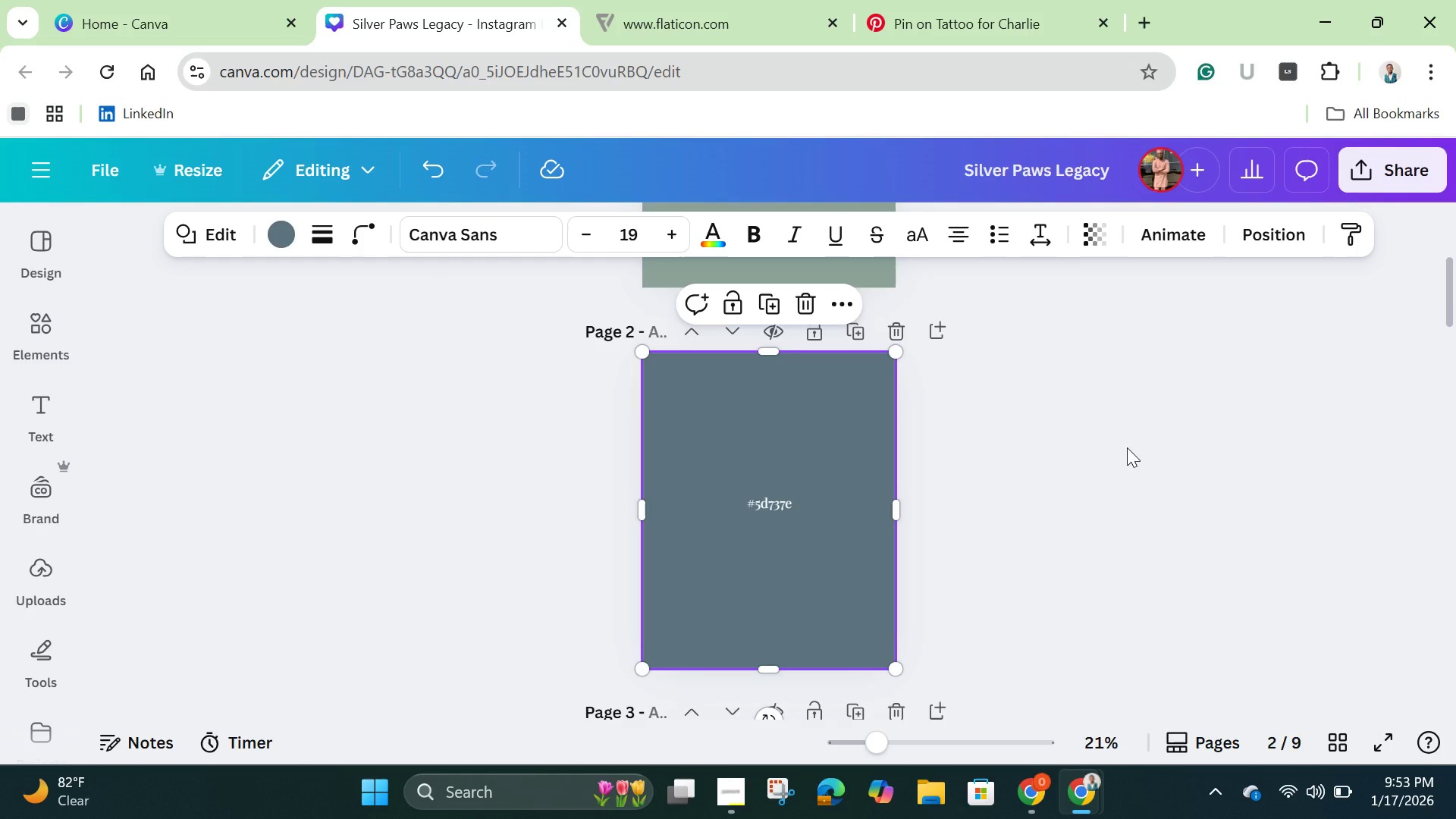 
scroll: coordinate [1116, 458], scroll_direction: down, amount: 17.0
 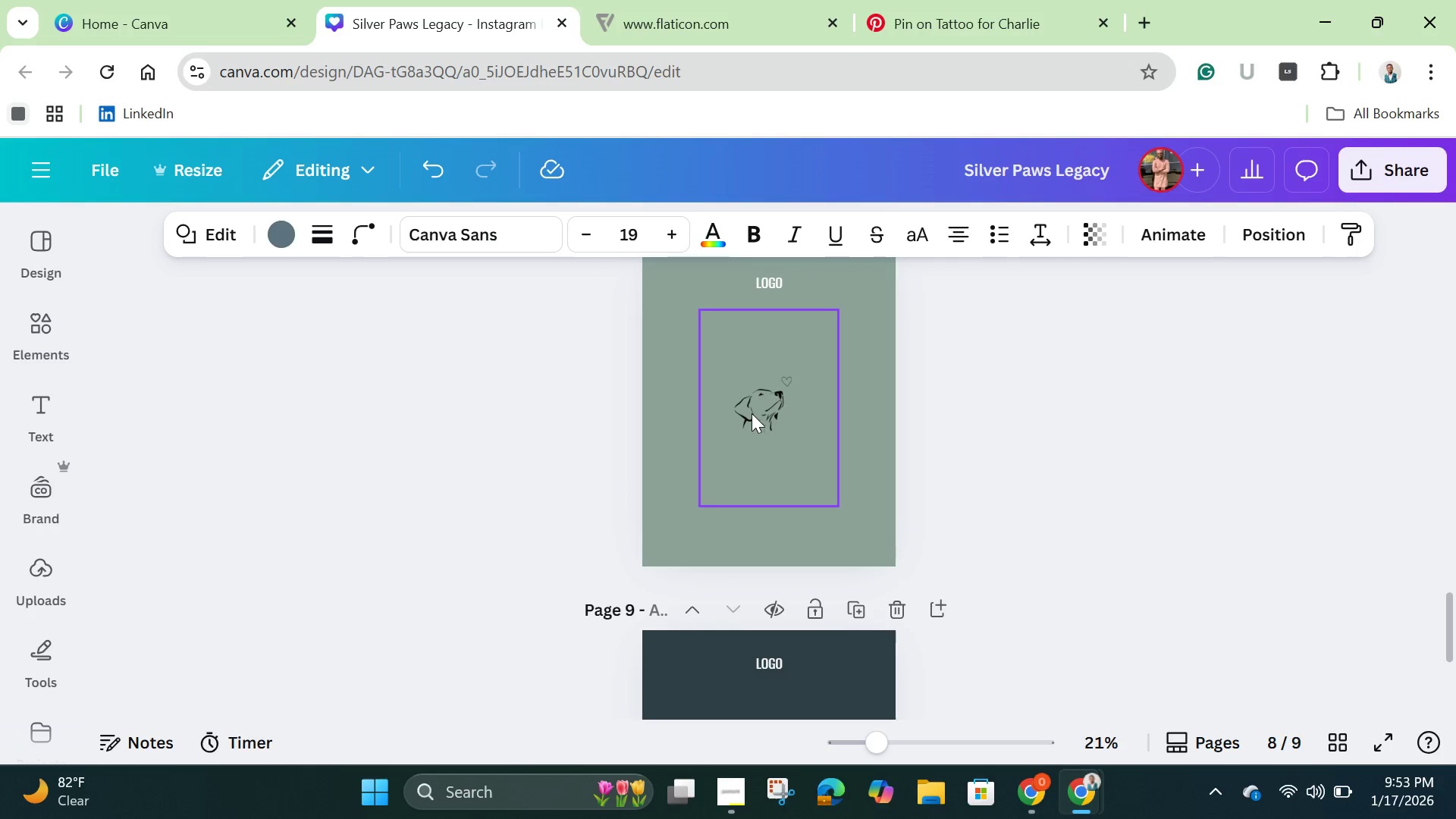 
left_click([752, 412])
 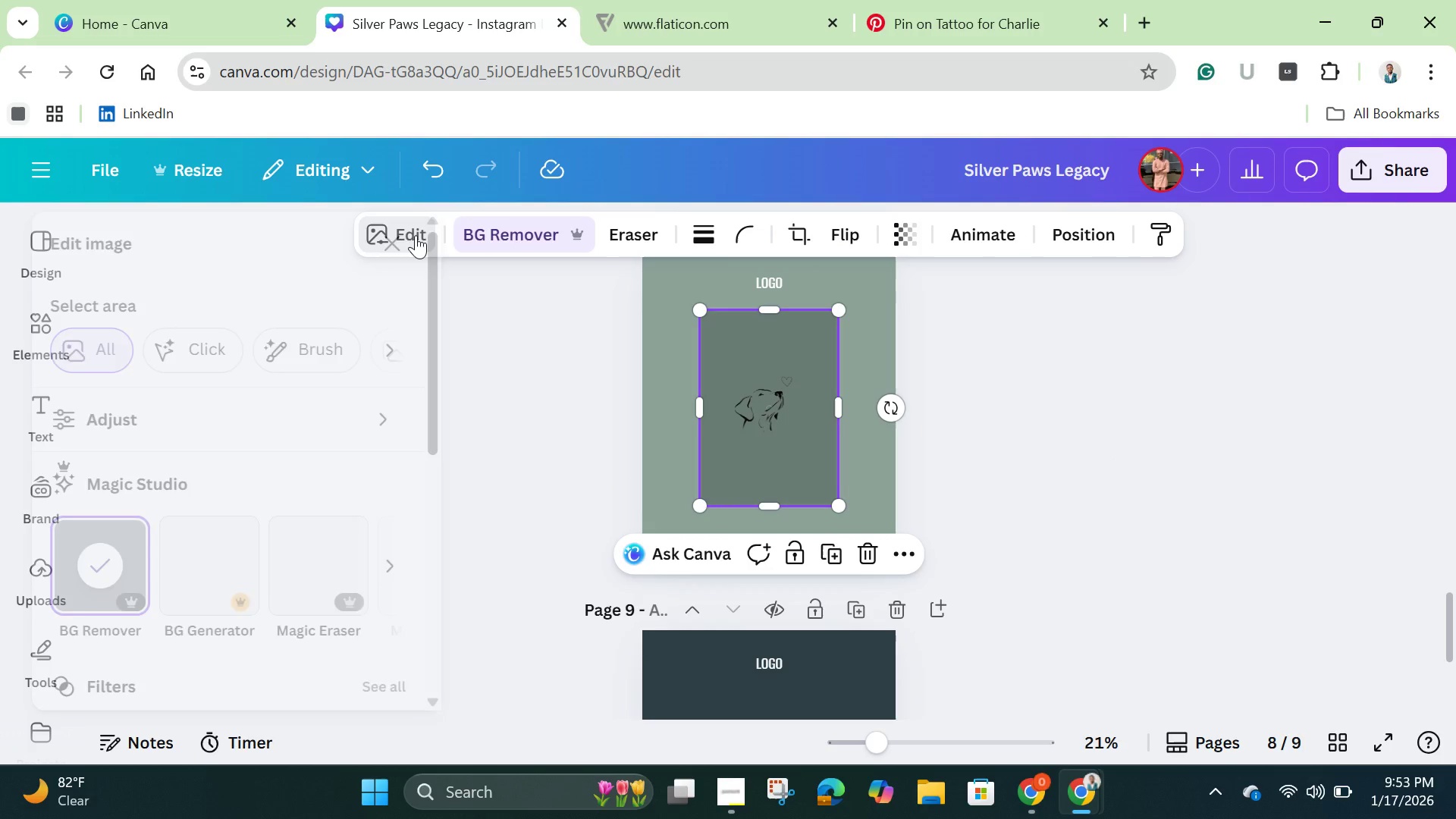 
wait(6.11)
 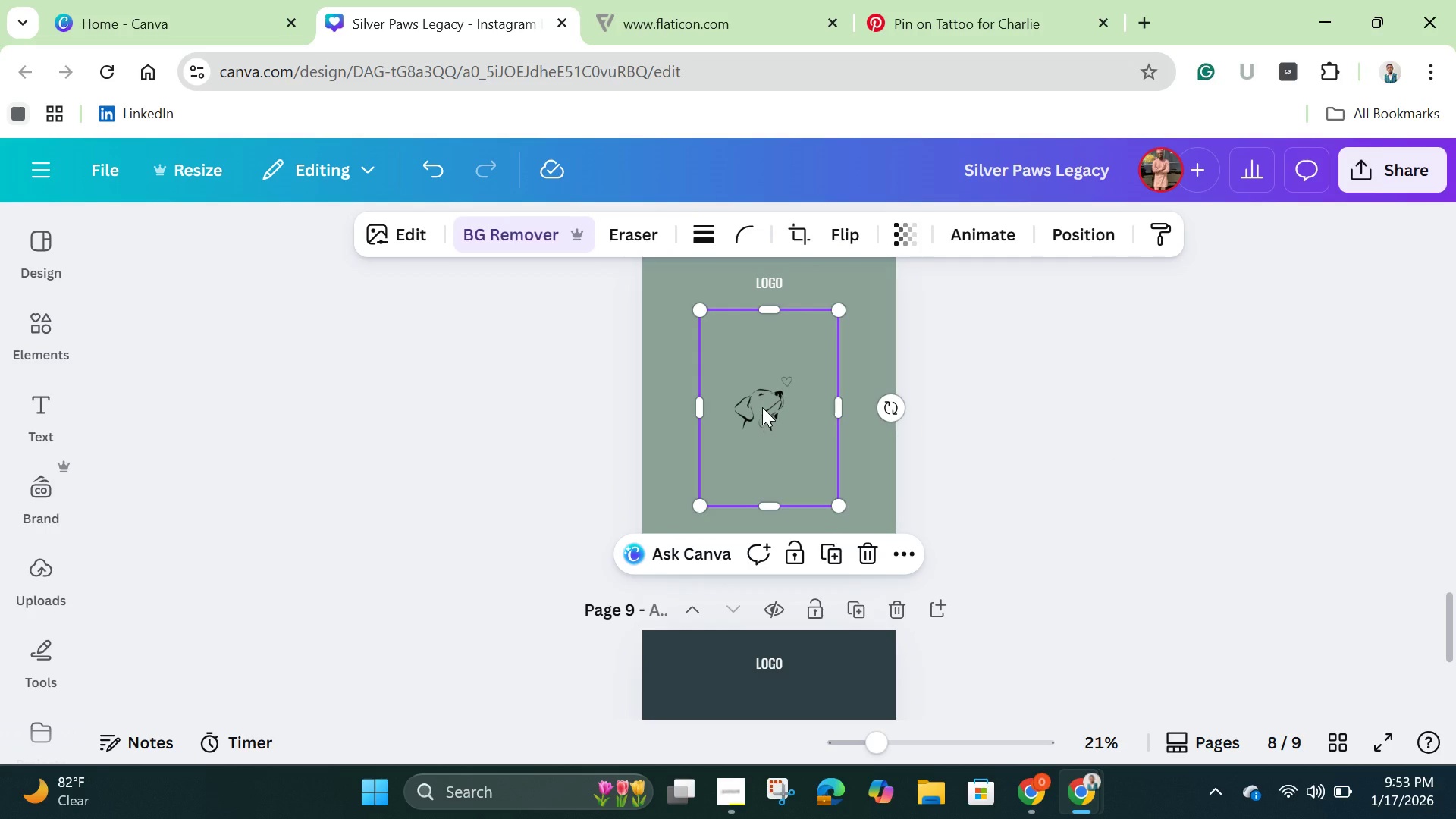 
scroll: coordinate [325, 506], scroll_direction: down, amount: 4.0
 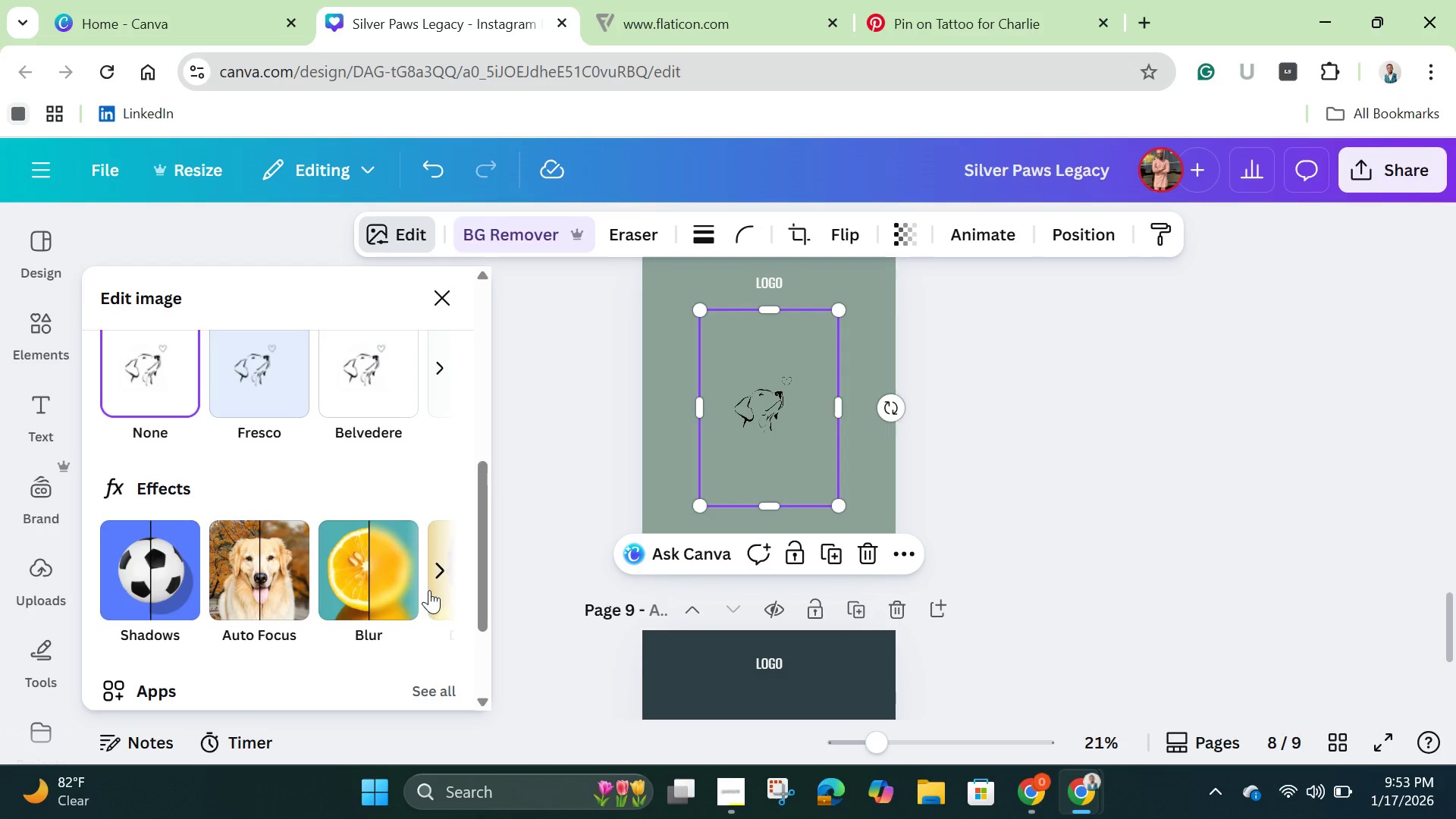 
left_click([429, 590])
 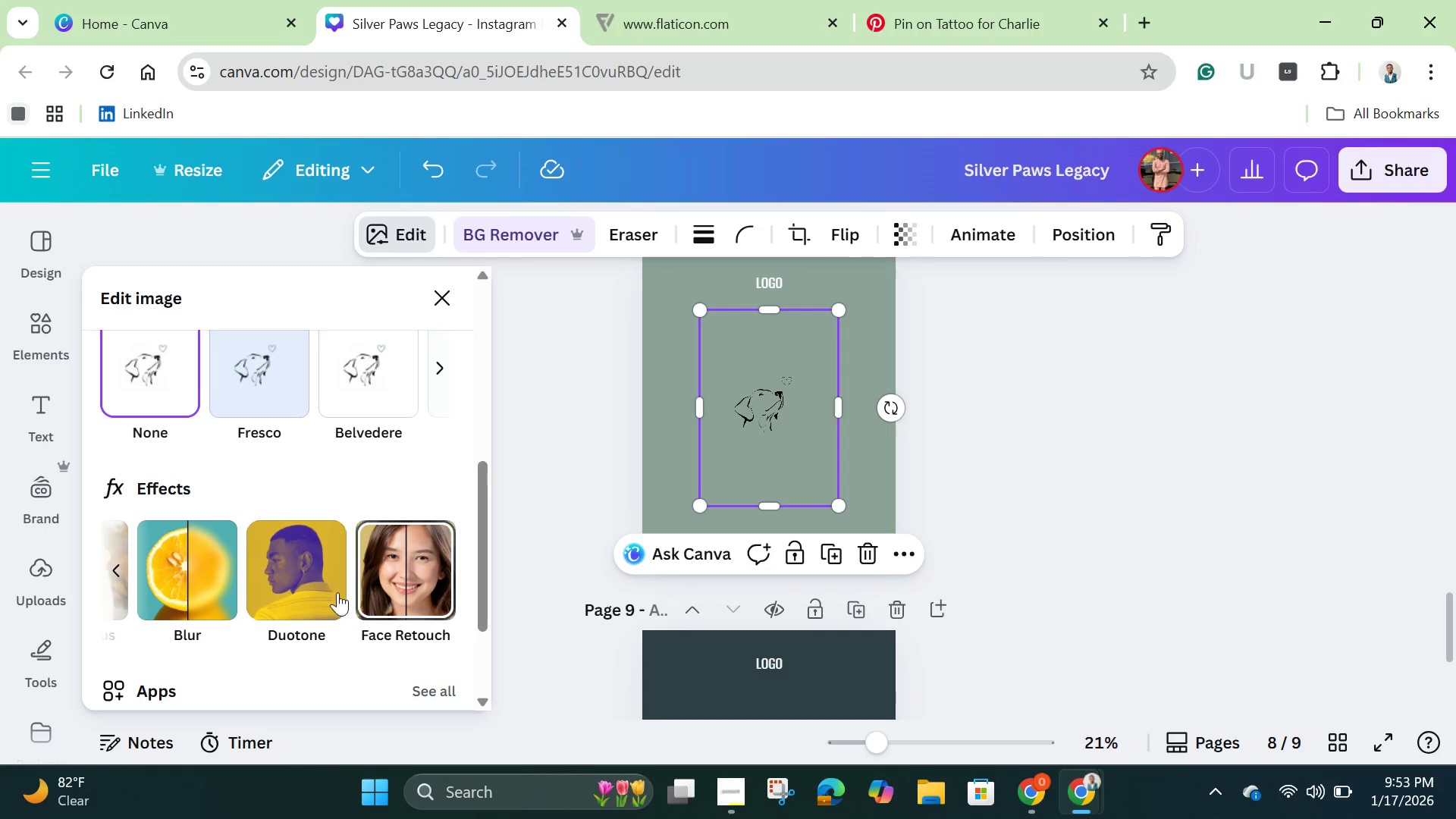 
mouse_move([309, 581])
 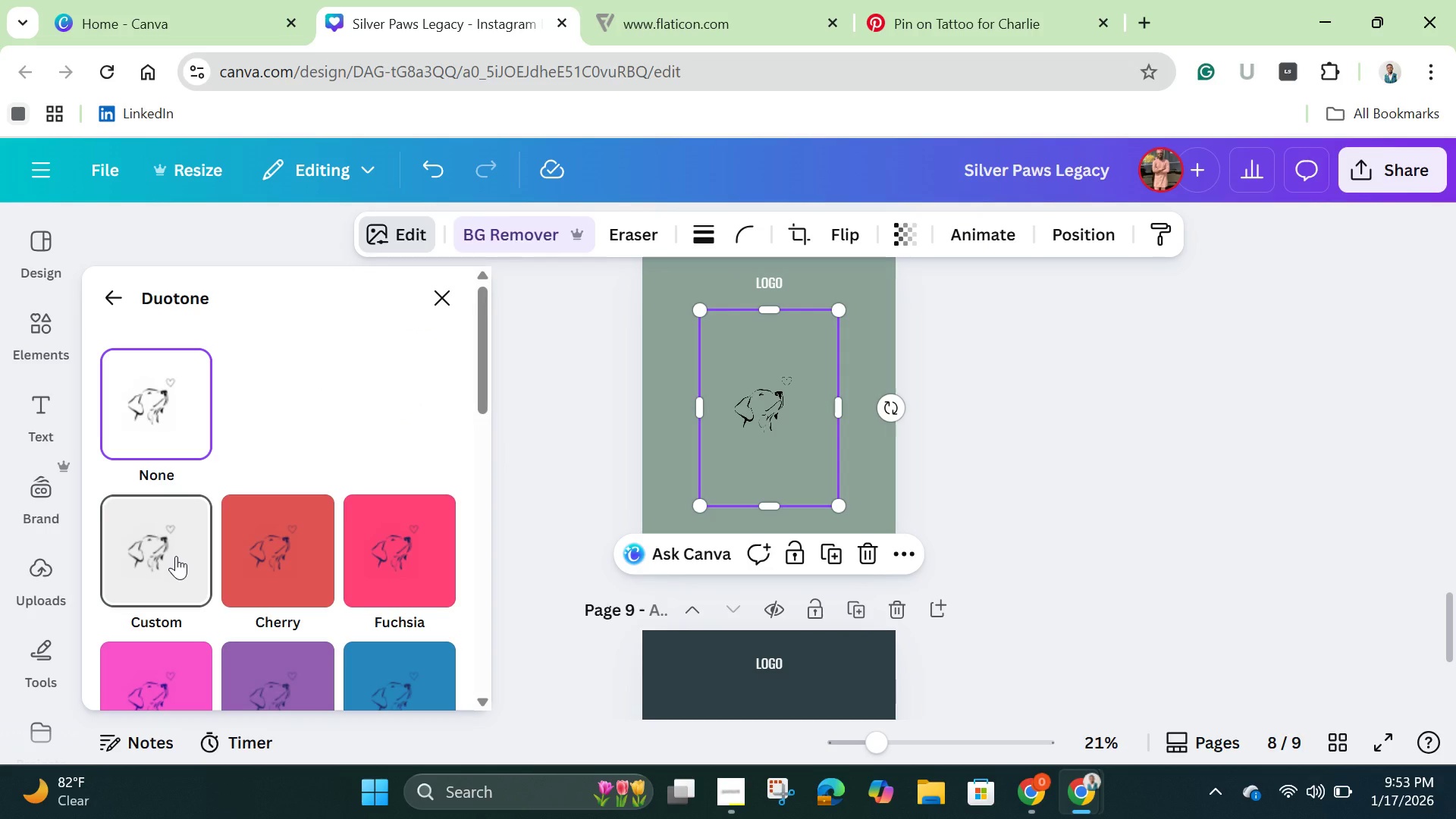 
left_click([176, 556])
 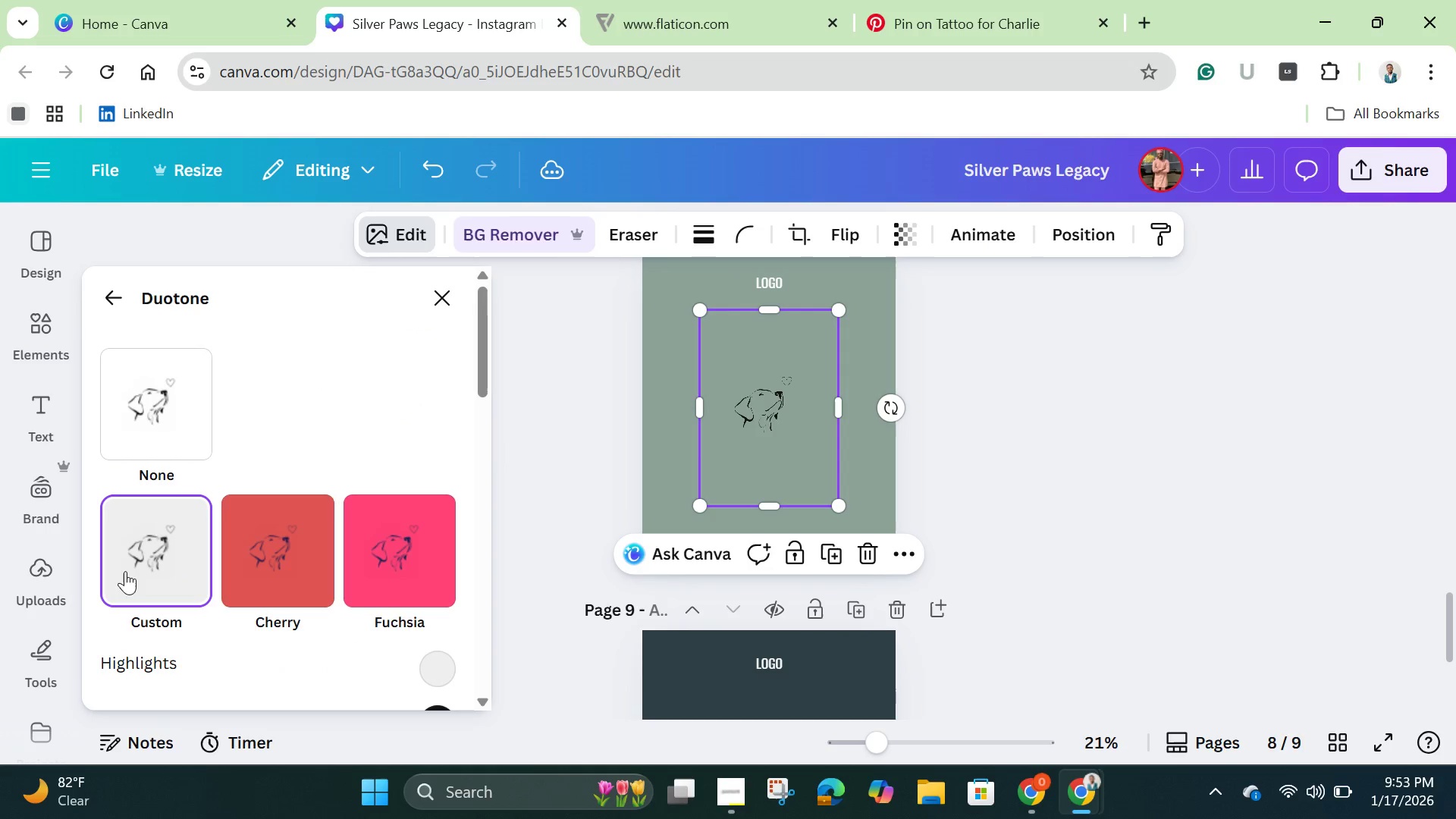 
scroll: coordinate [290, 584], scroll_direction: down, amount: 1.0
 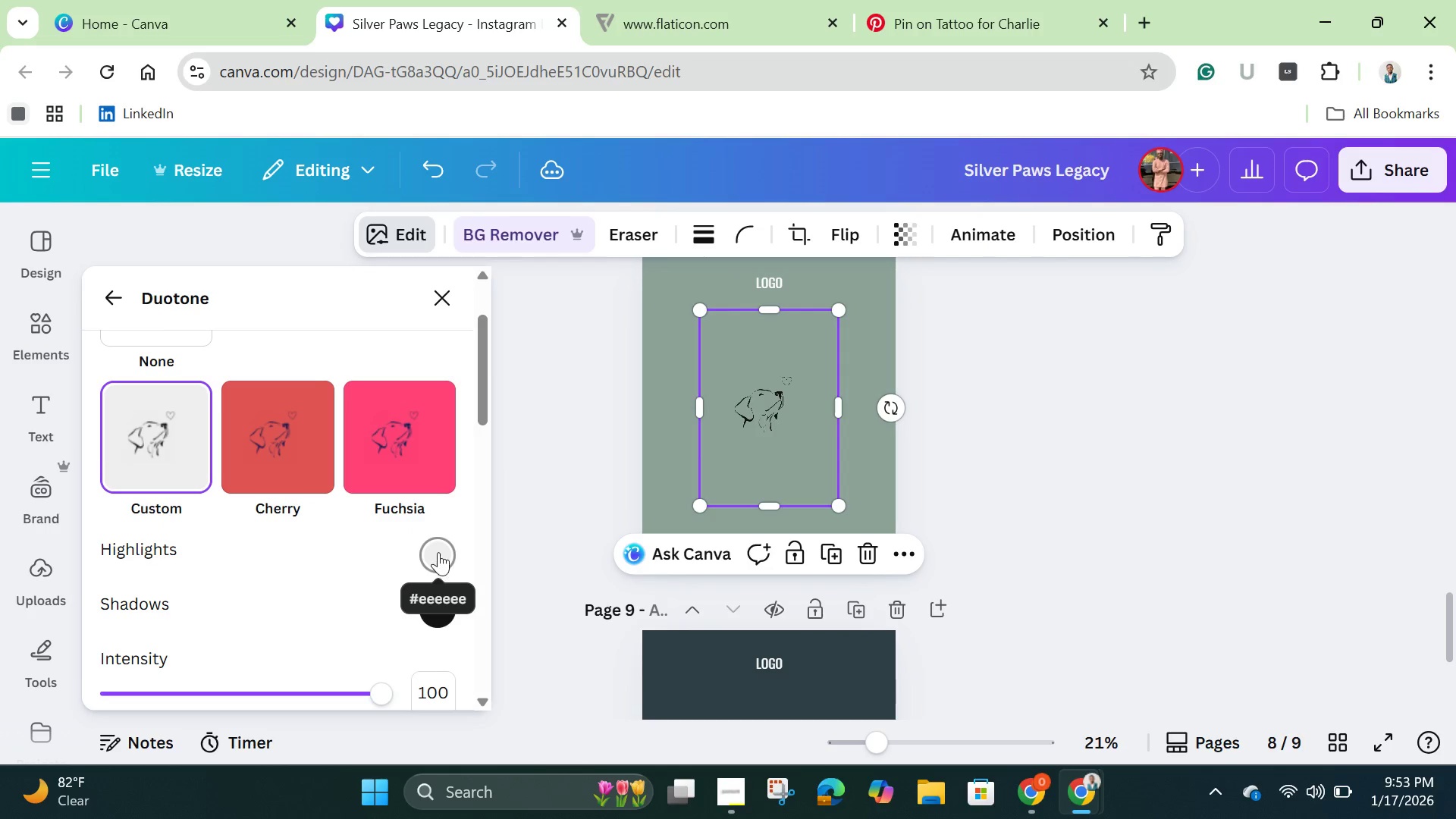 
left_click([438, 552])
 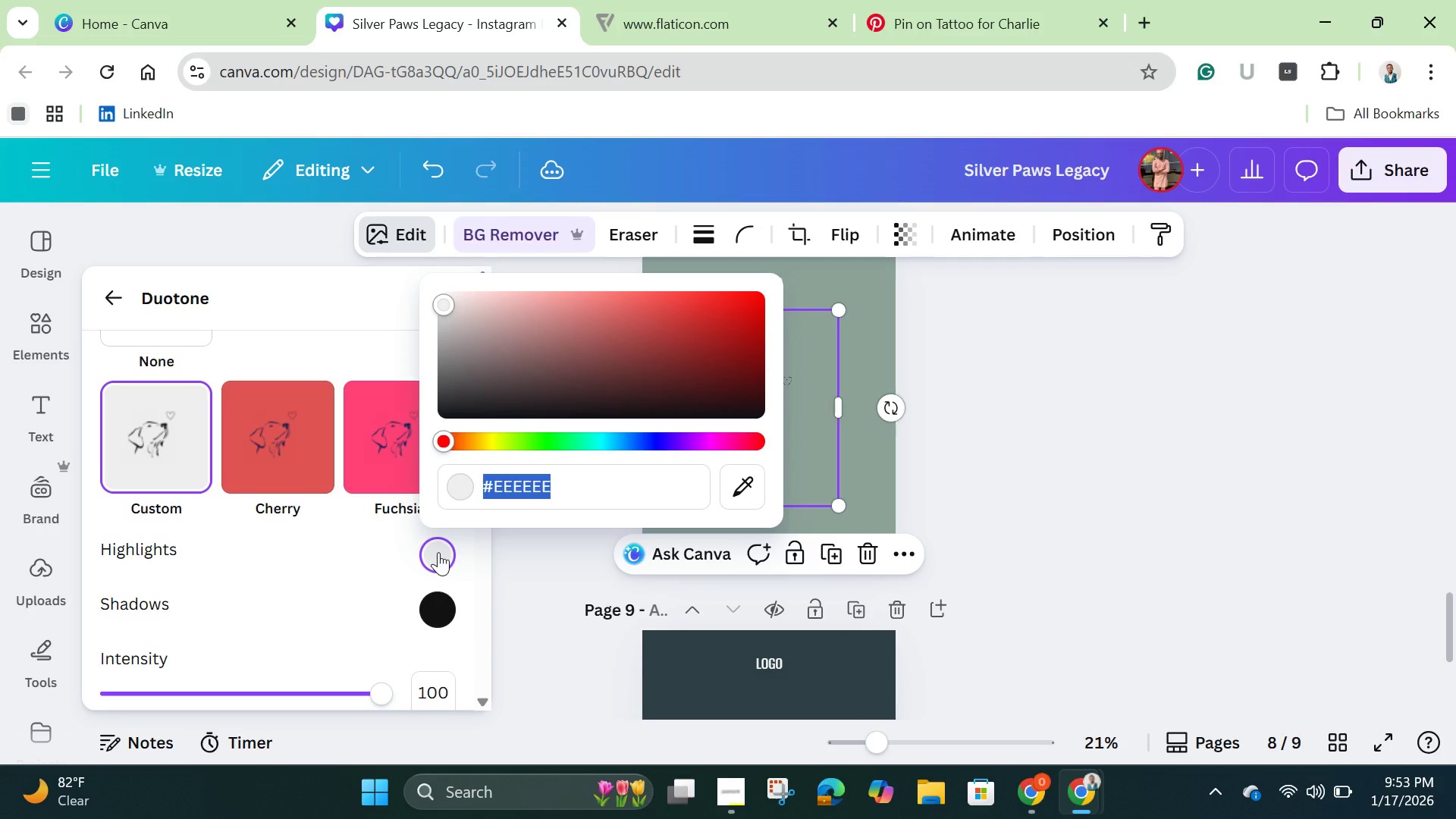 
key(Backspace)
 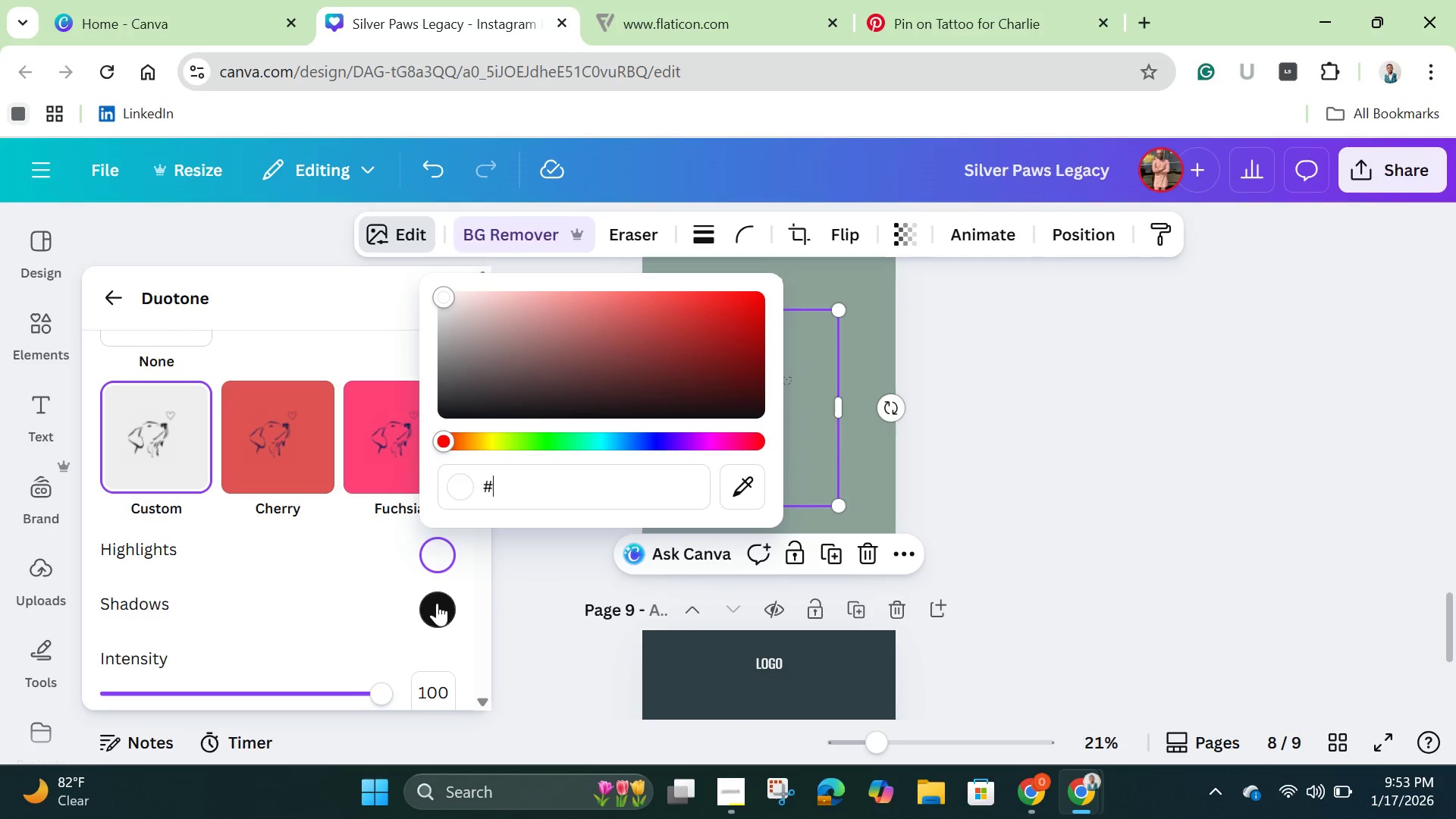 
left_click([441, 606])
 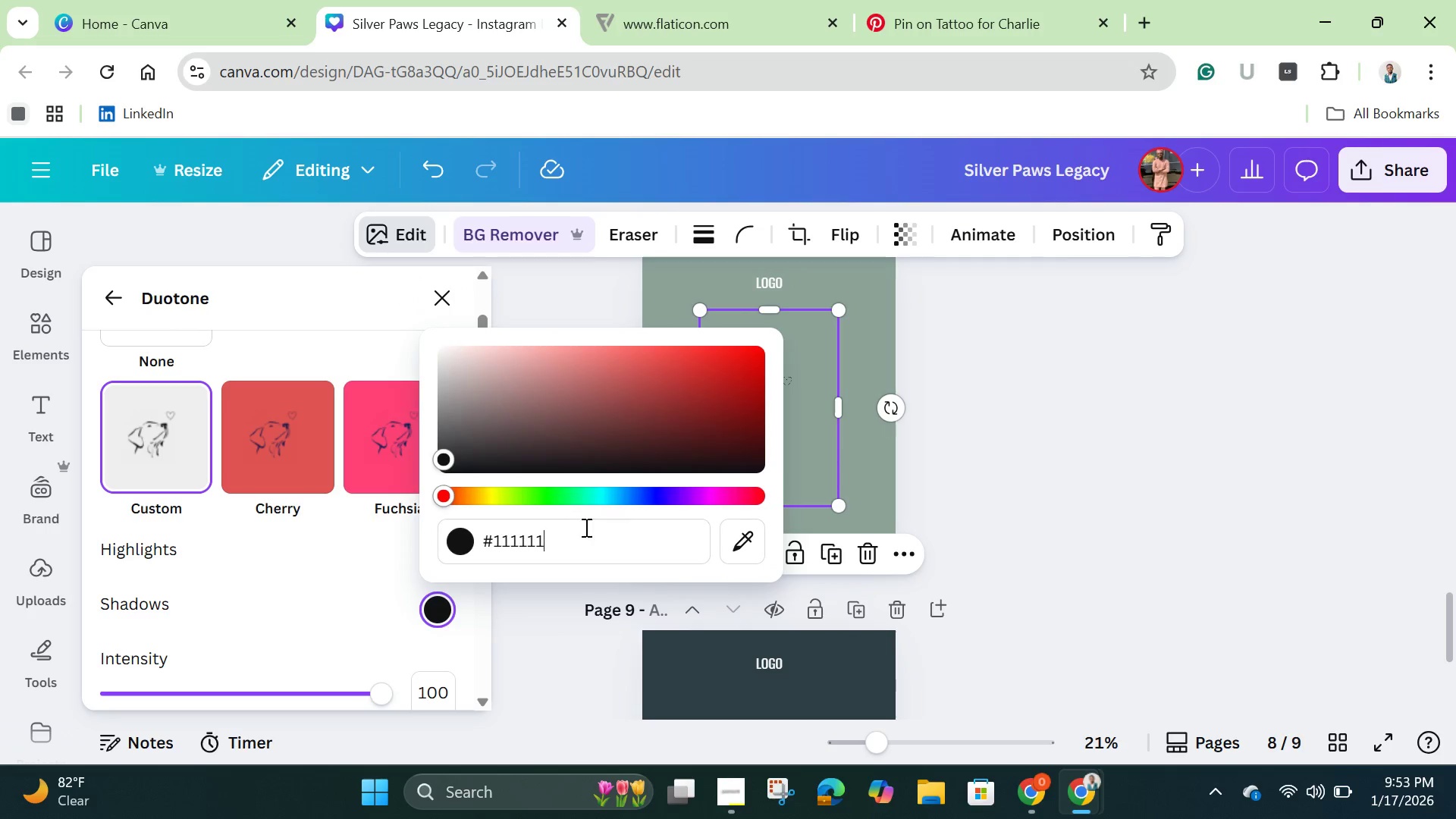 
left_click([585, 527])
 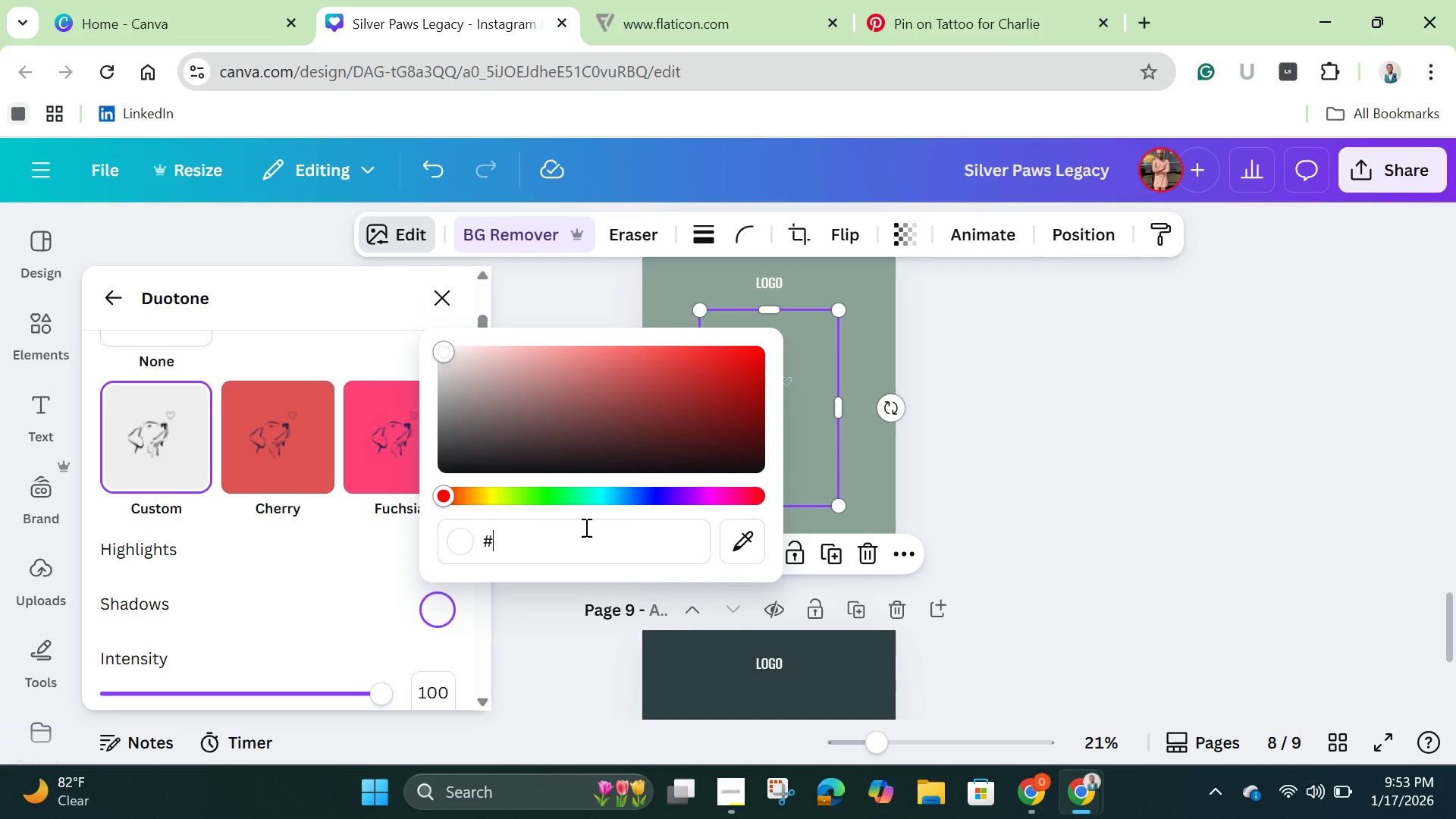 
key(Backspace)
 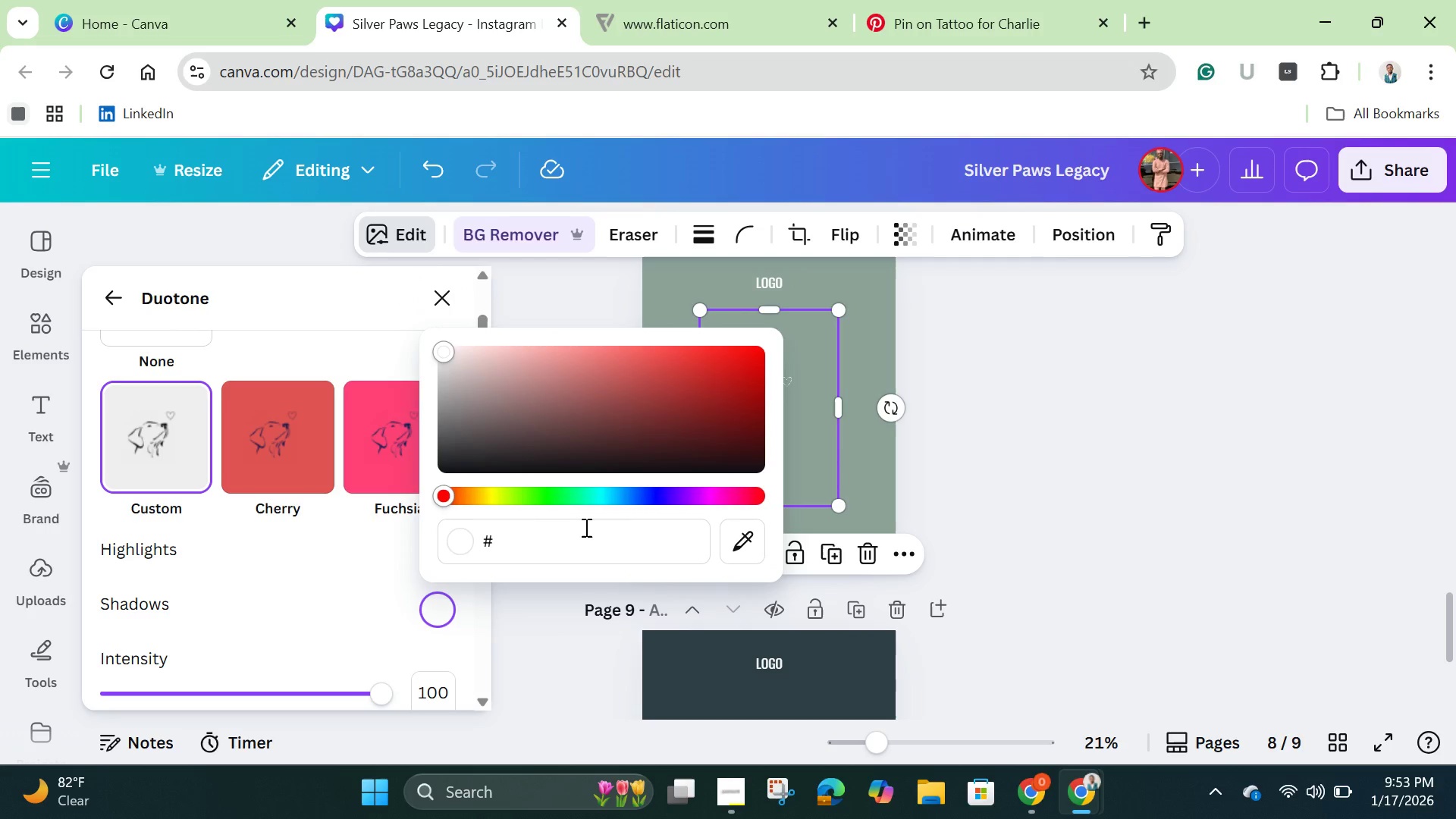 
key(Control+V)
 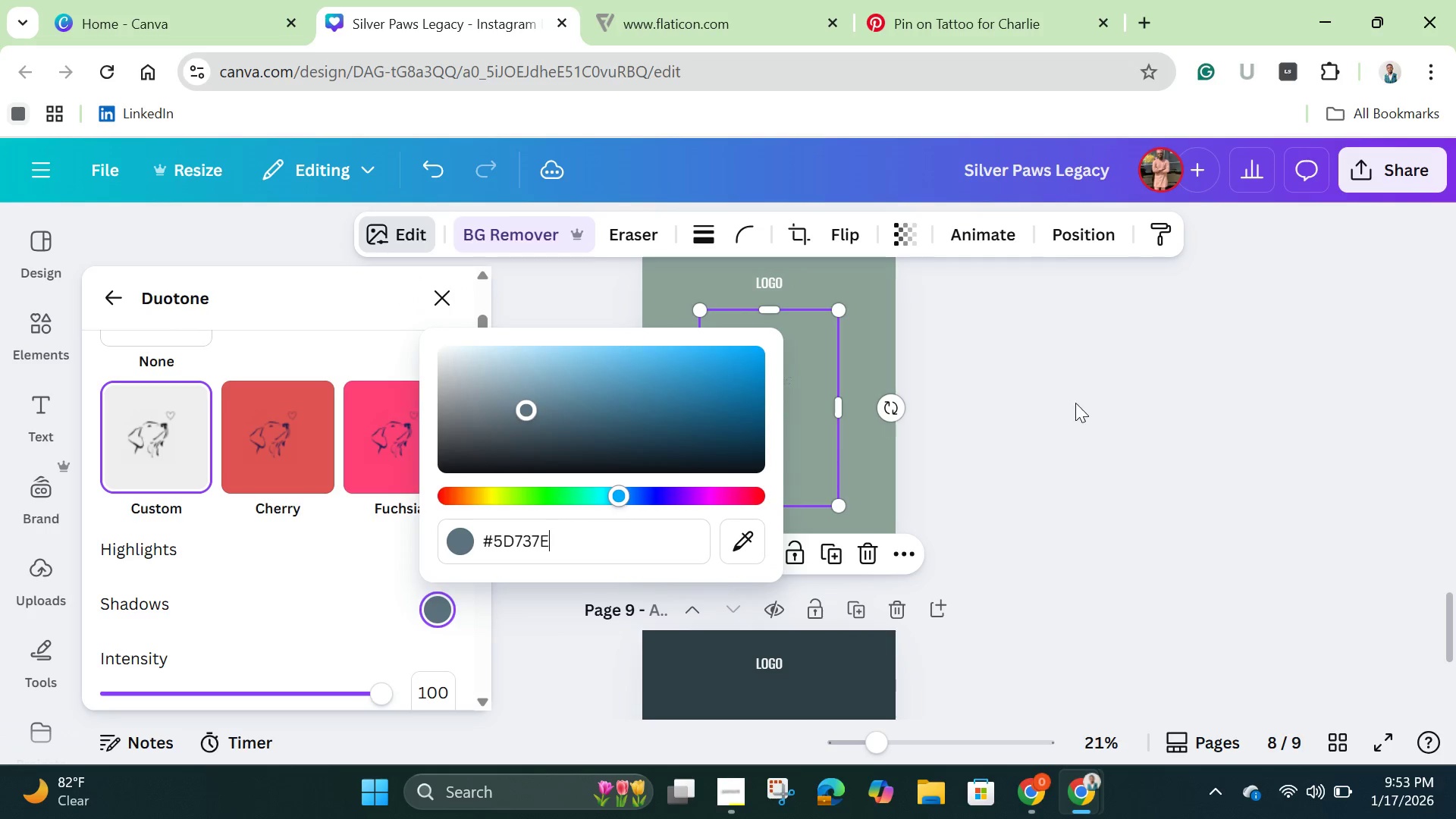 
left_click([1088, 394])
 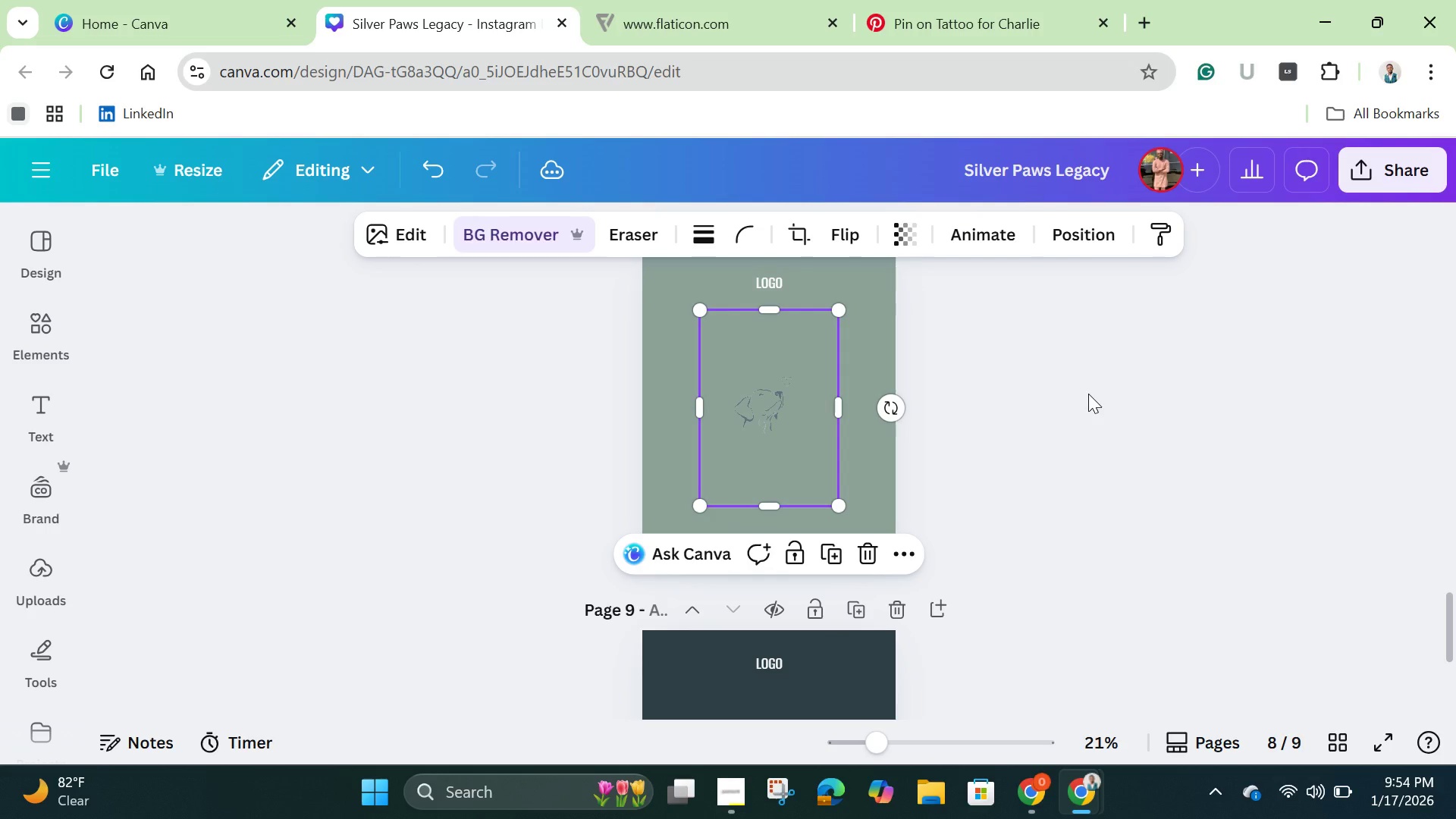 
scroll: coordinate [1110, 447], scroll_direction: up, amount: 11.0
 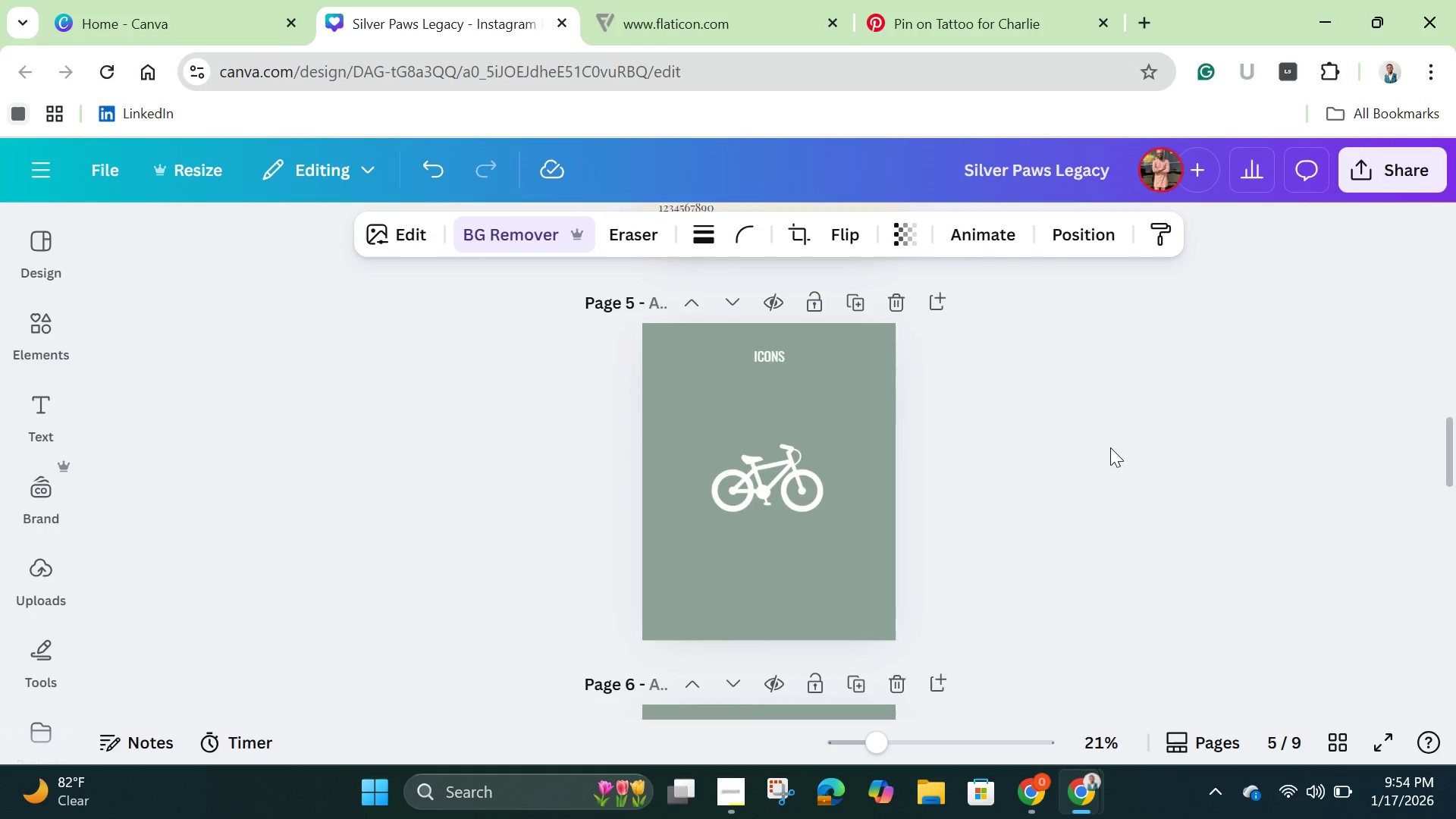 
scroll: coordinate [1112, 447], scroll_direction: down, amount: 6.0
 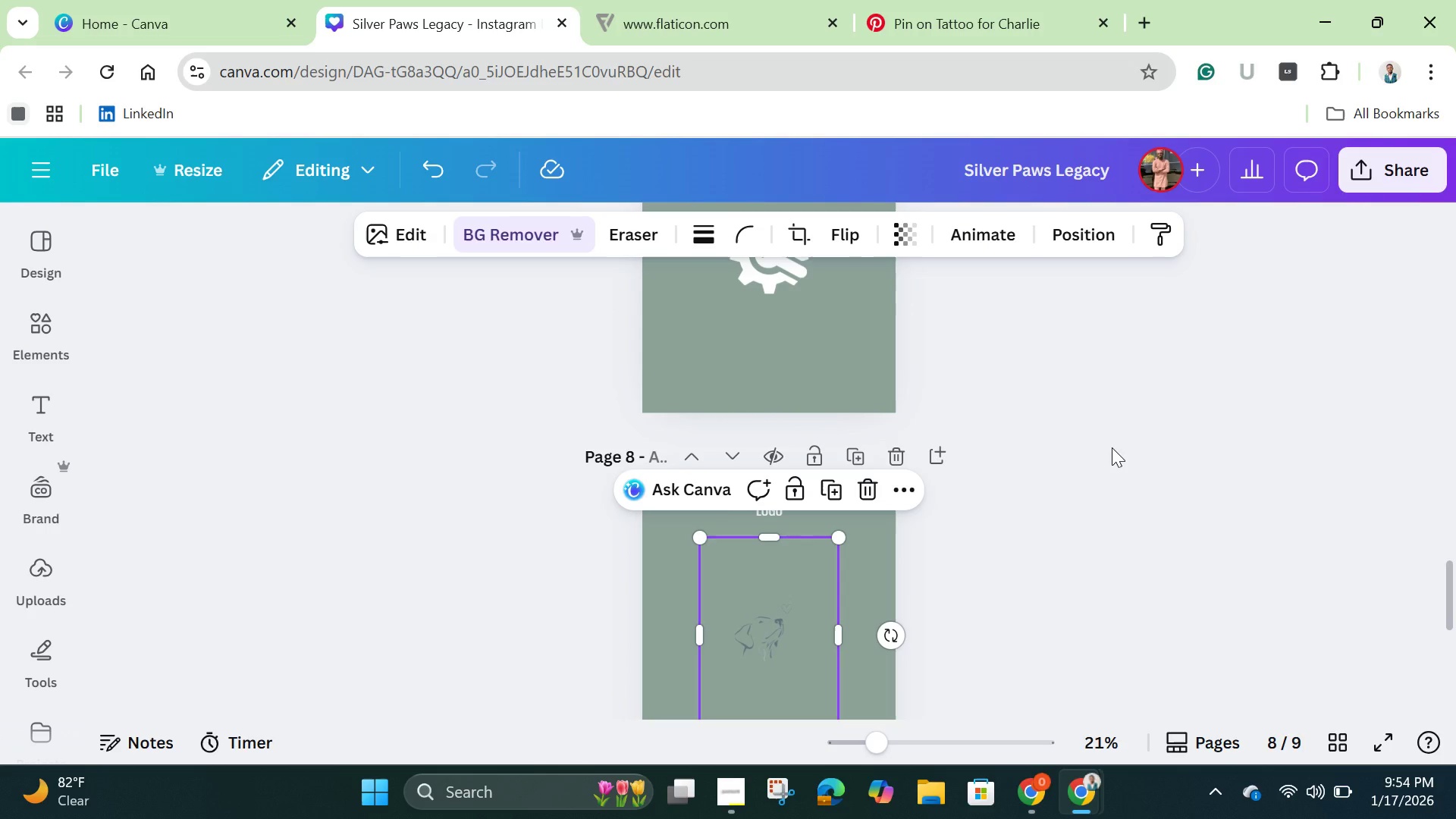 
wait(6.5)
 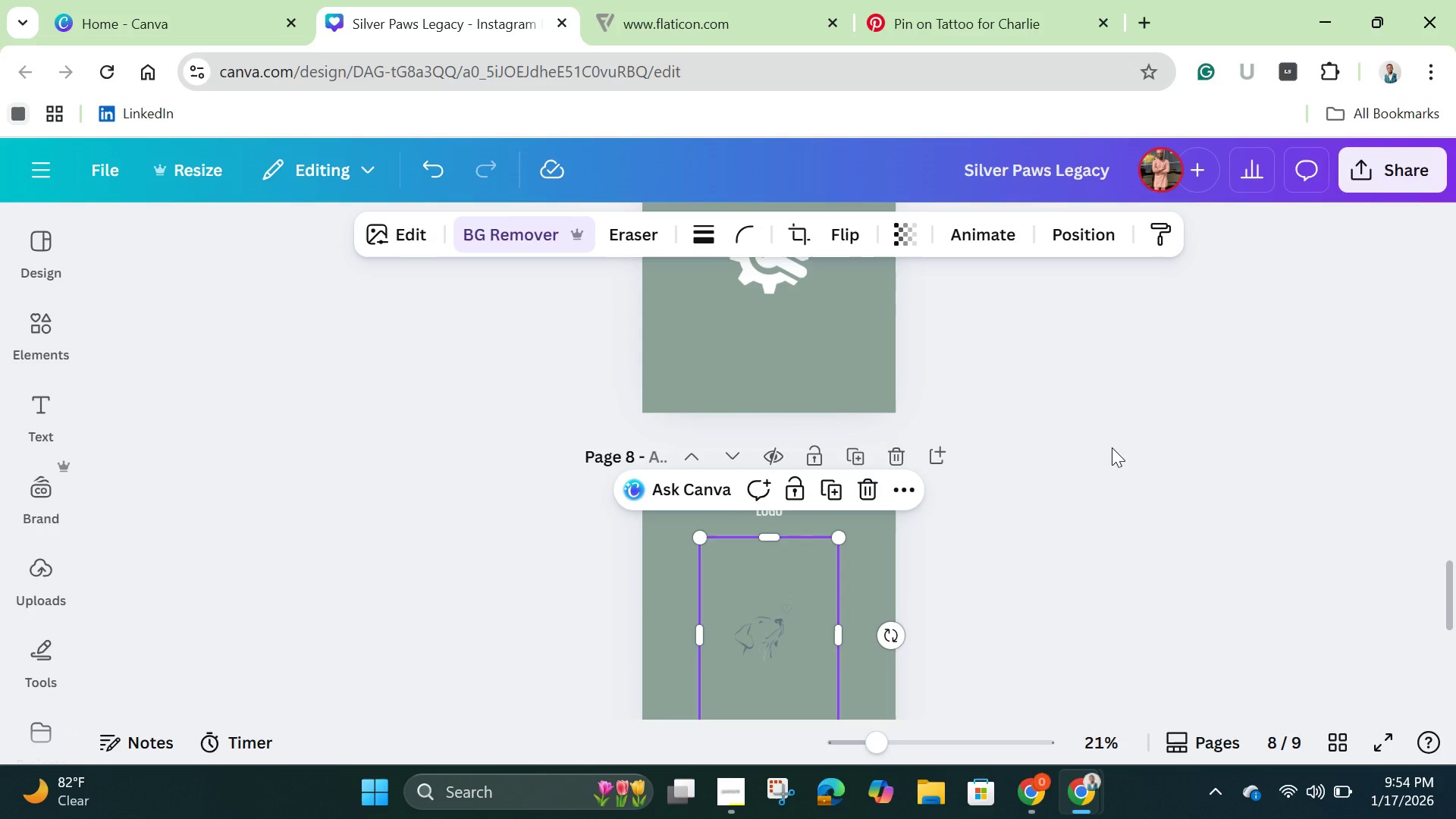 
scroll: coordinate [1056, 496], scroll_direction: down, amount: 2.0
 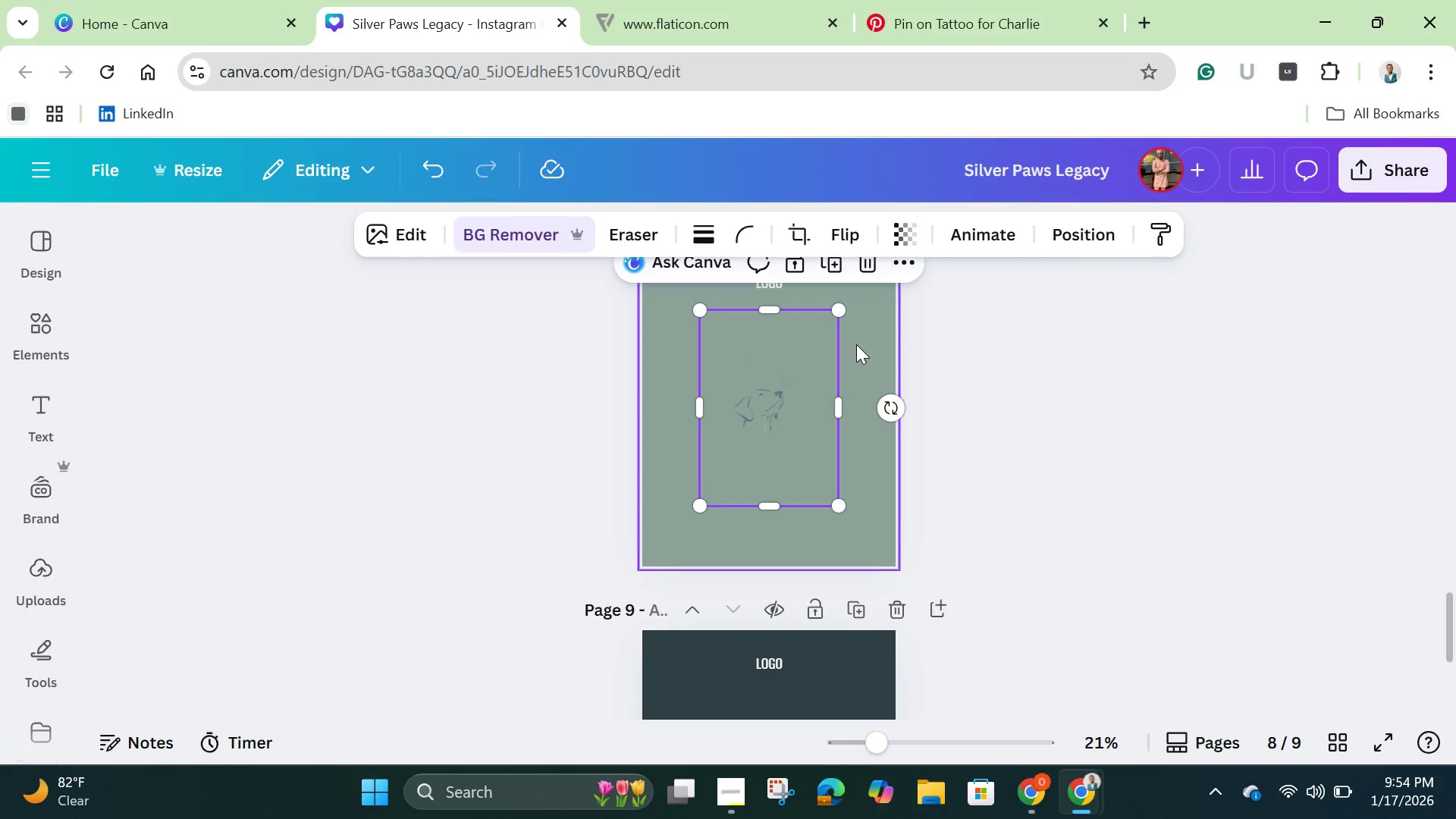 
left_click([856, 344])
 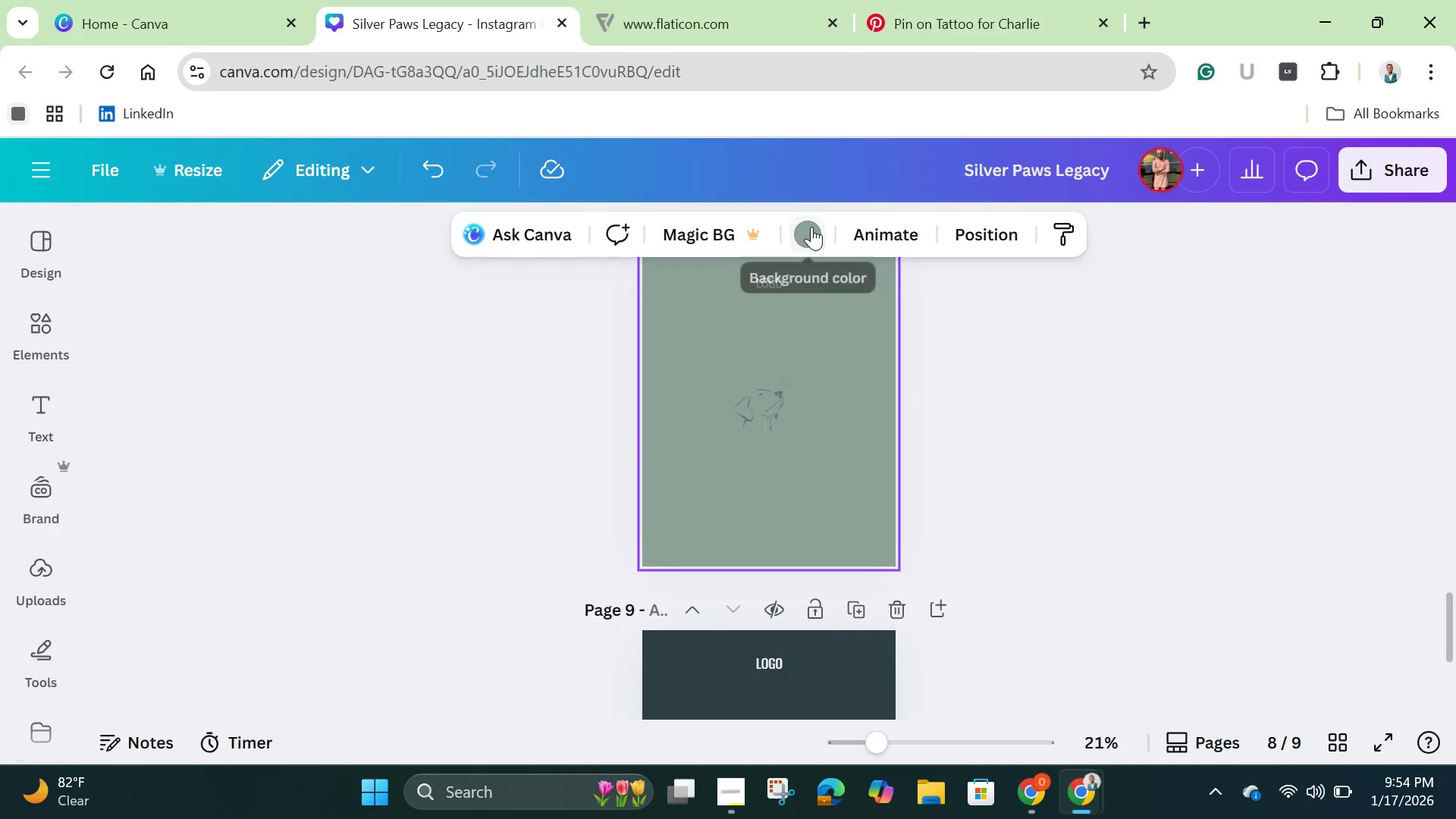 
left_click([811, 227])
 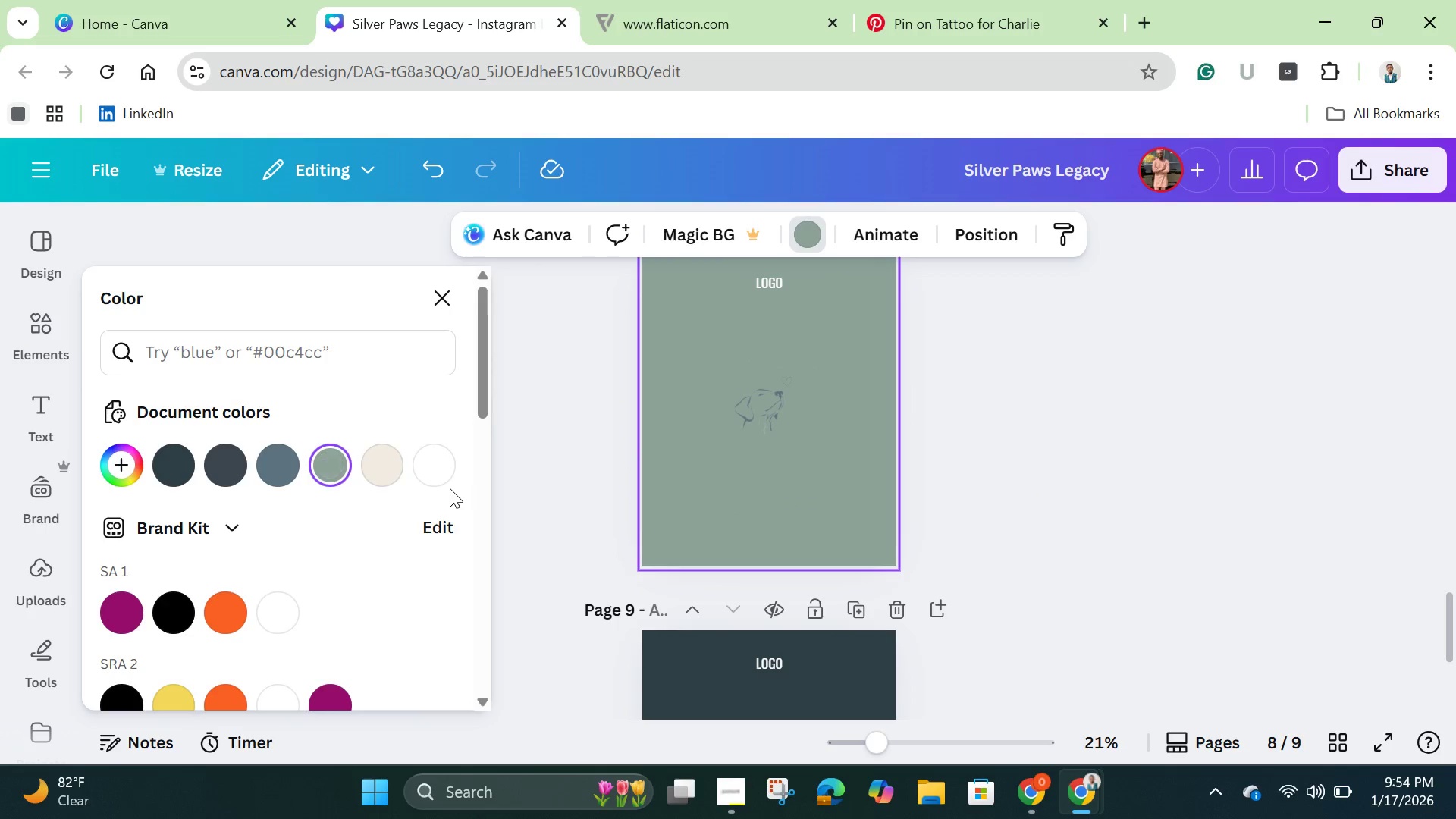 
mouse_move([418, 473])
 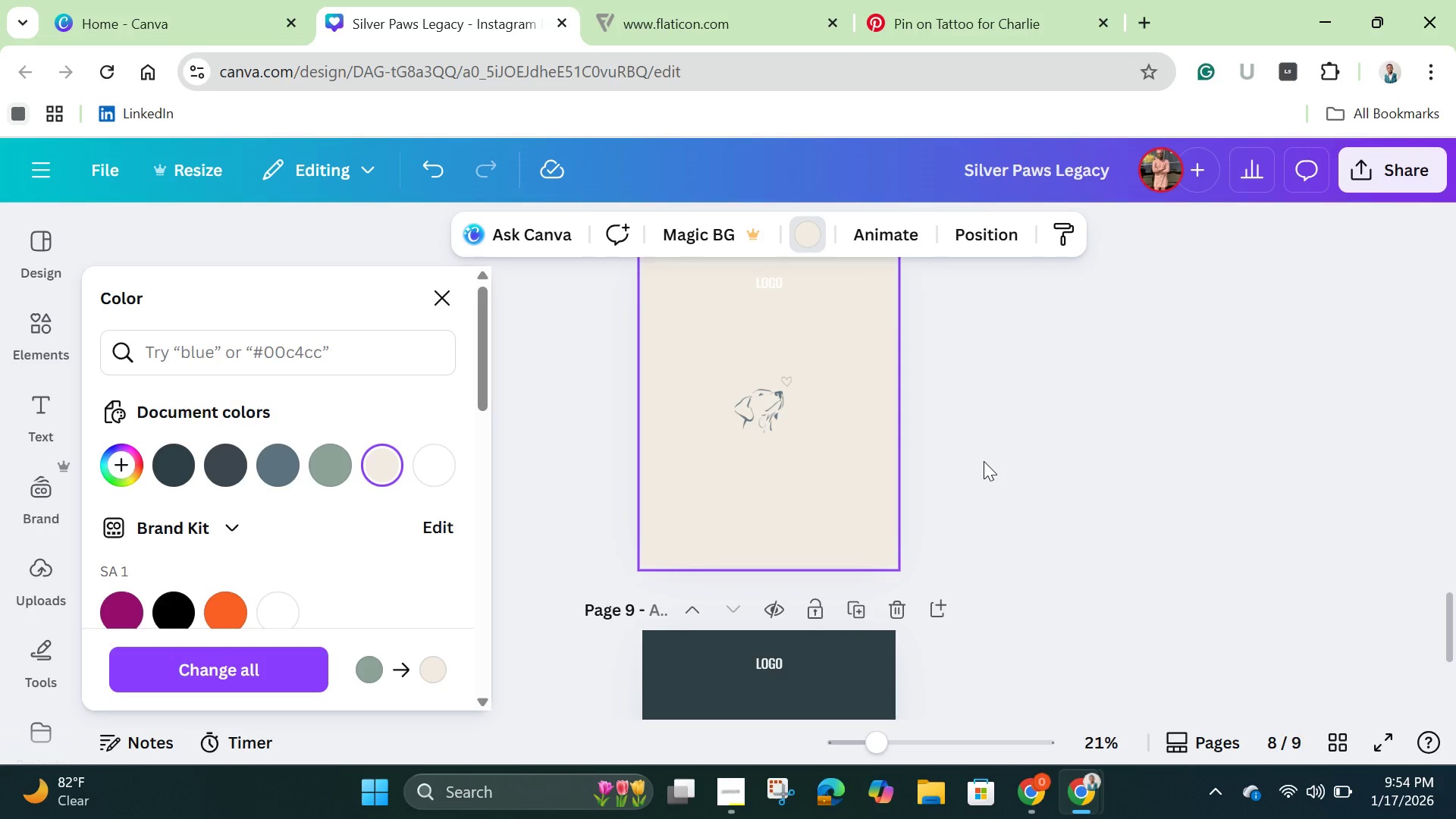 
scroll: coordinate [984, 461], scroll_direction: up, amount: 1.0
 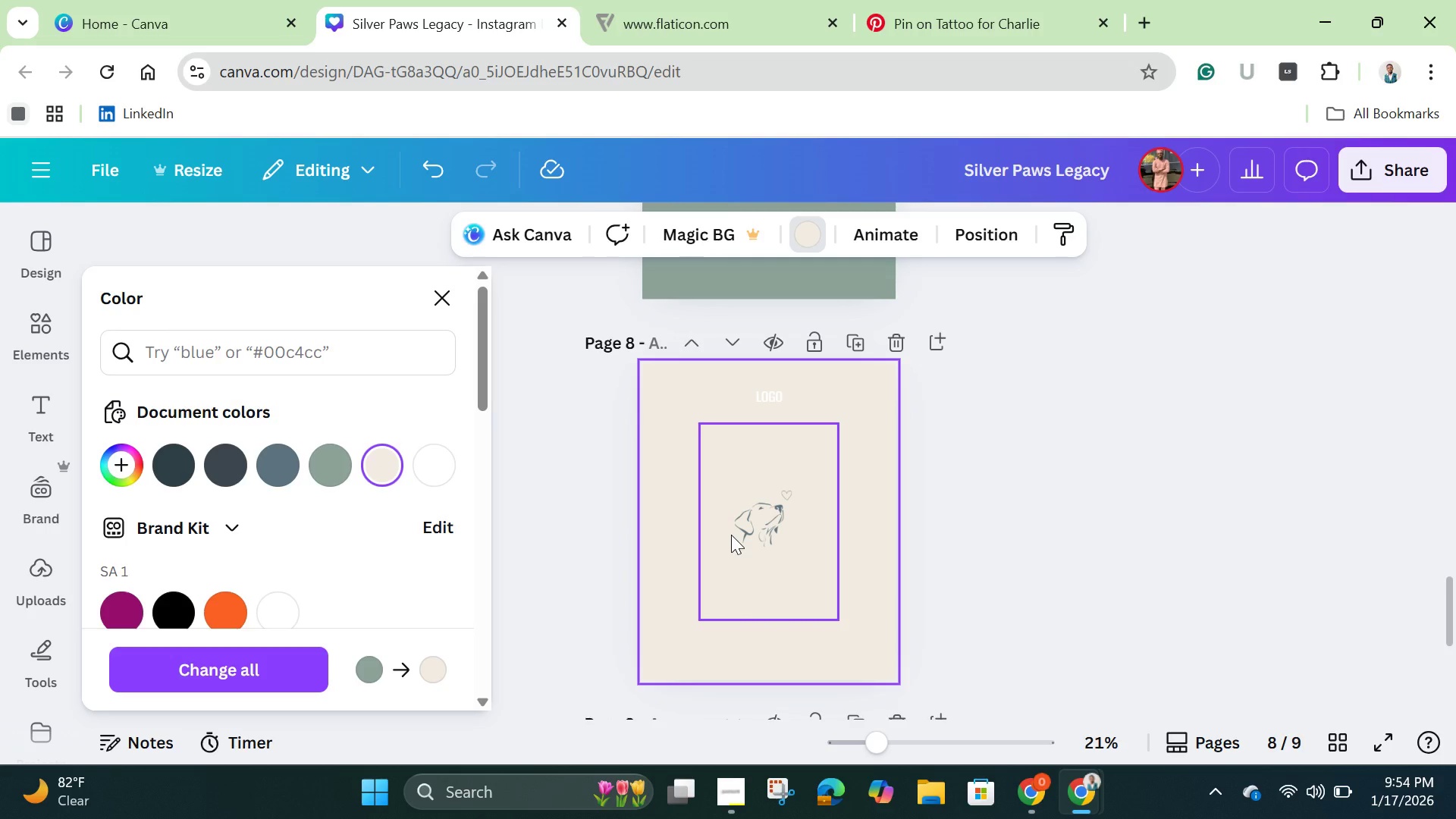 
left_click([731, 535])
 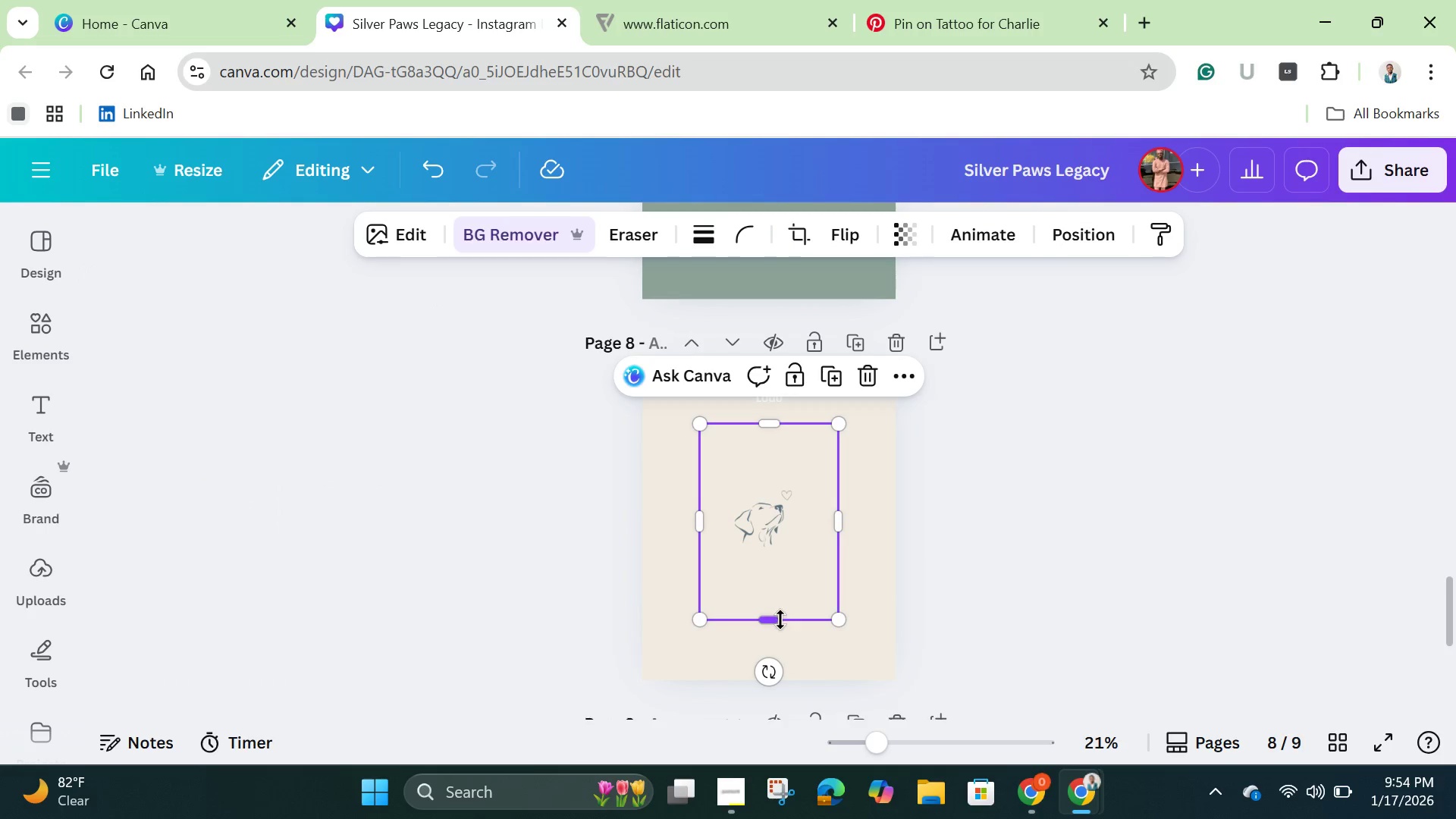 
left_click_drag(start_coordinate=[776, 616], to_coordinate=[765, 554])
 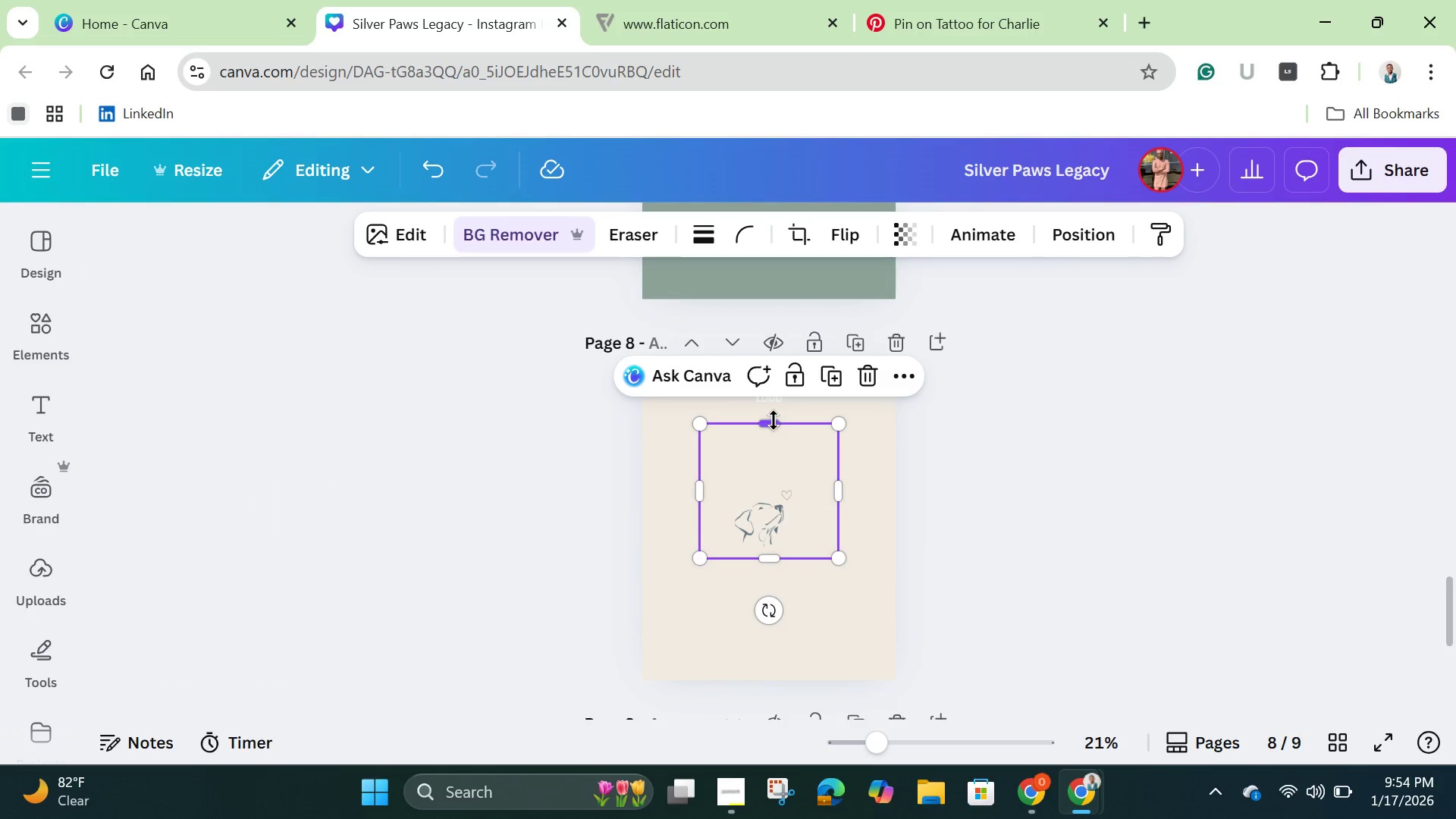 
left_click_drag(start_coordinate=[774, 420], to_coordinate=[776, 472])
 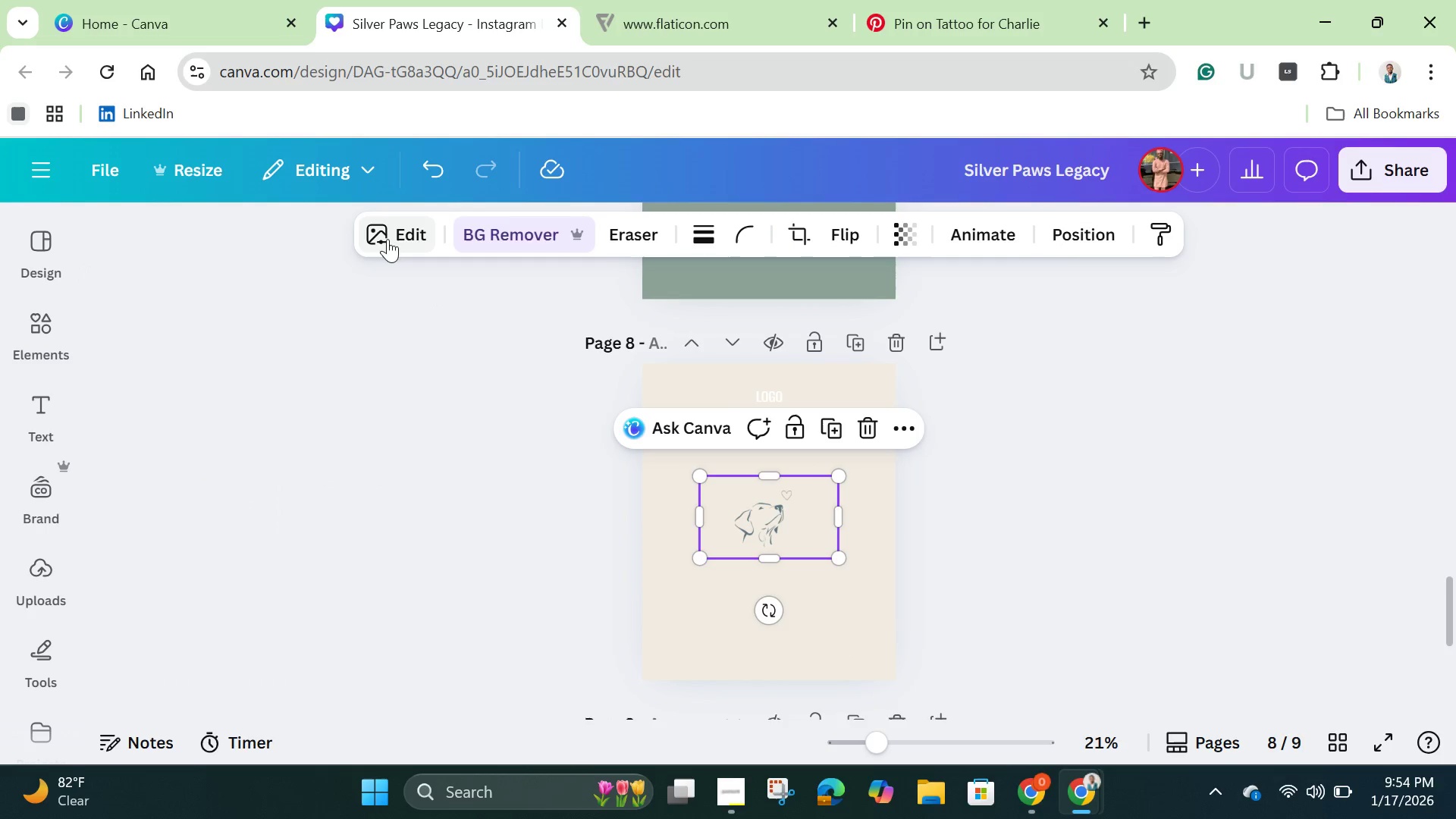 
left_click([388, 237])
 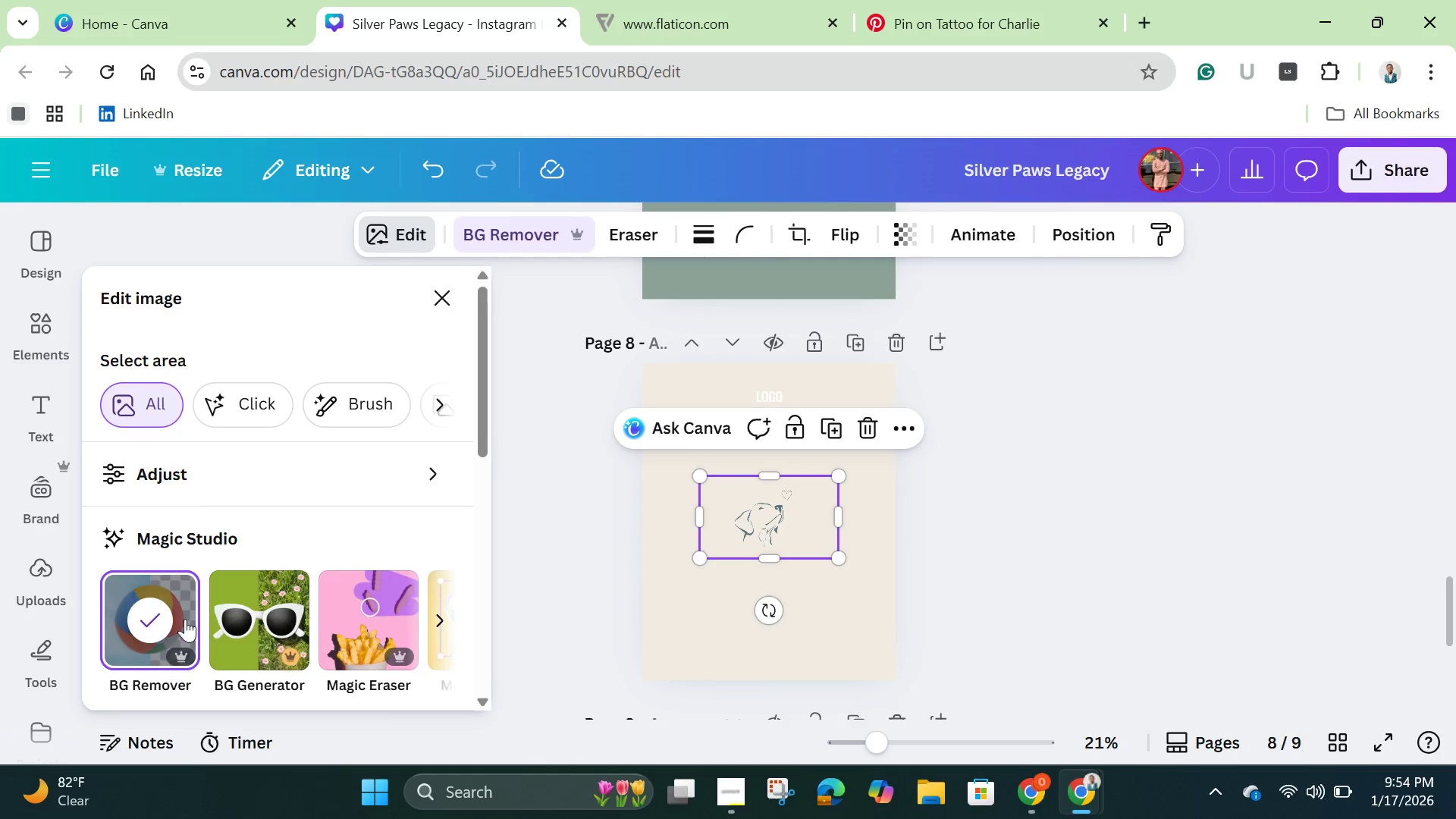 
scroll: coordinate [228, 545], scroll_direction: down, amount: 8.0
 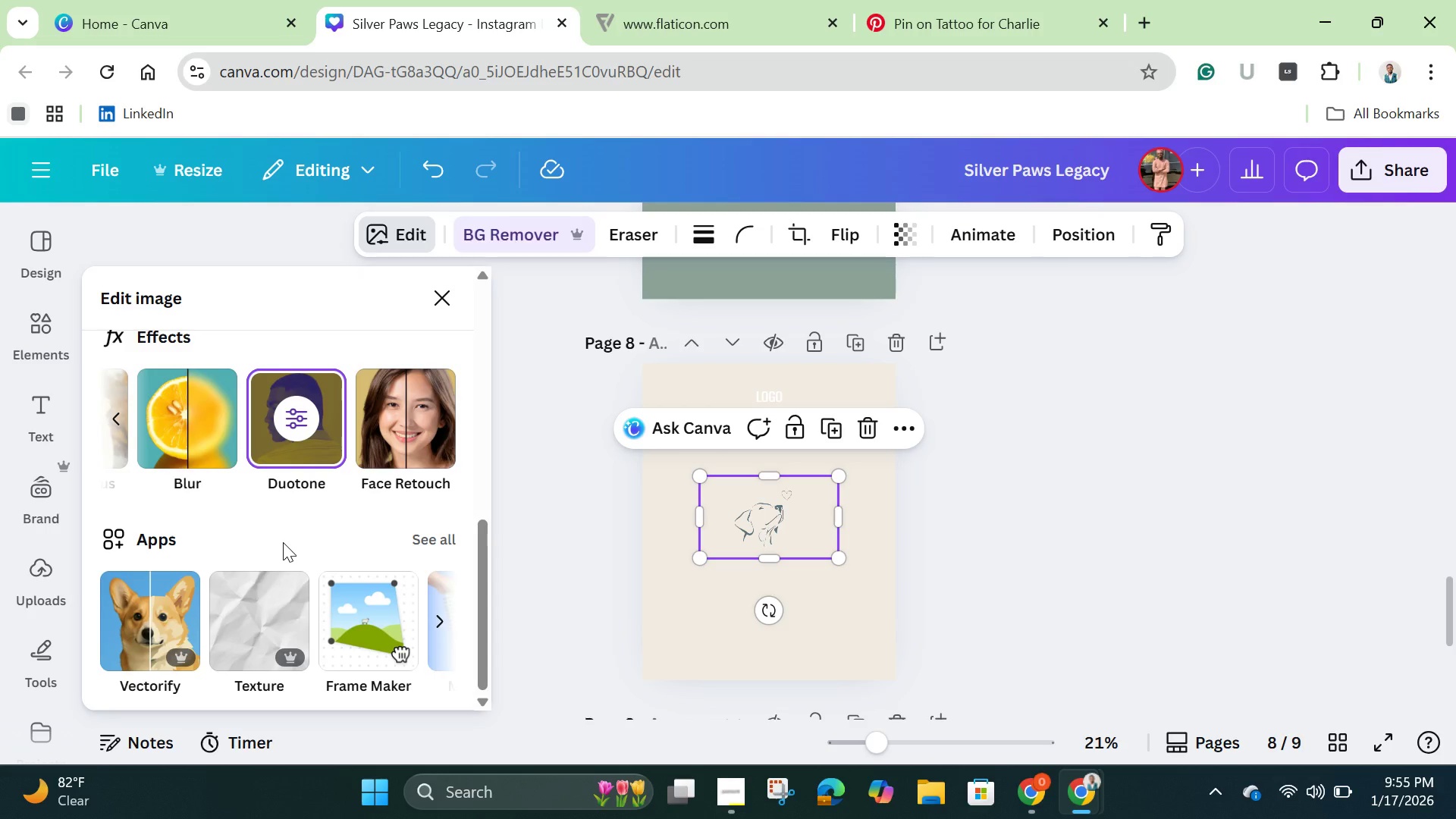 
wait(43.29)
 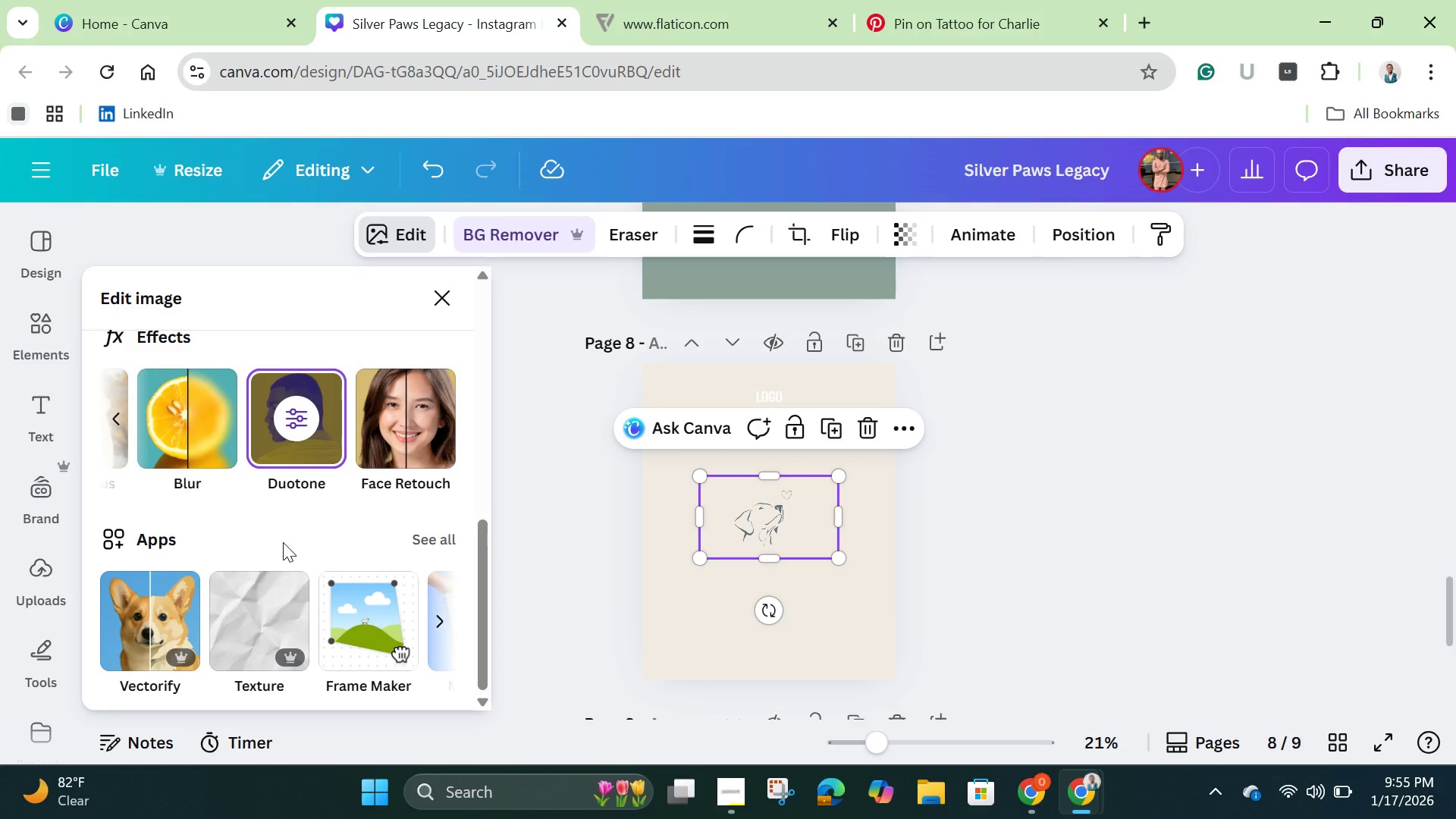 
left_click([1065, 538])
 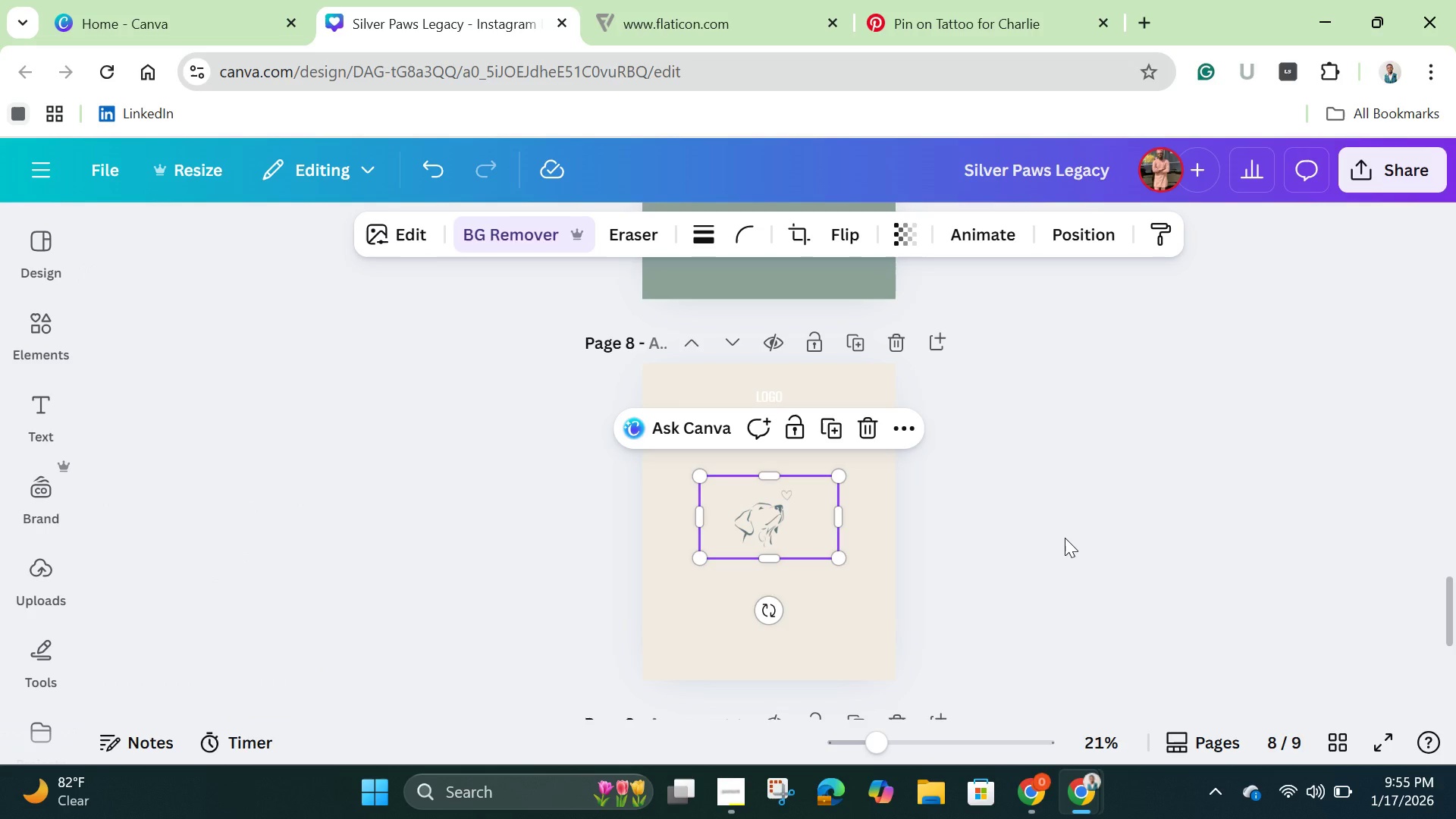 
left_click([1065, 538])
 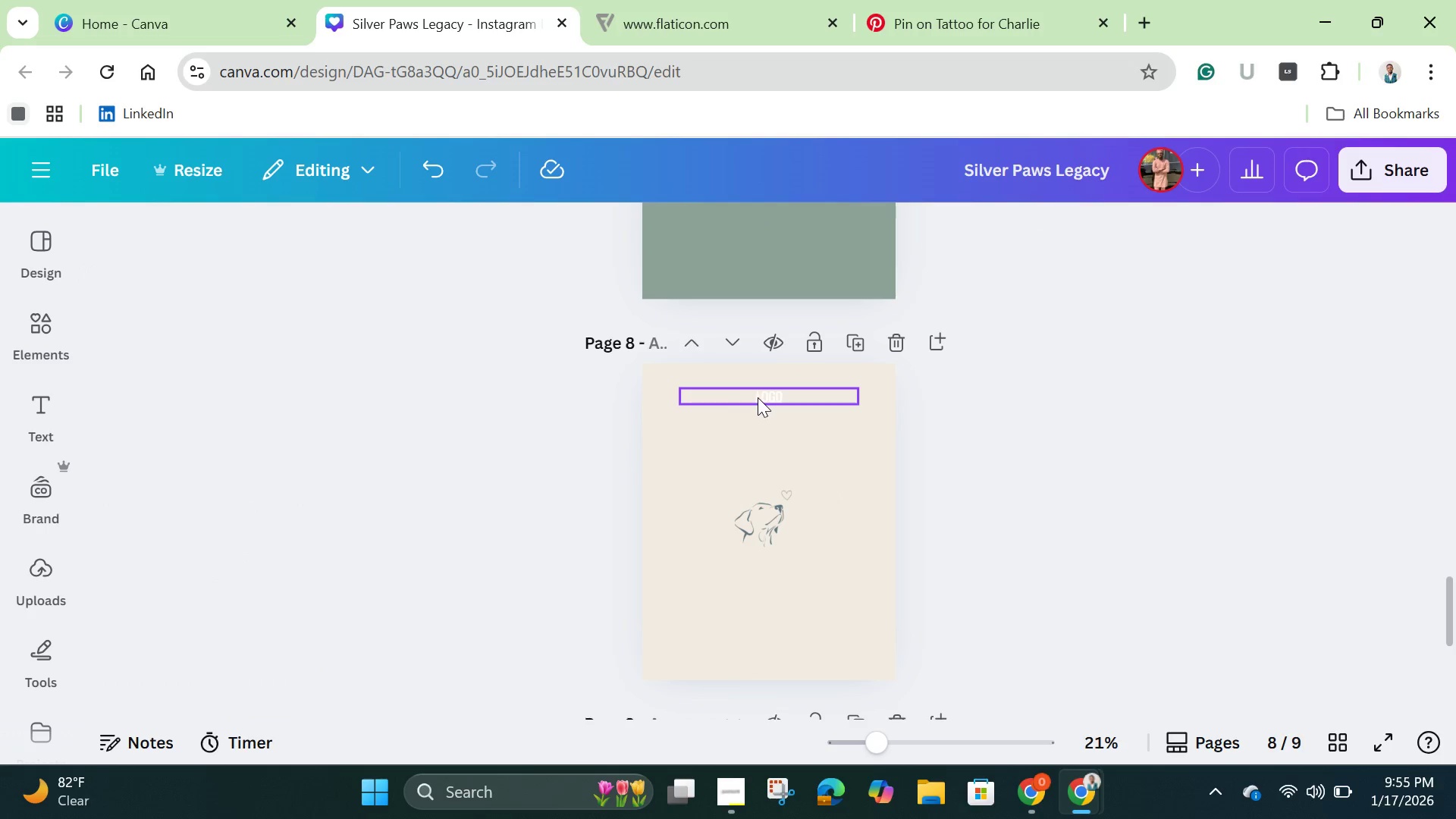 
left_click([758, 397])
 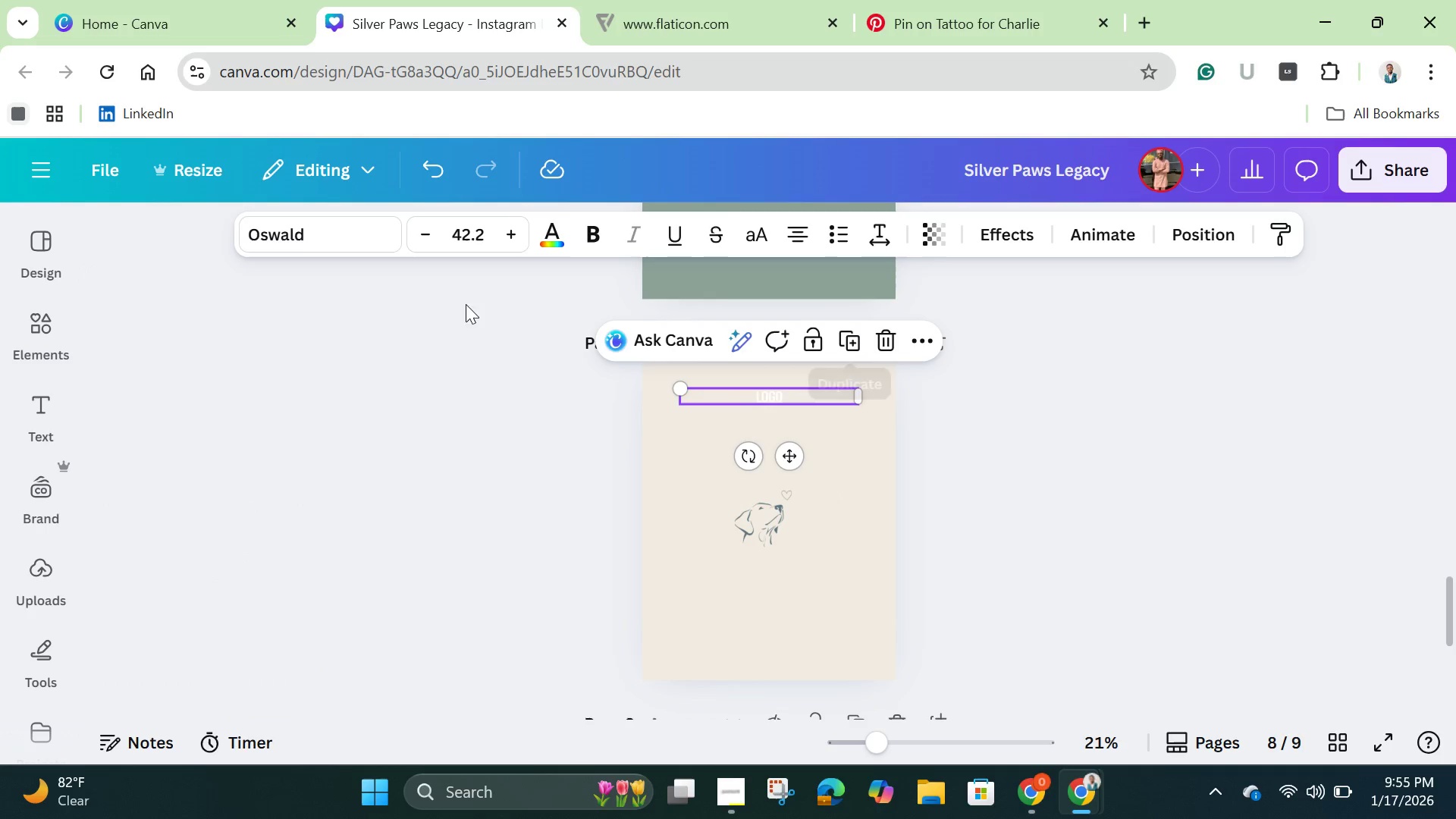 
left_click([304, 231])
 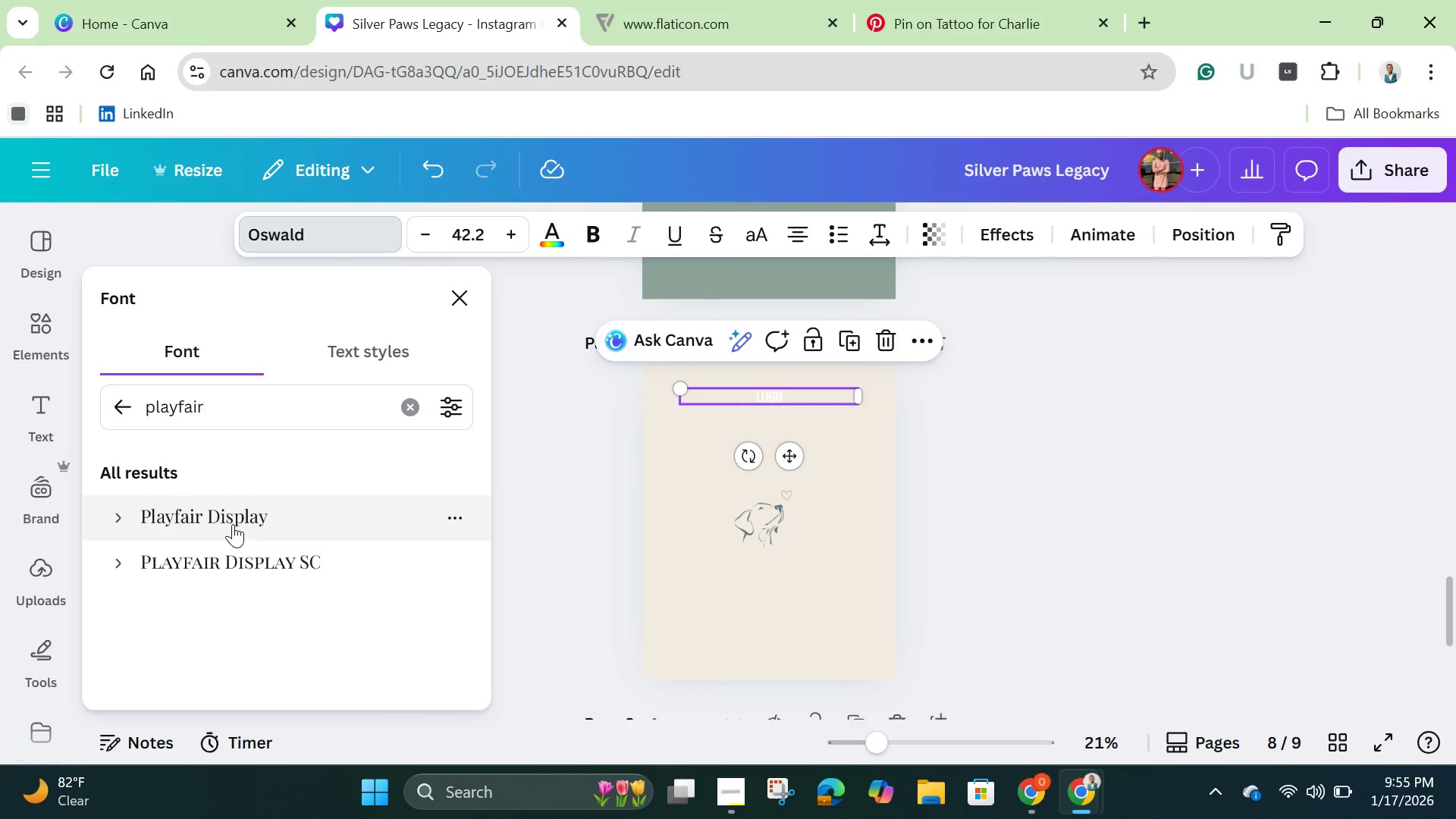 
left_click([233, 522])
 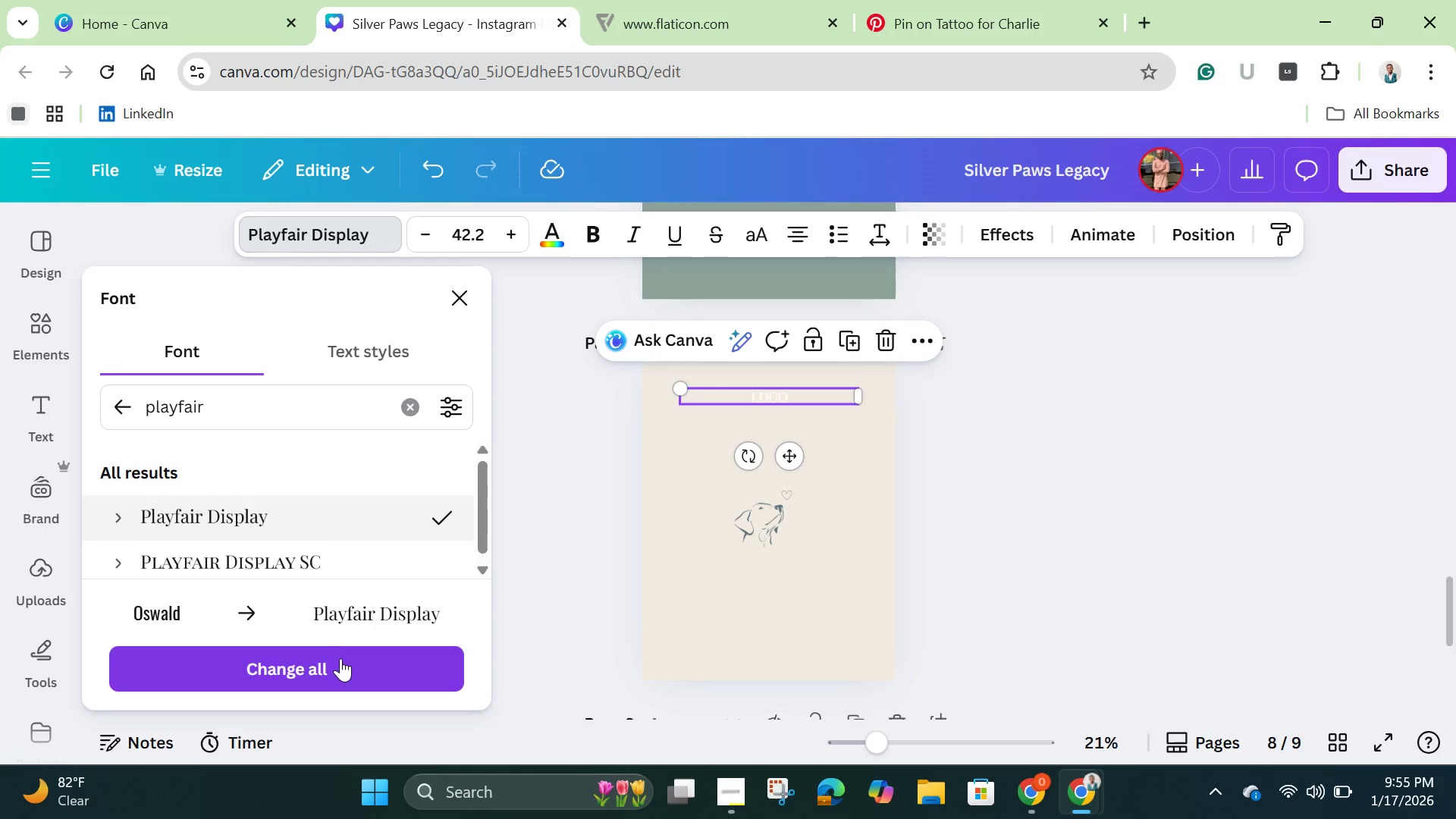 
left_click([323, 663])
 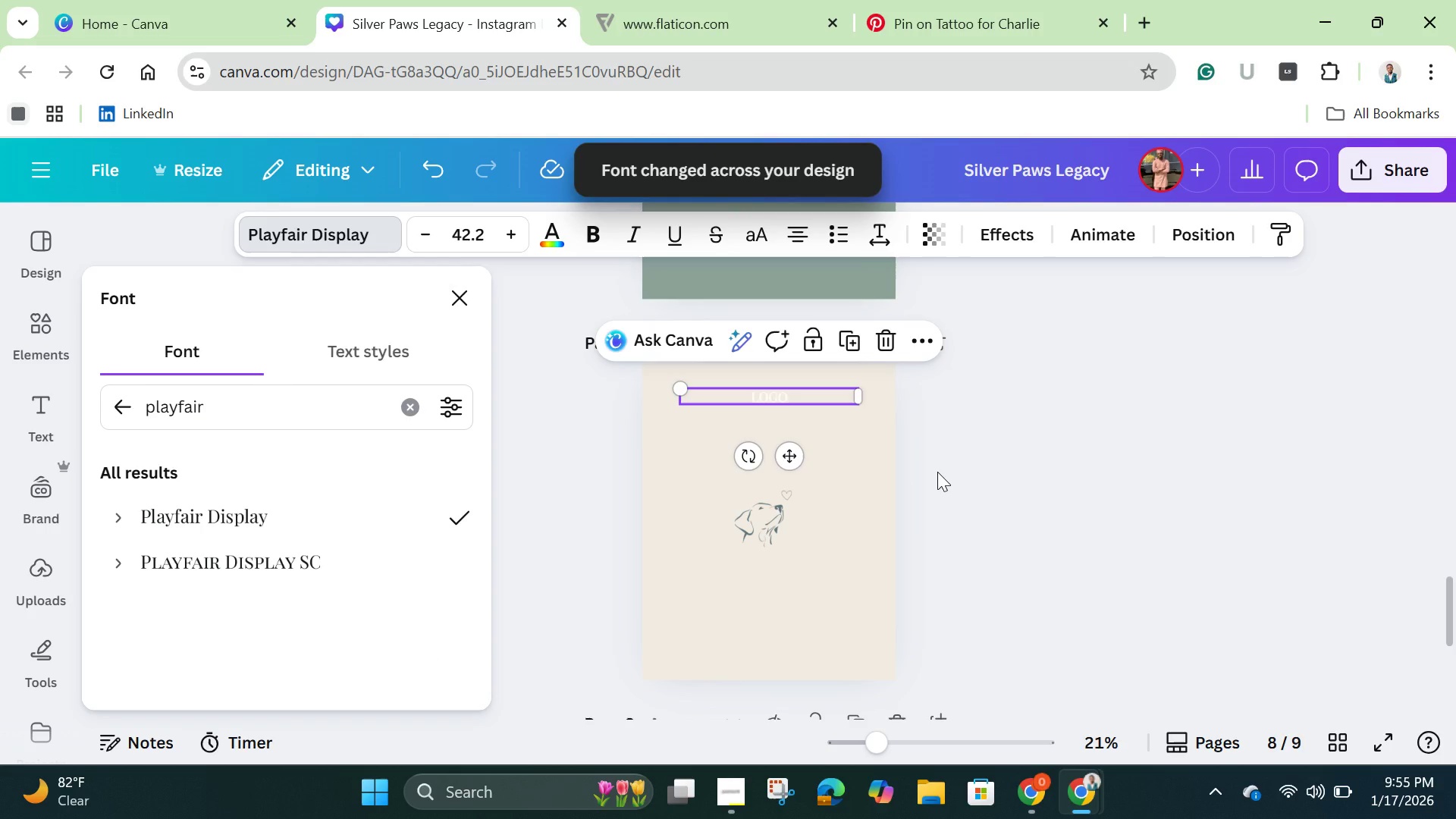 
left_click([937, 472])
 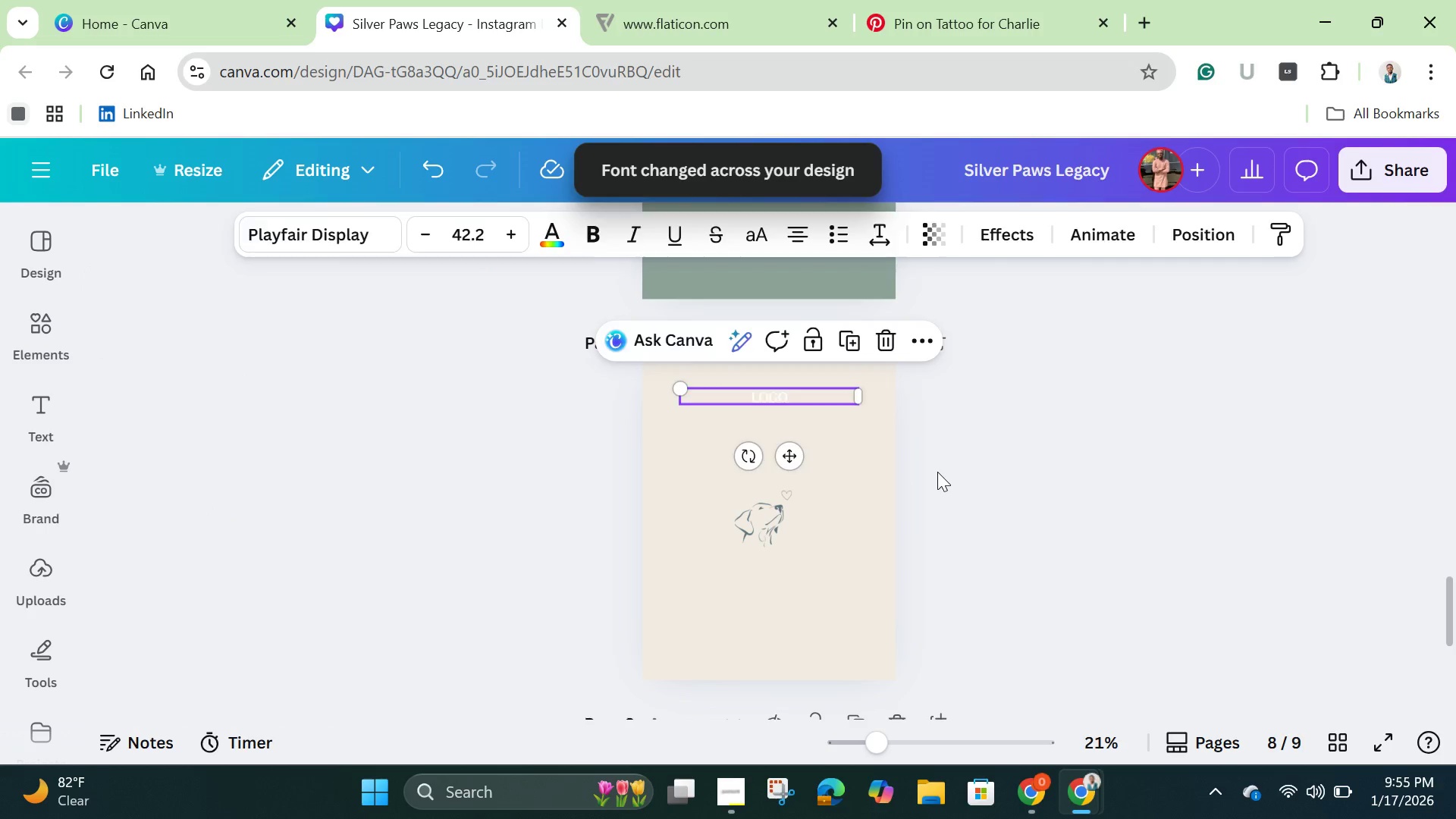 
left_click([937, 472])
 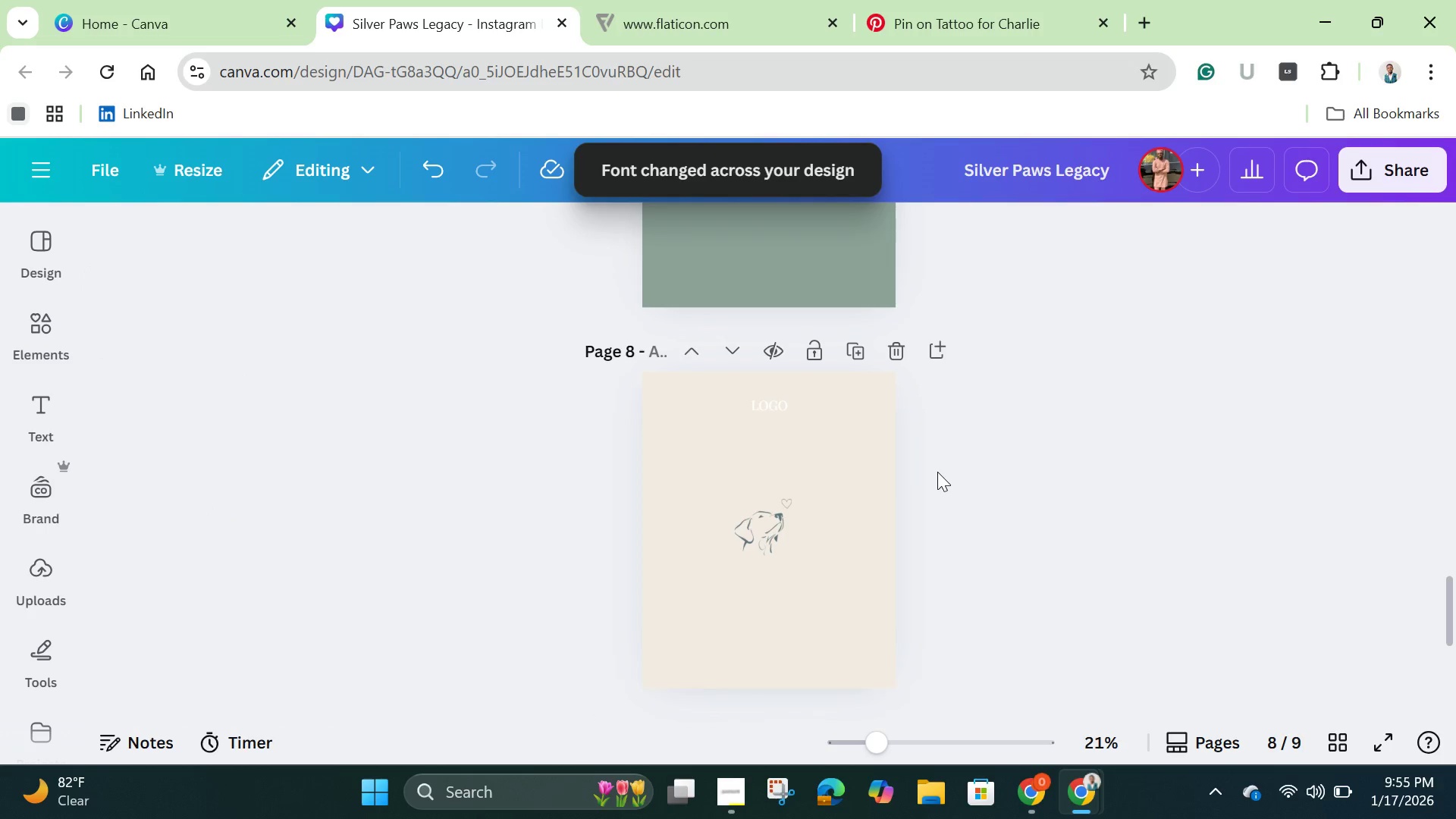 
scroll: coordinate [940, 472], scroll_direction: up, amount: 12.0
 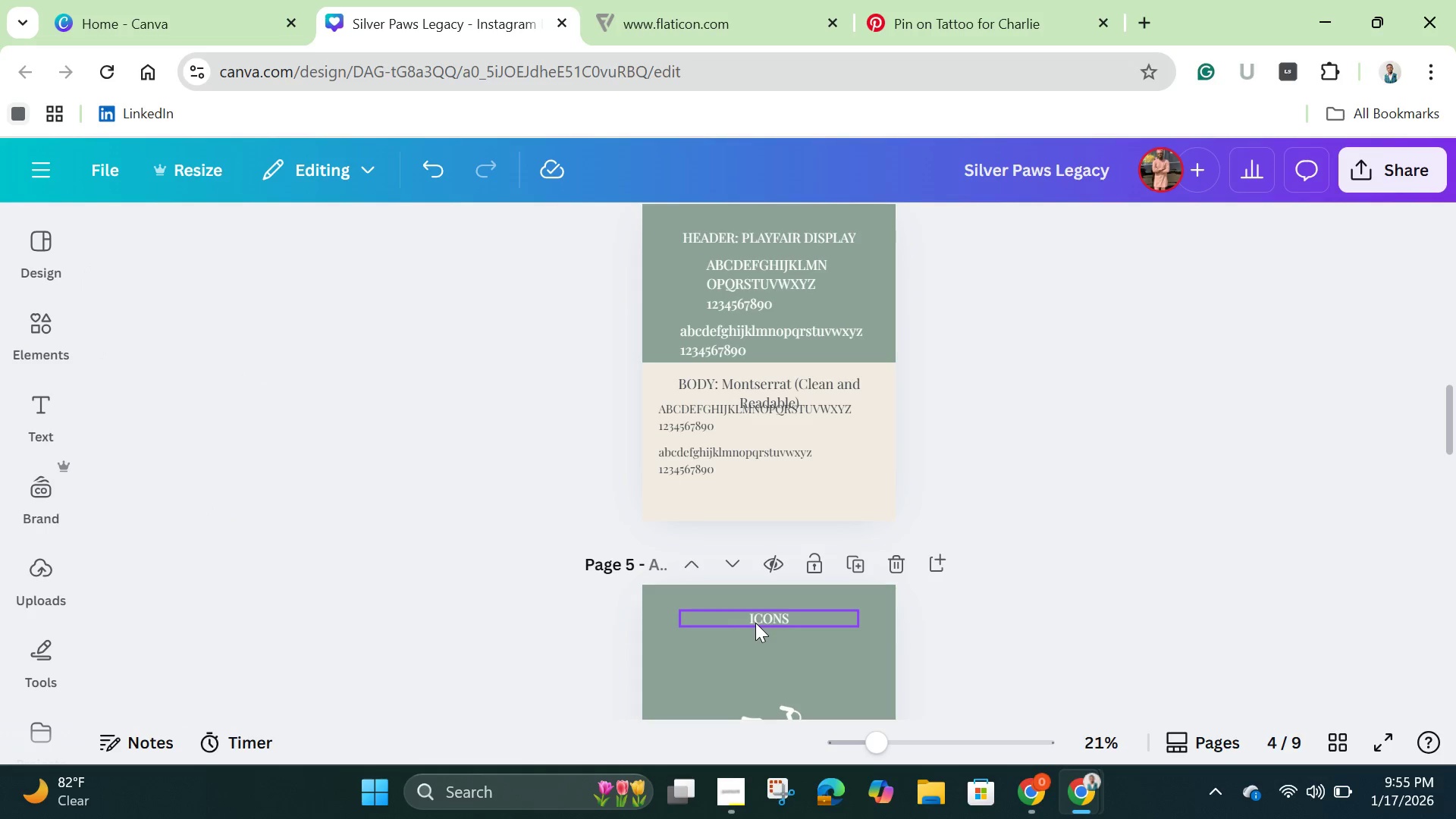 
left_click([755, 623])
 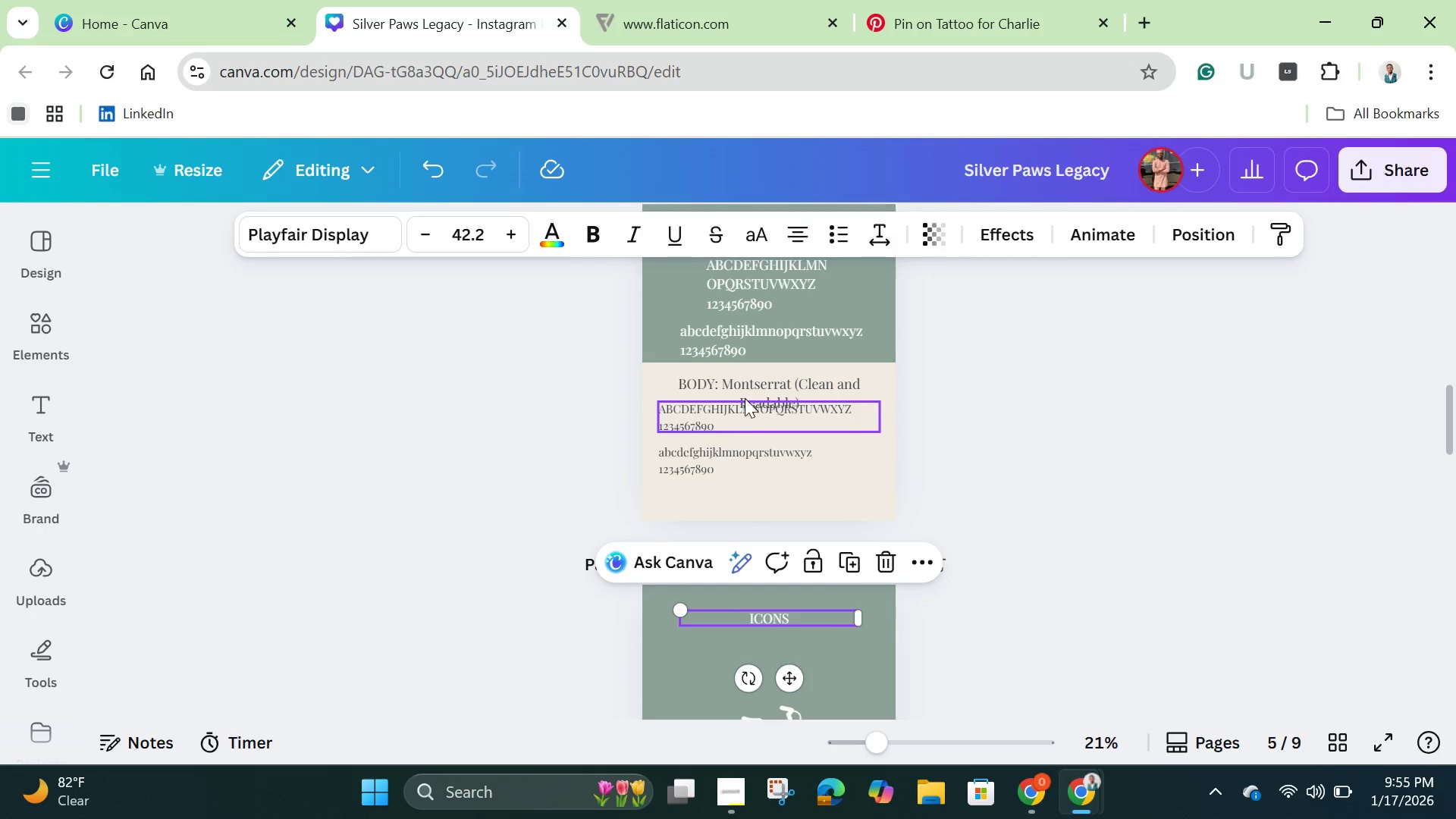 
left_click([747, 395])
 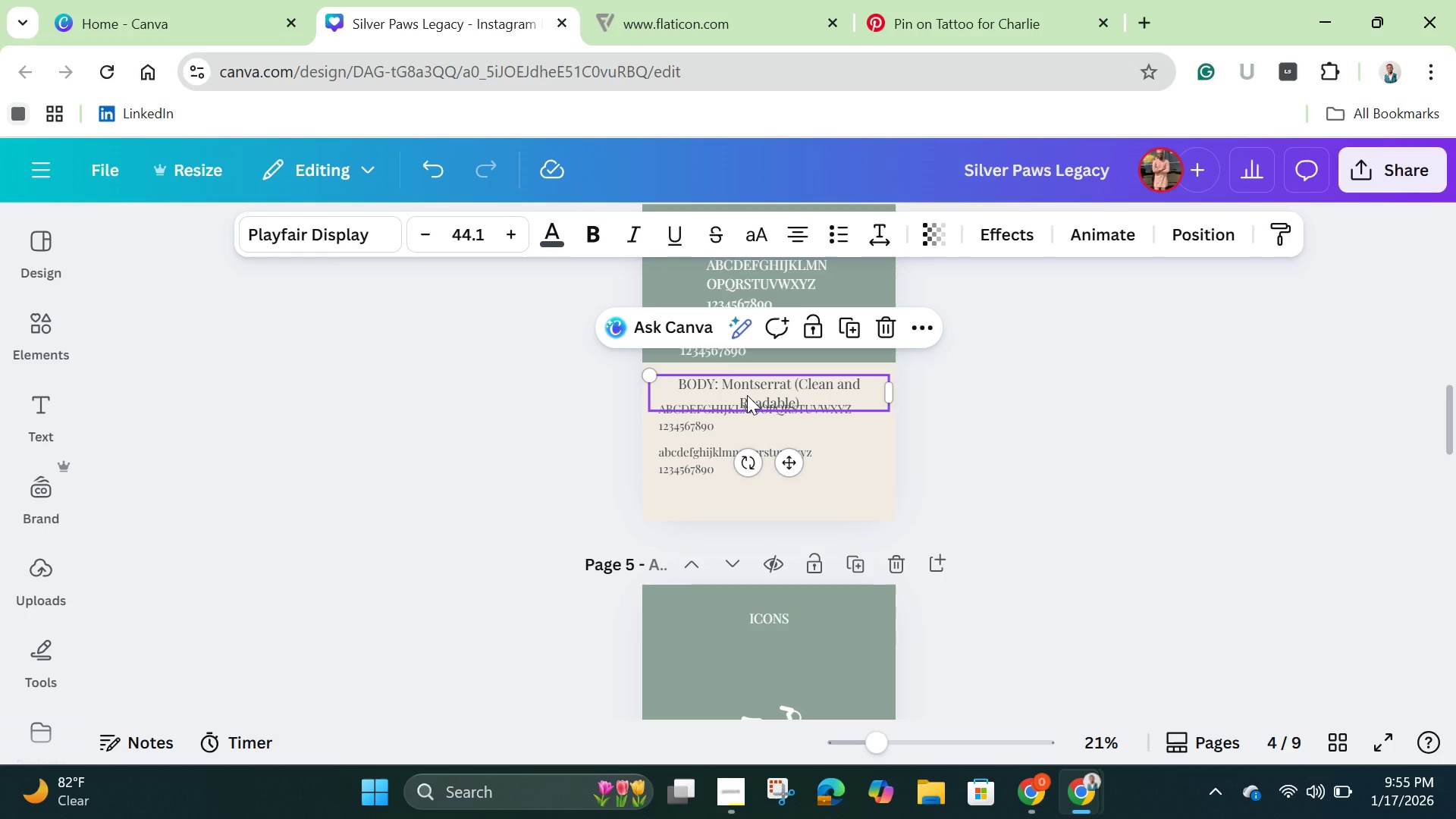 
hold_key(key=ShiftLeft, duration=1.5)
left_click([728, 416])
 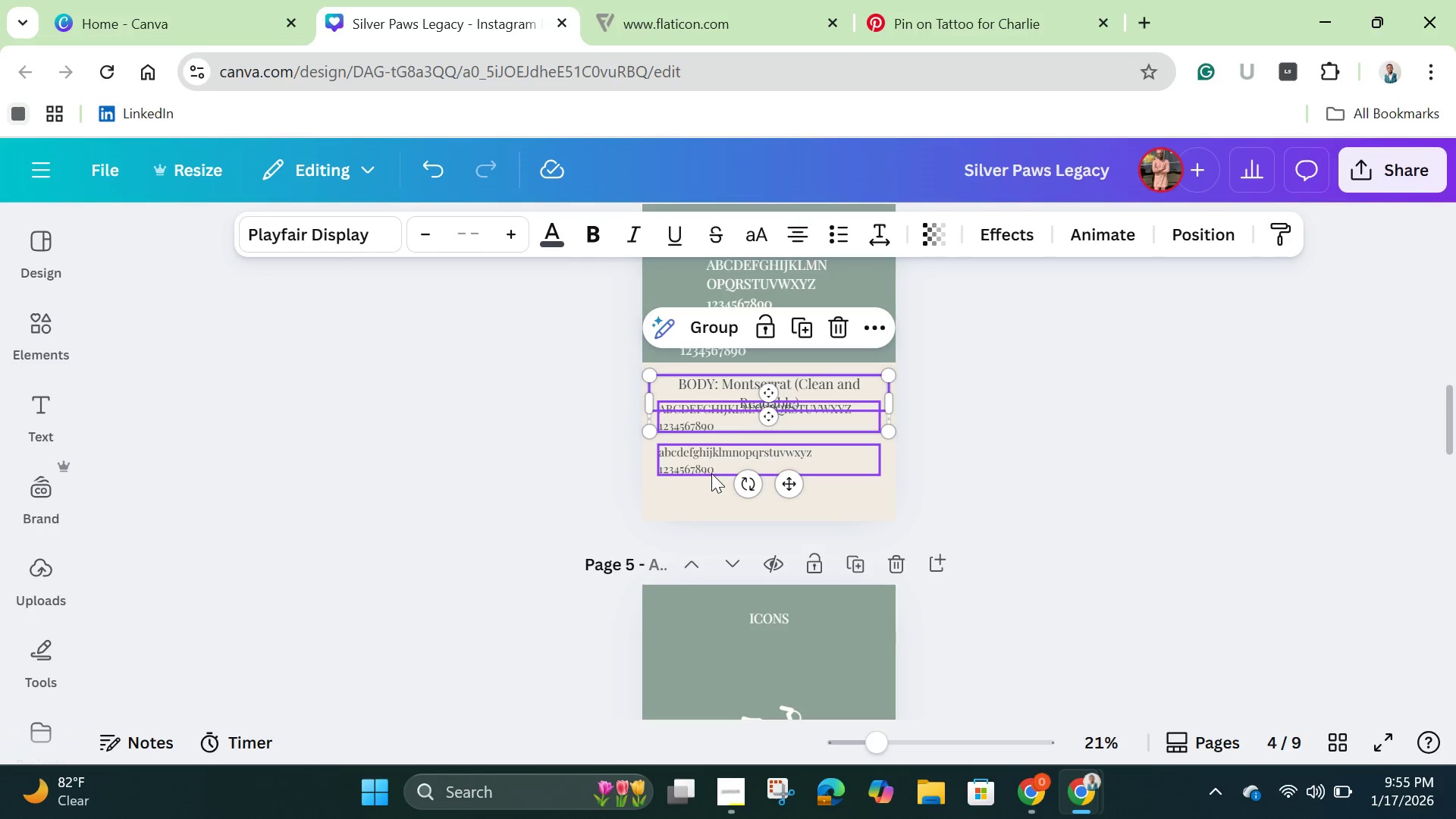 
hold_key(key=ShiftLeft, duration=0.78)
left_click([711, 473])
 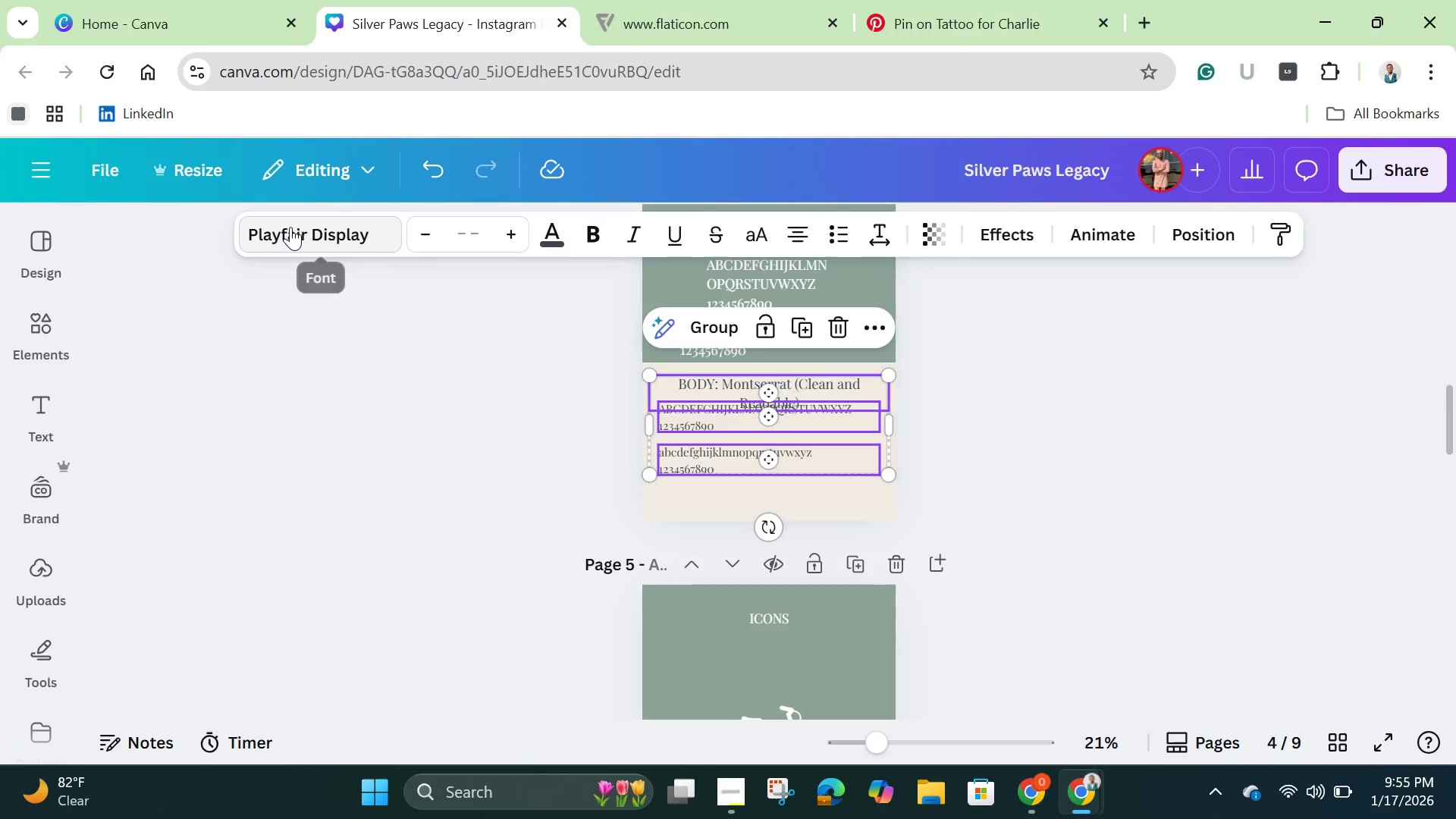 
left_click([290, 227])
 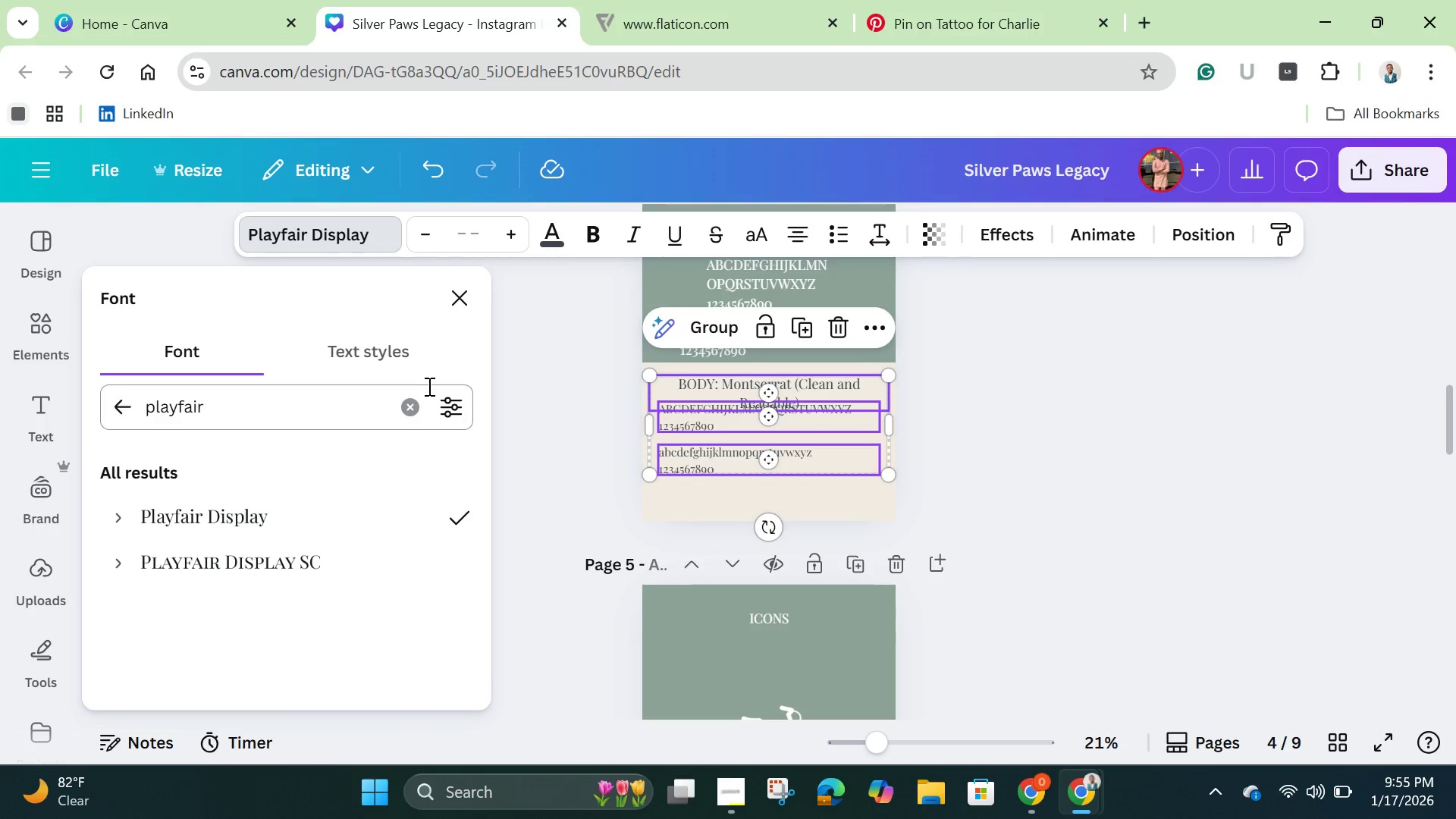 
left_click([410, 406])
 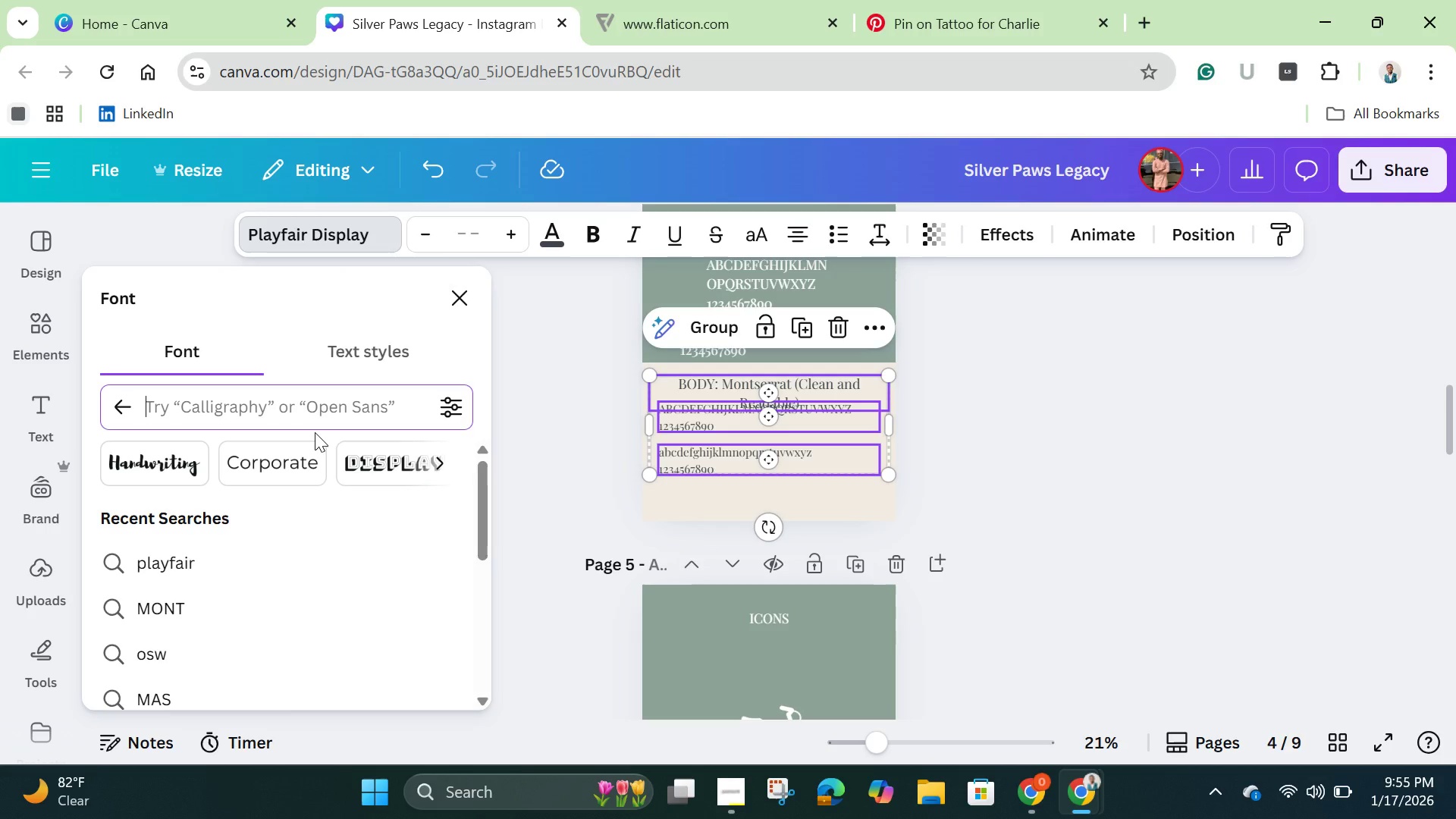 
scroll: coordinate [195, 513], scroll_direction: down, amount: 8.0
 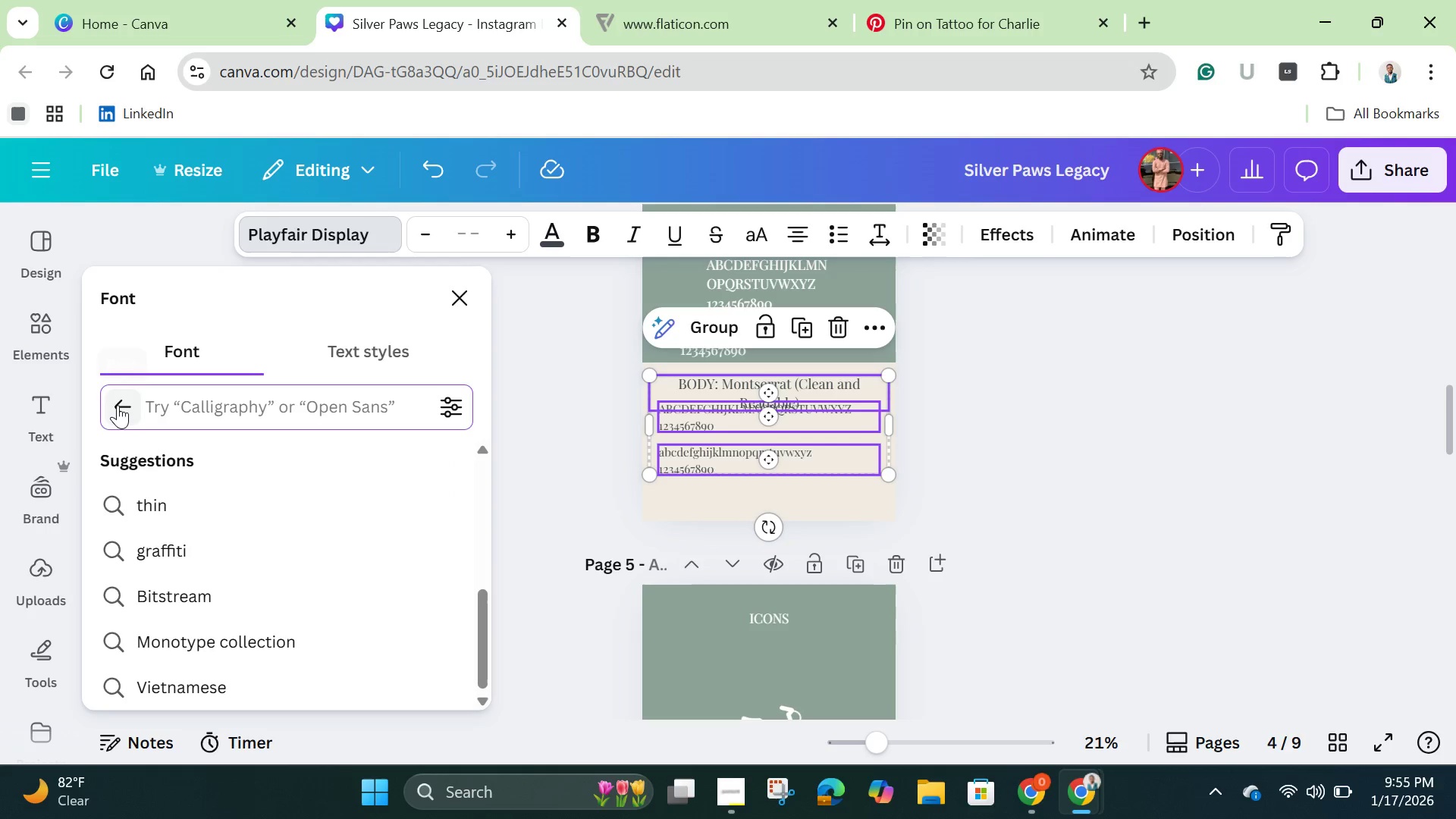 
left_click([118, 405])
 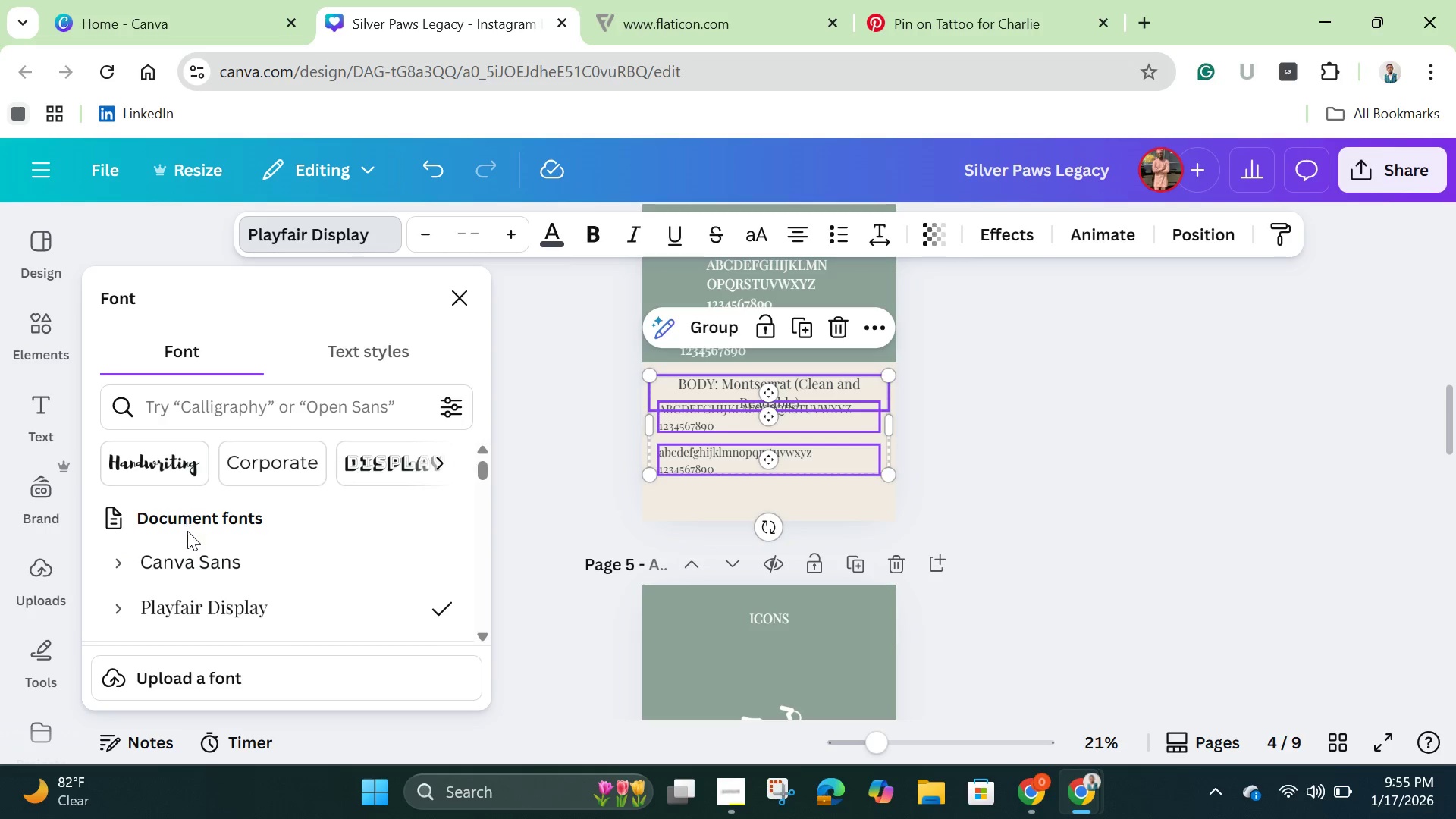 
scroll: coordinate [190, 538], scroll_direction: down, amount: 1.0
 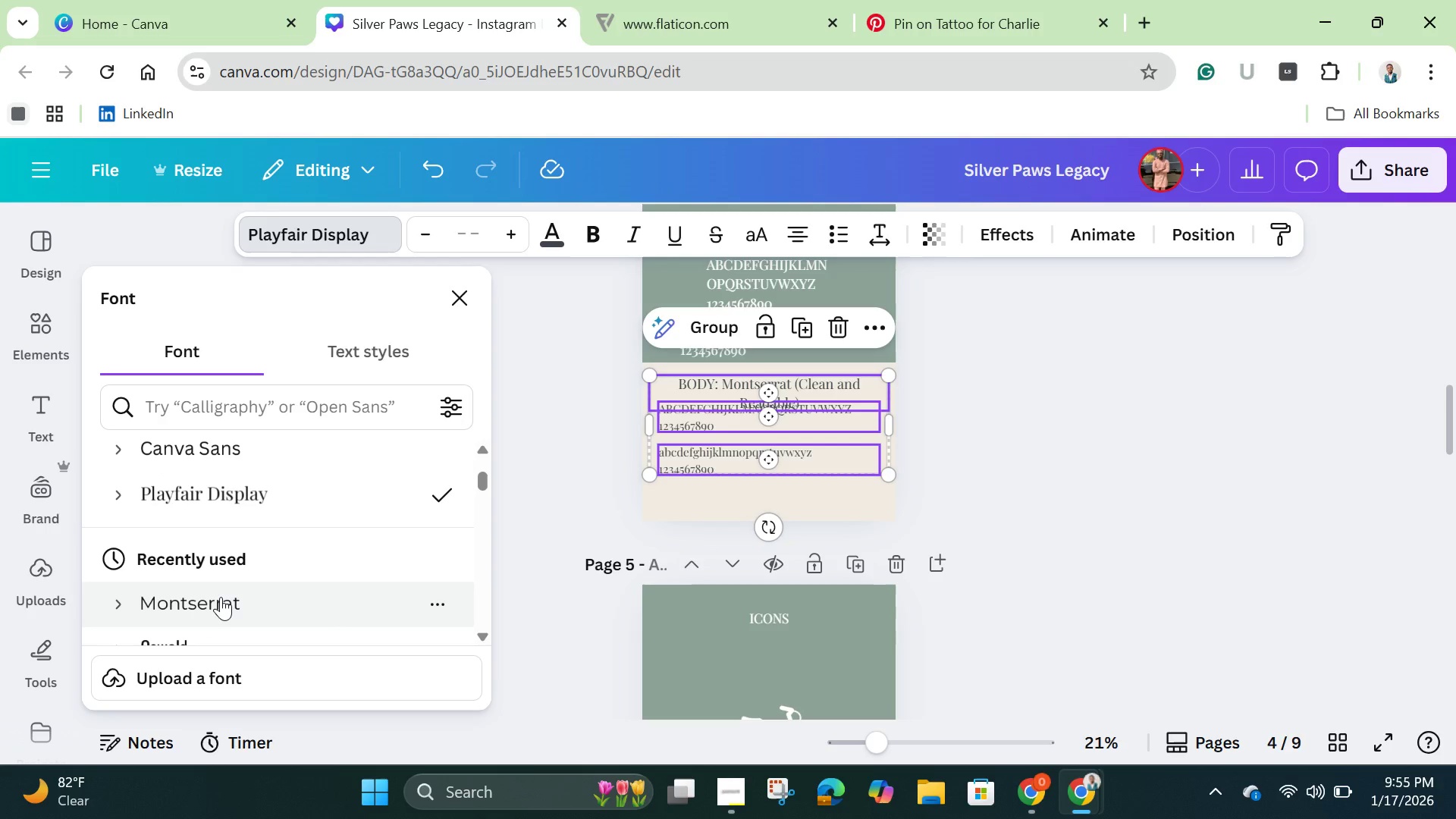 
left_click([221, 597])
 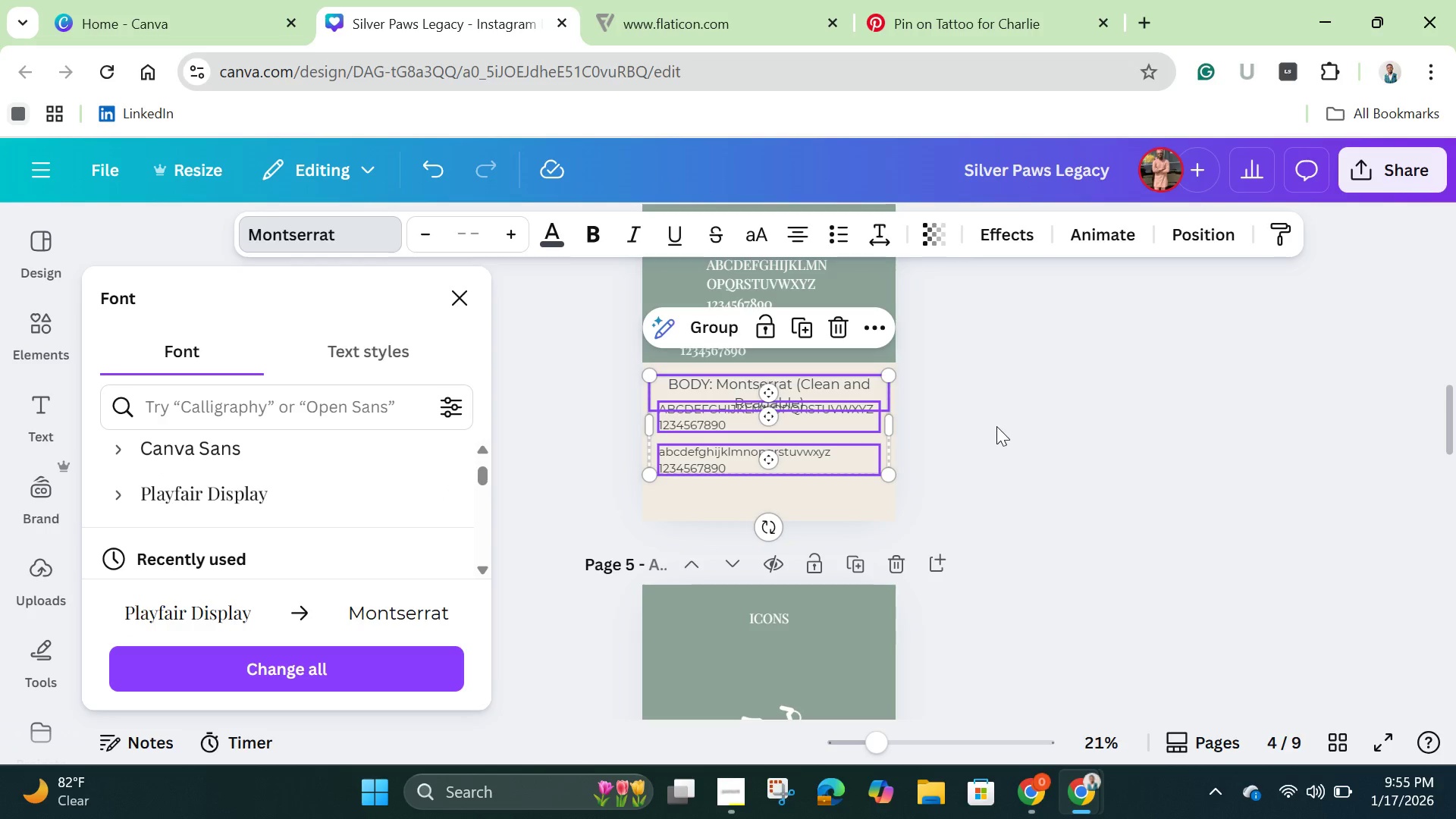 
left_click([996, 451])
 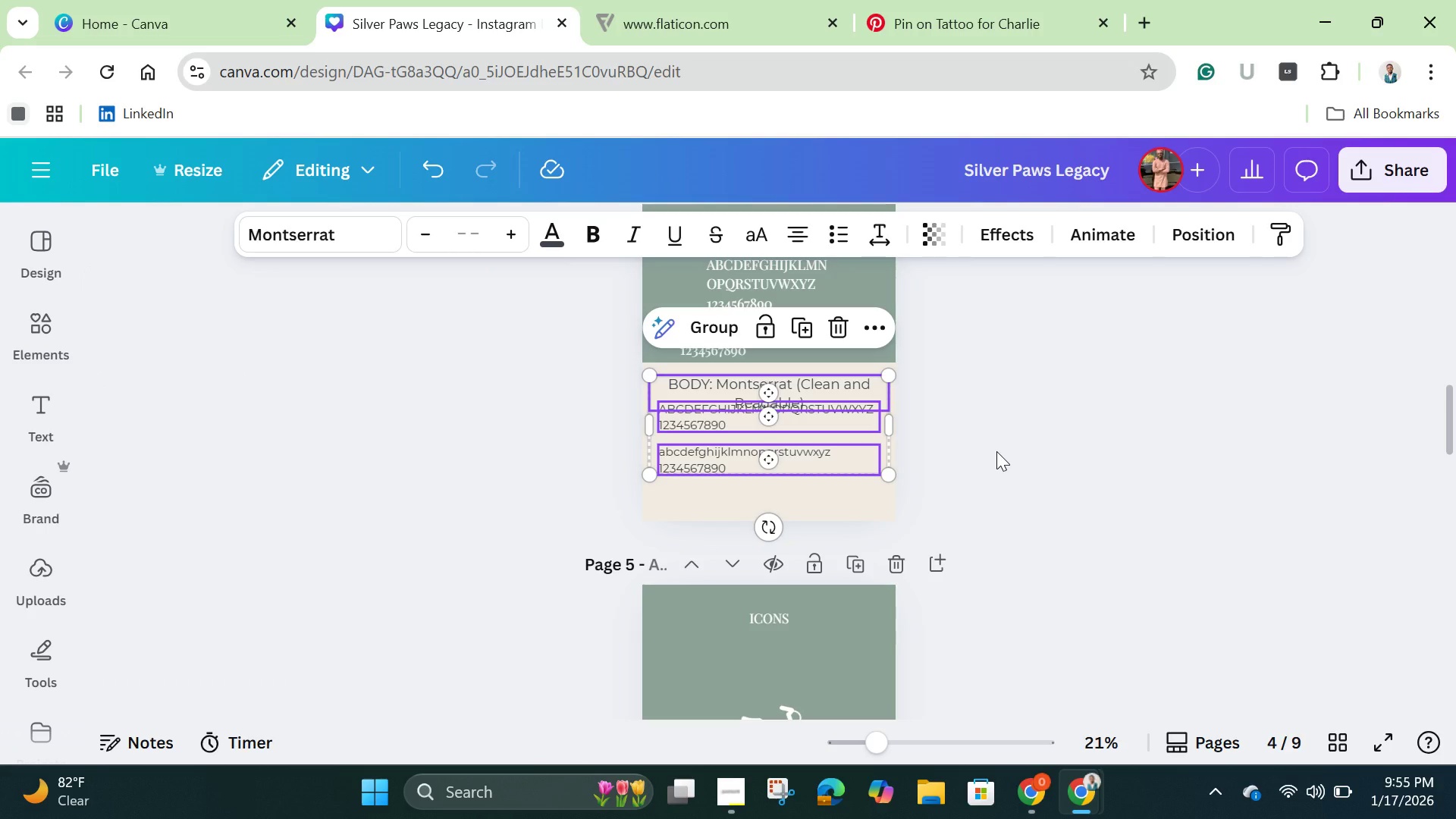 
left_click([996, 451])
 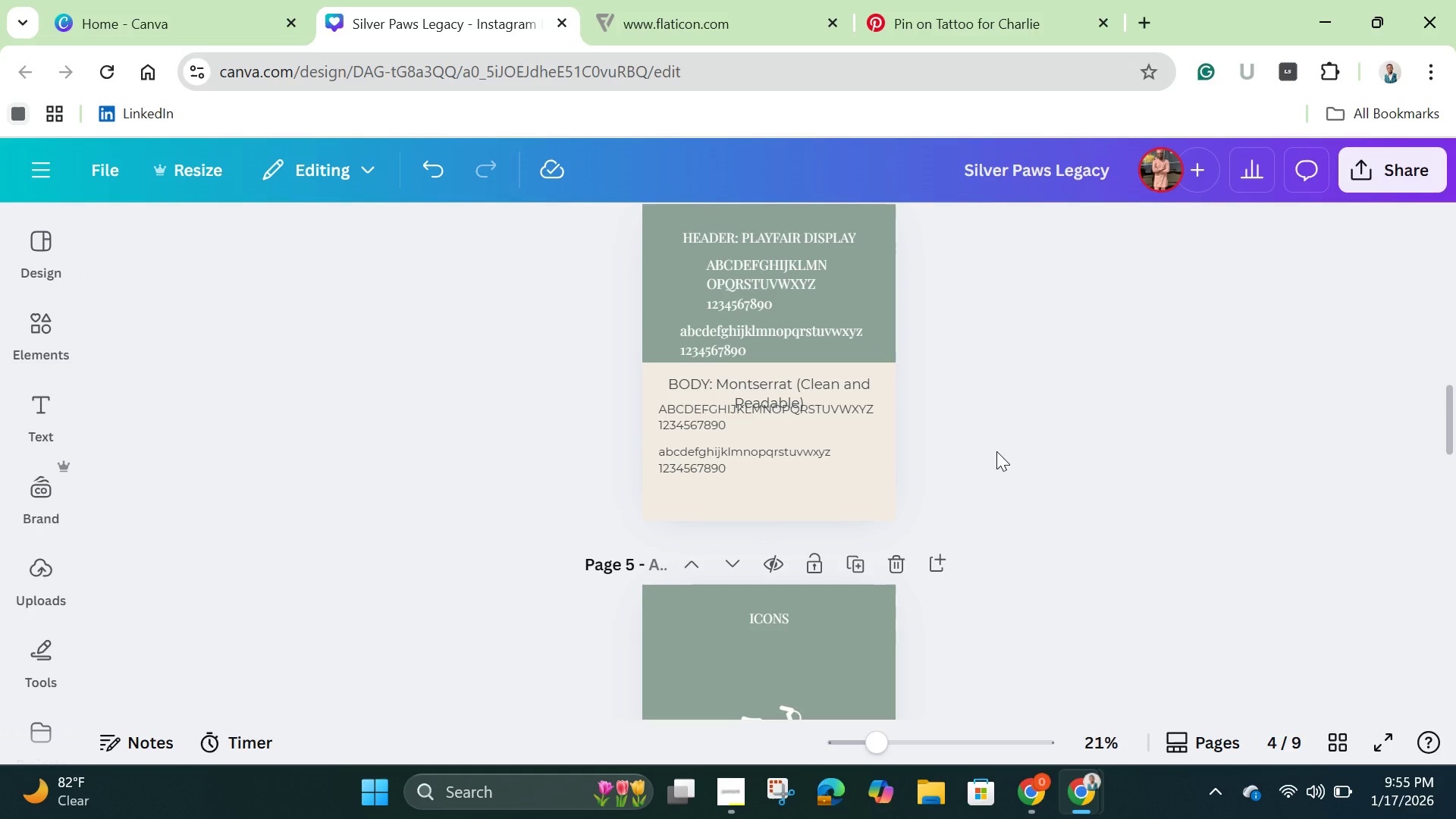 
left_click([996, 451])
 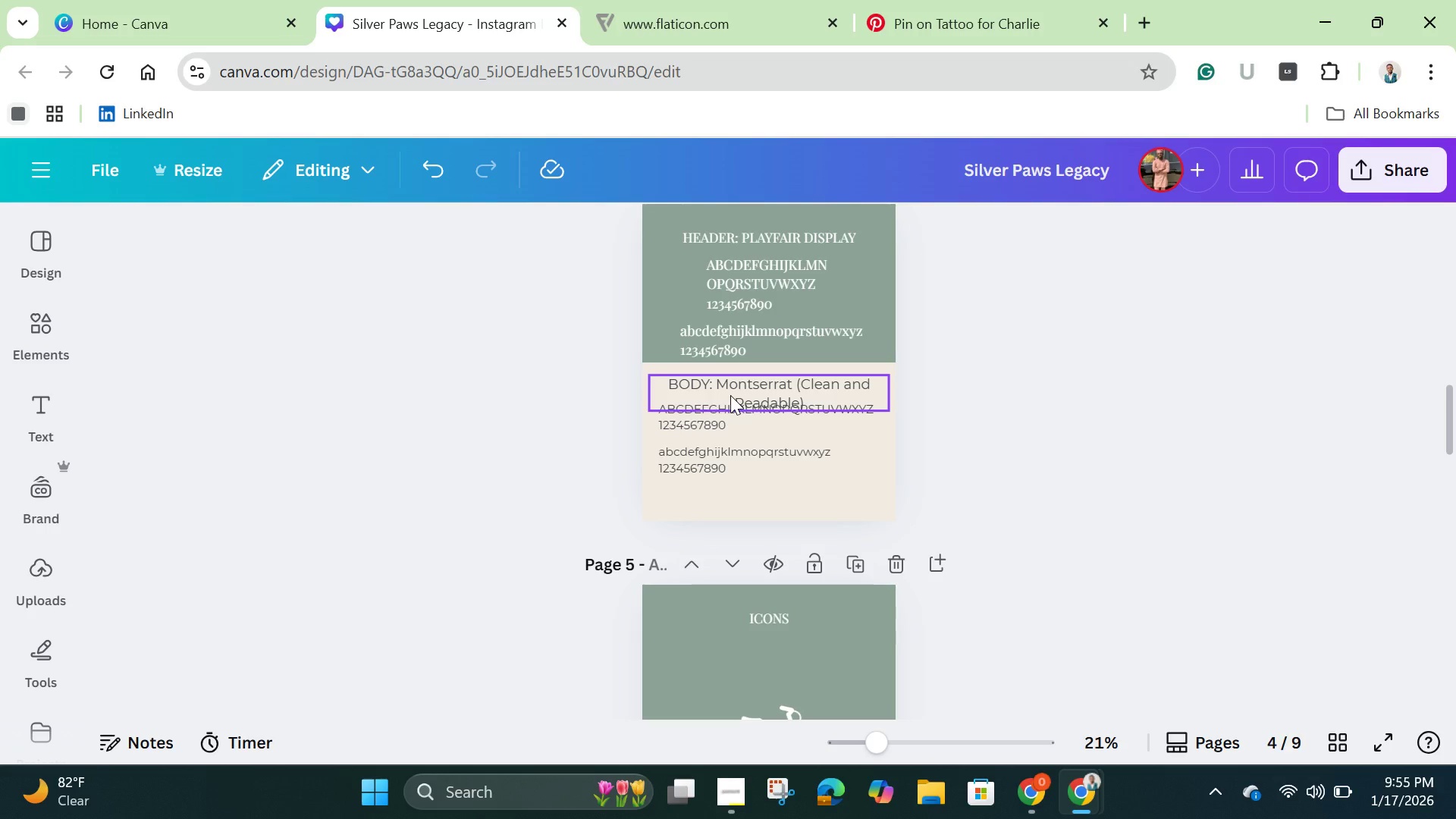 
left_click([730, 395])
 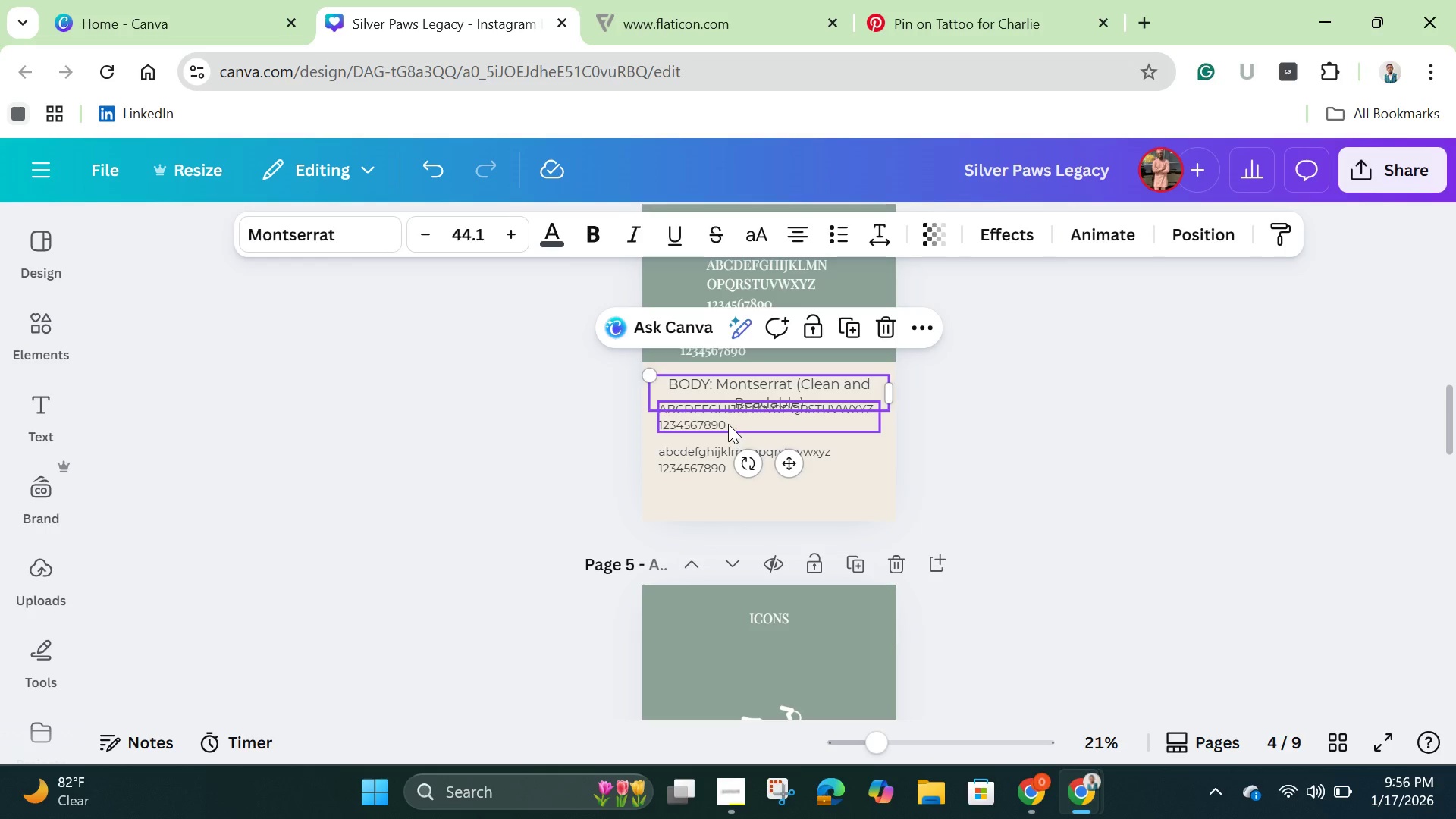 
left_click([728, 424])
 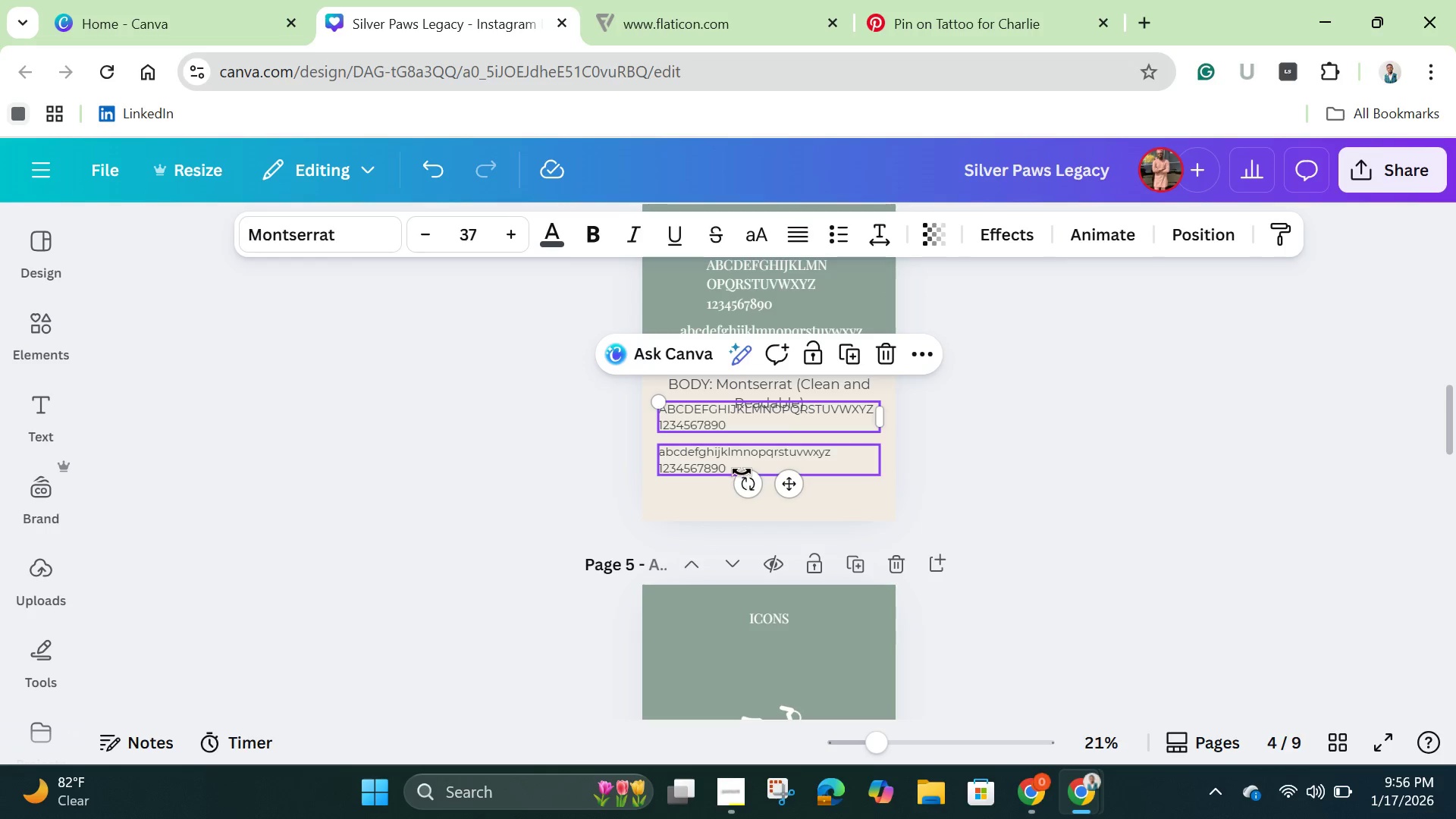 
left_click([742, 472])
 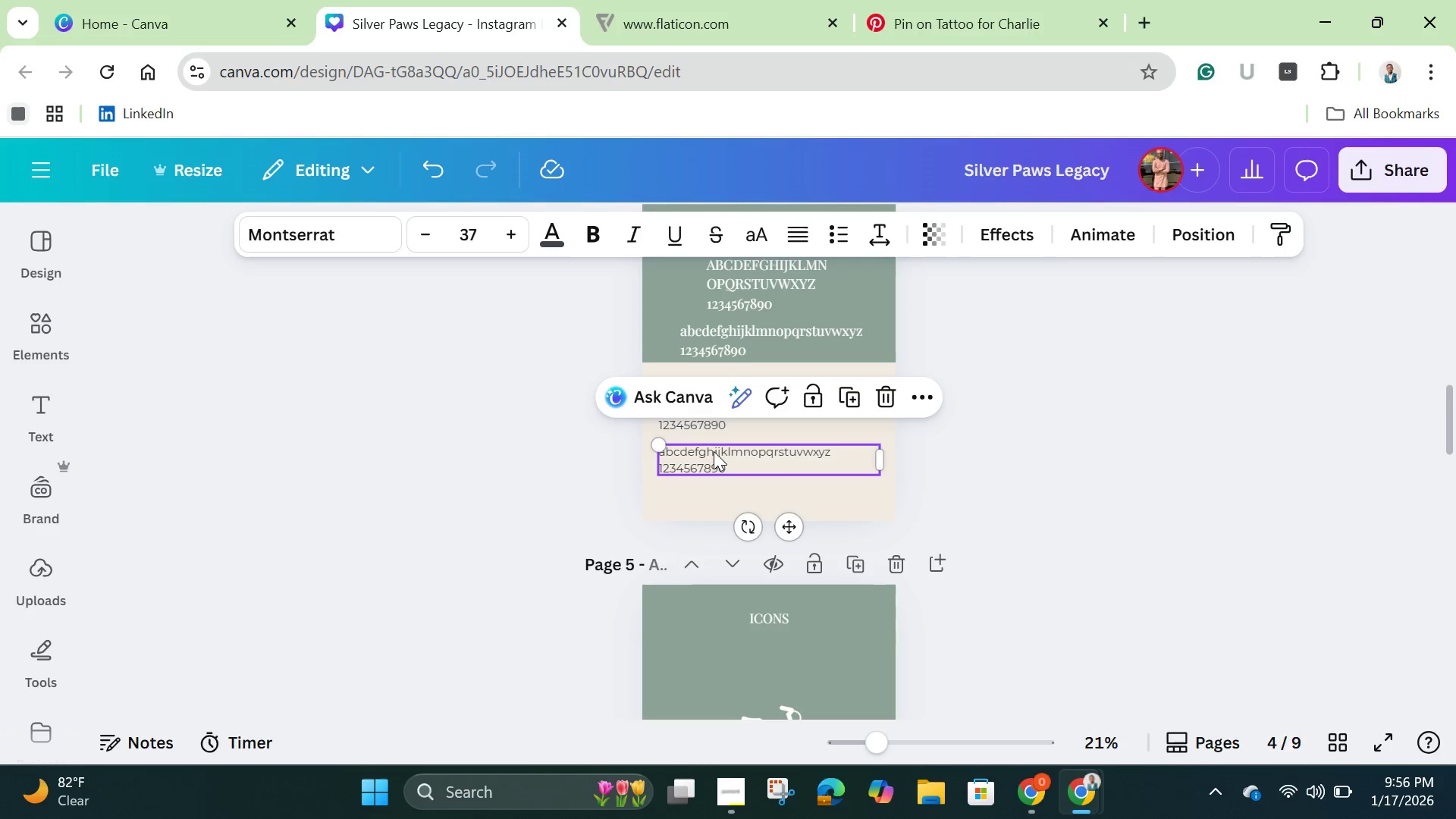 
left_click([714, 451])
 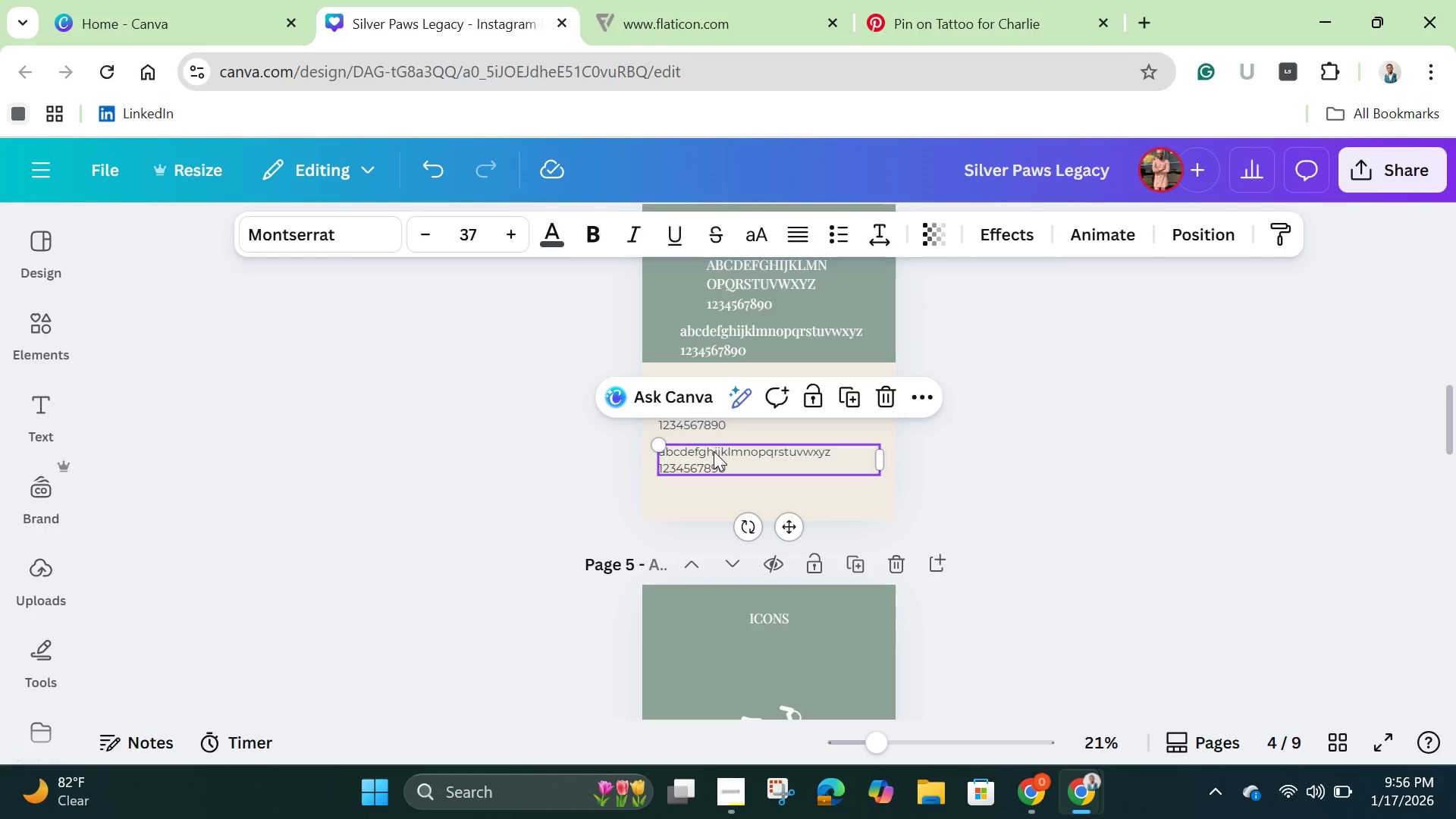 
left_click_drag(start_coordinate=[714, 451], to_coordinate=[714, 475])
 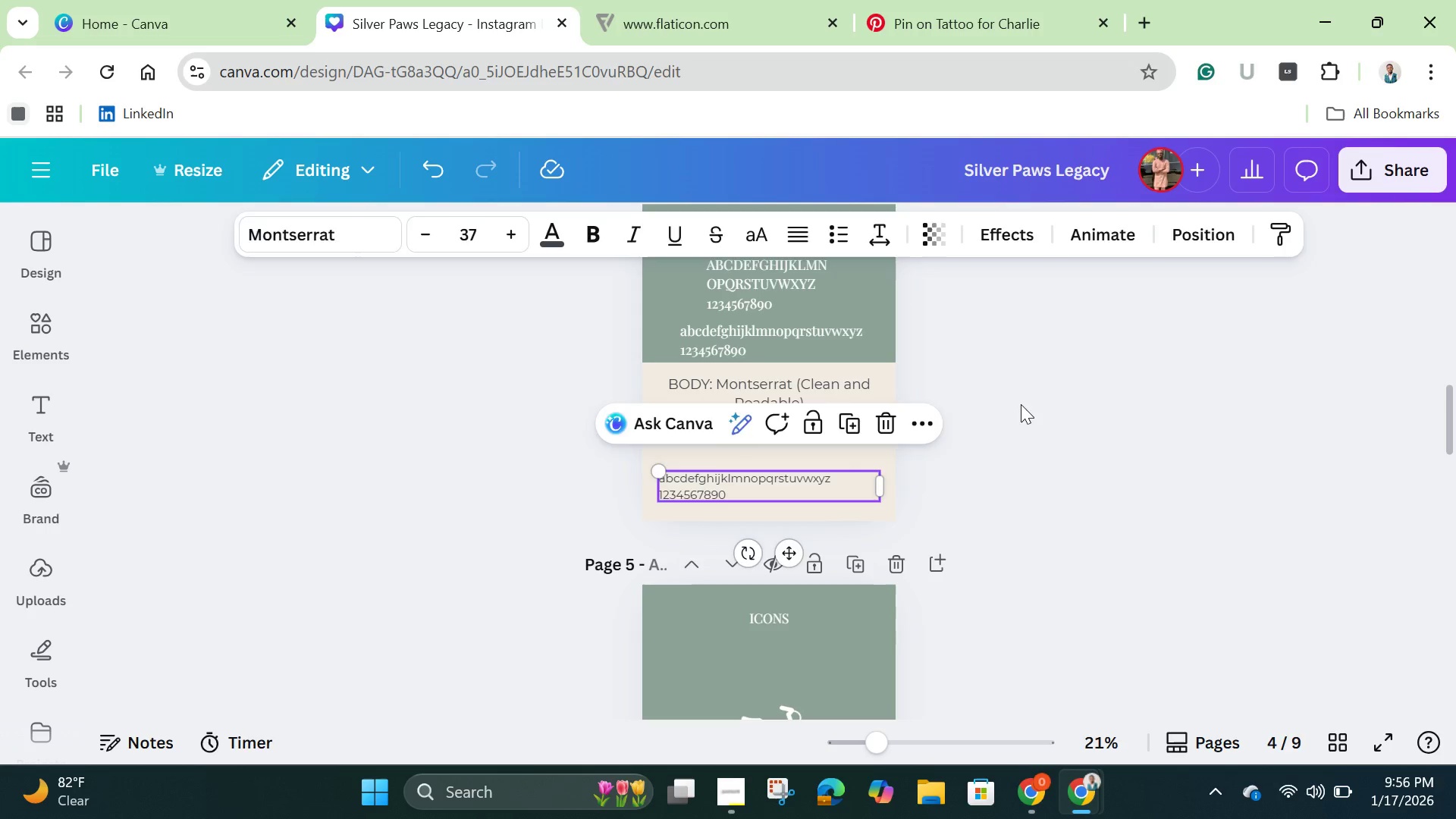 
left_click([1022, 404])
 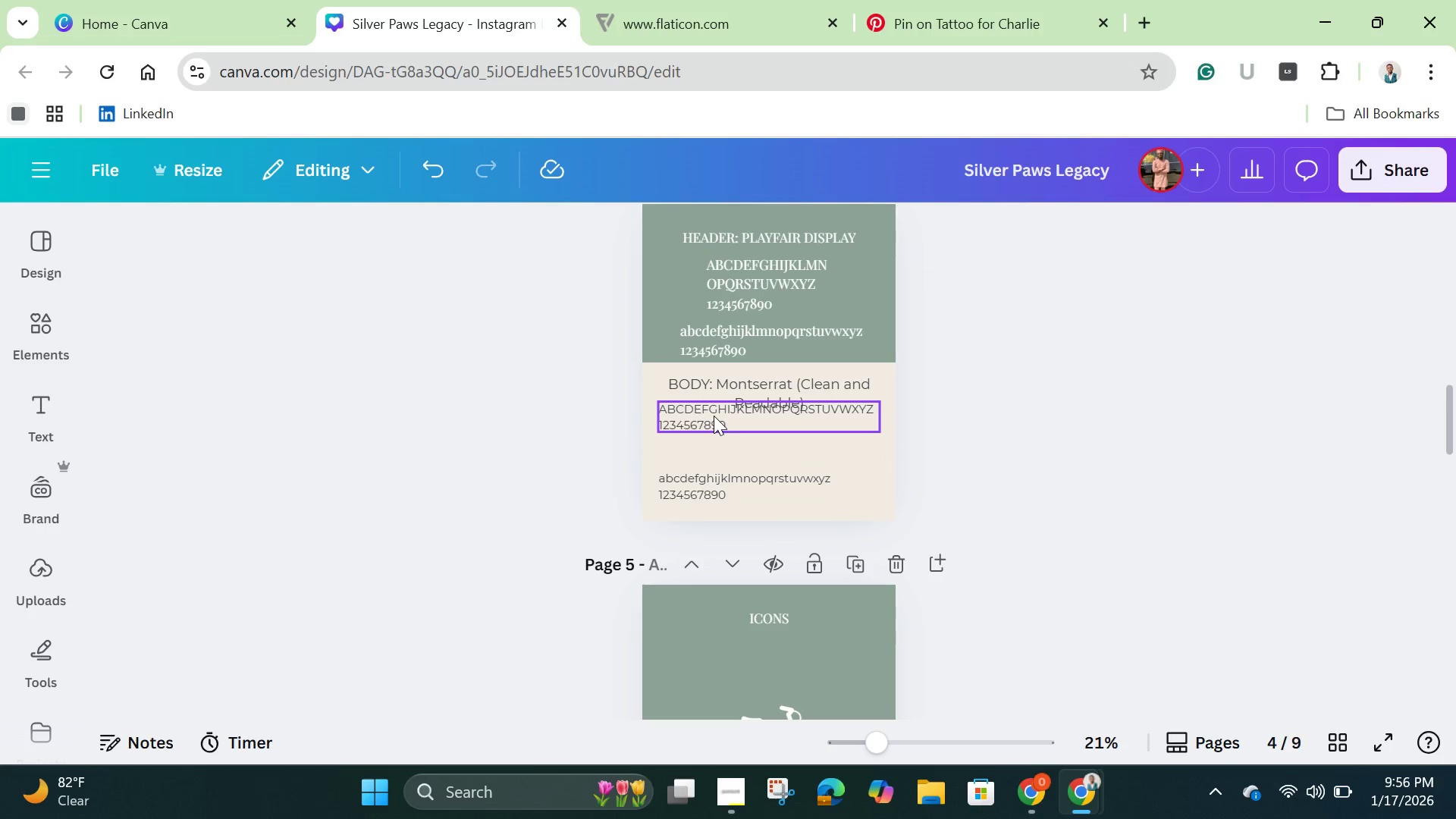 
left_click_drag(start_coordinate=[714, 416], to_coordinate=[718, 435])
 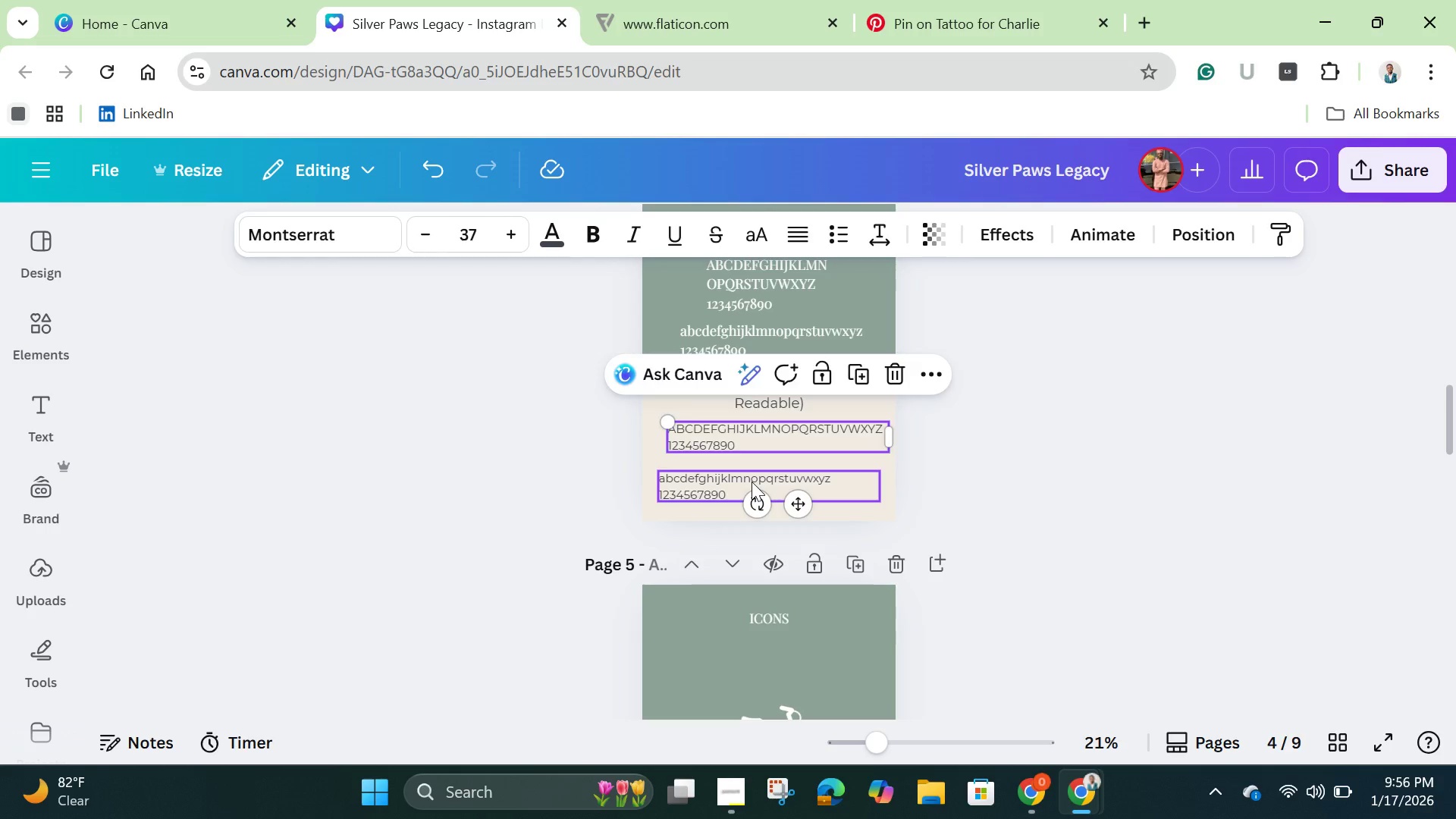 
left_click_drag(start_coordinate=[752, 482], to_coordinate=[758, 471])
 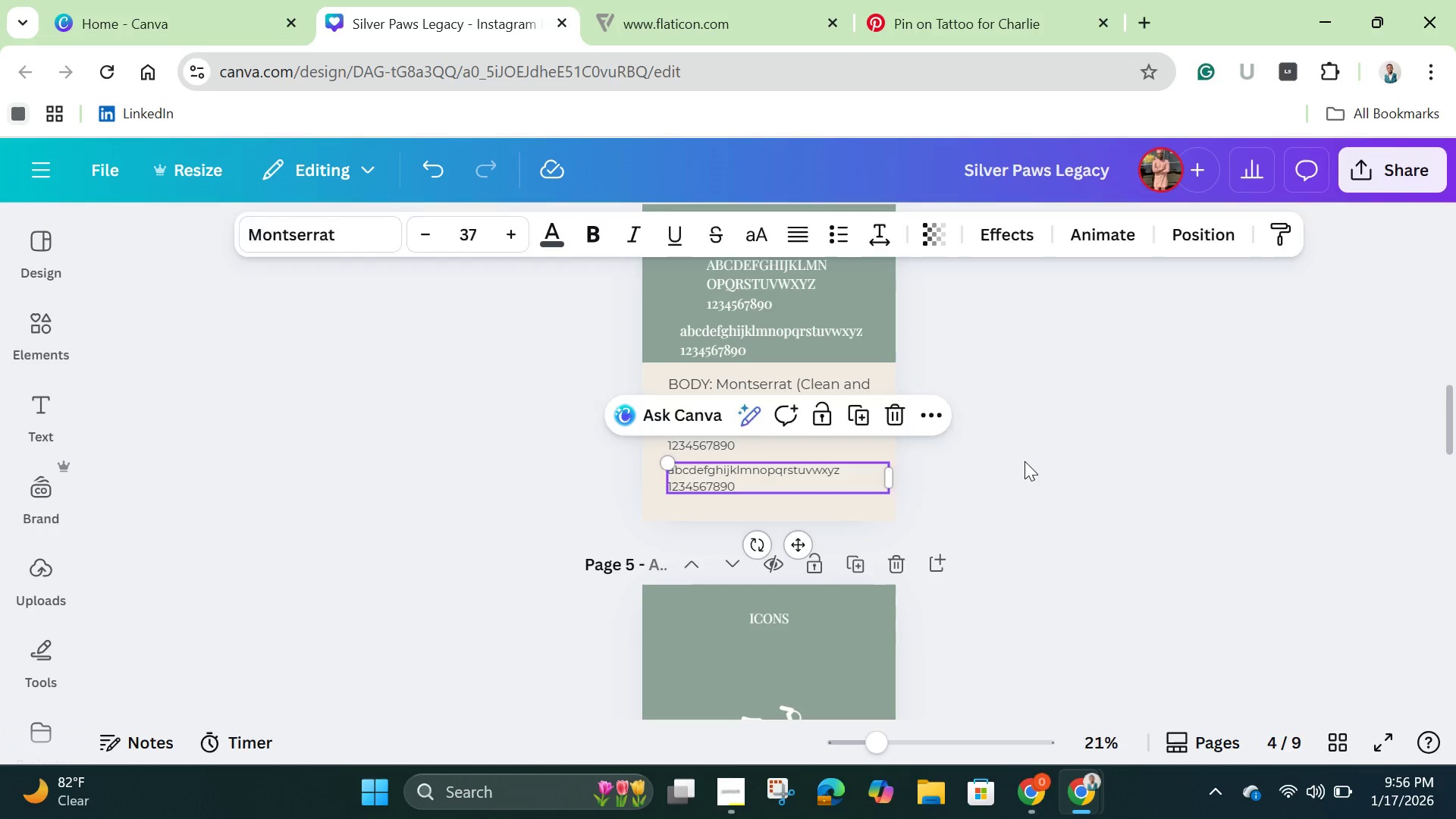 
left_click([1025, 461])
 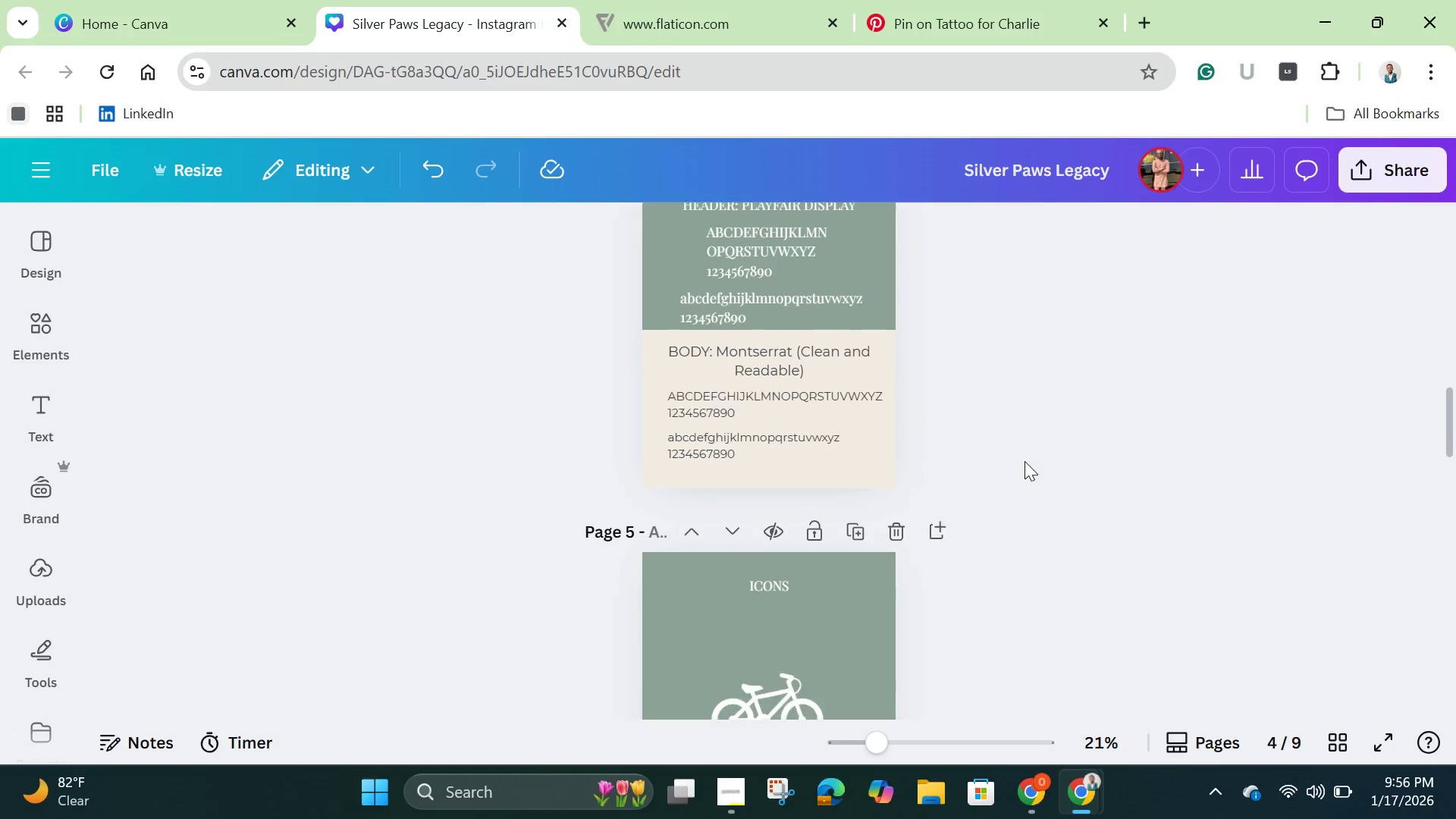 
scroll: coordinate [1025, 461], scroll_direction: down, amount: 3.0
 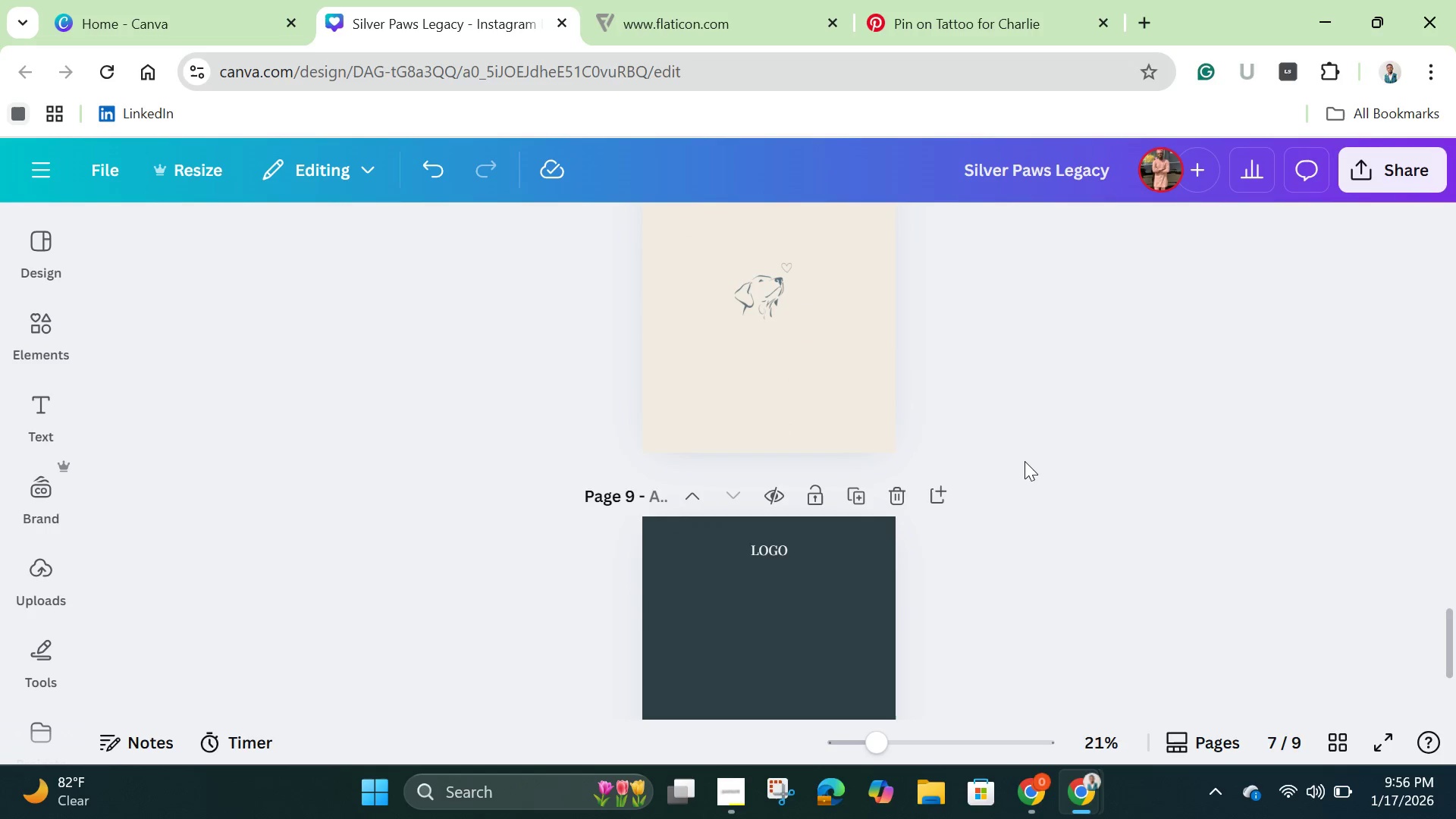 
scroll: coordinate [1025, 461], scroll_direction: up, amount: 3.0
 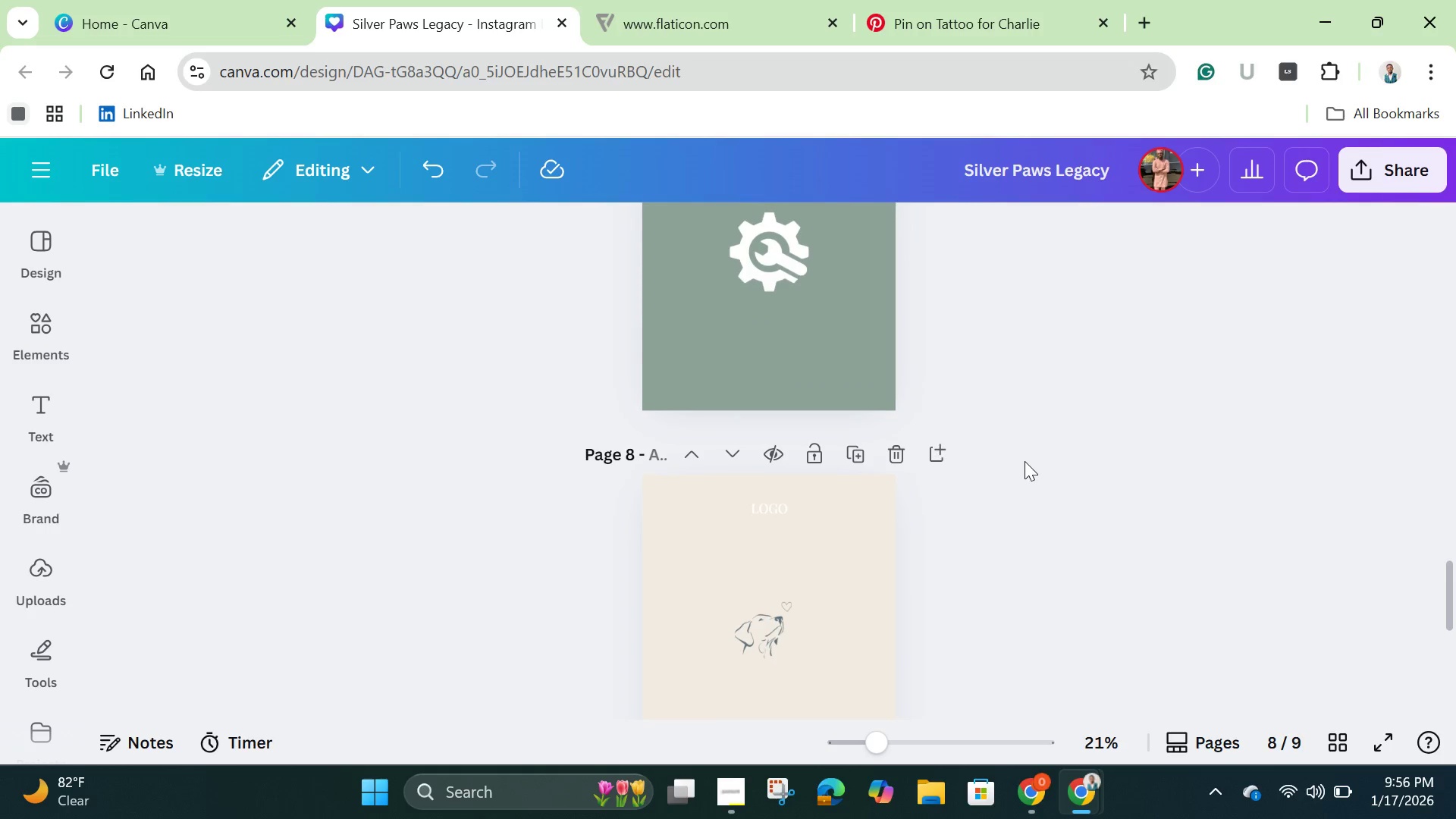 
scroll: coordinate [1025, 461], scroll_direction: down, amount: 1.0
 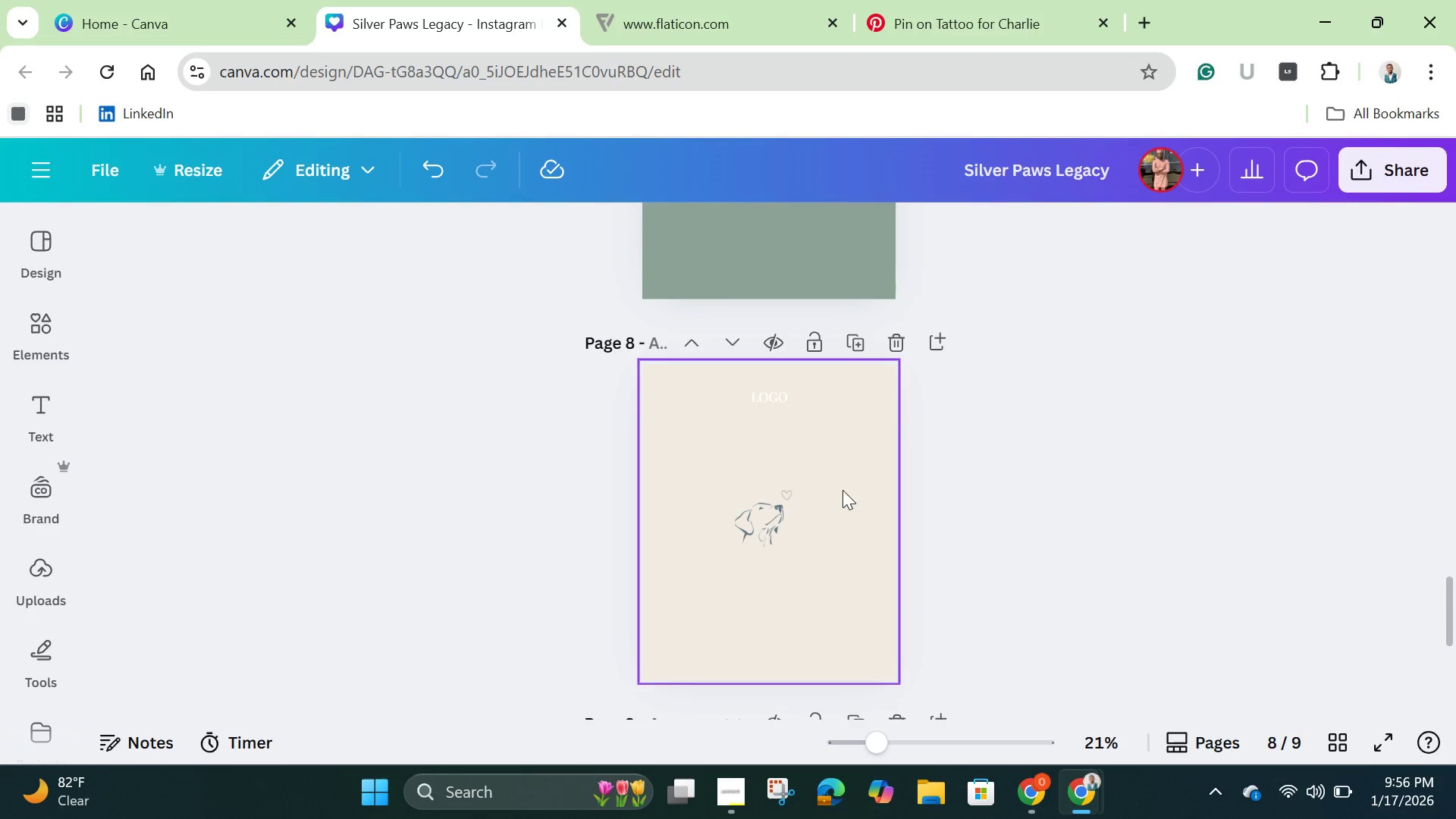 
left_click([763, 512])
 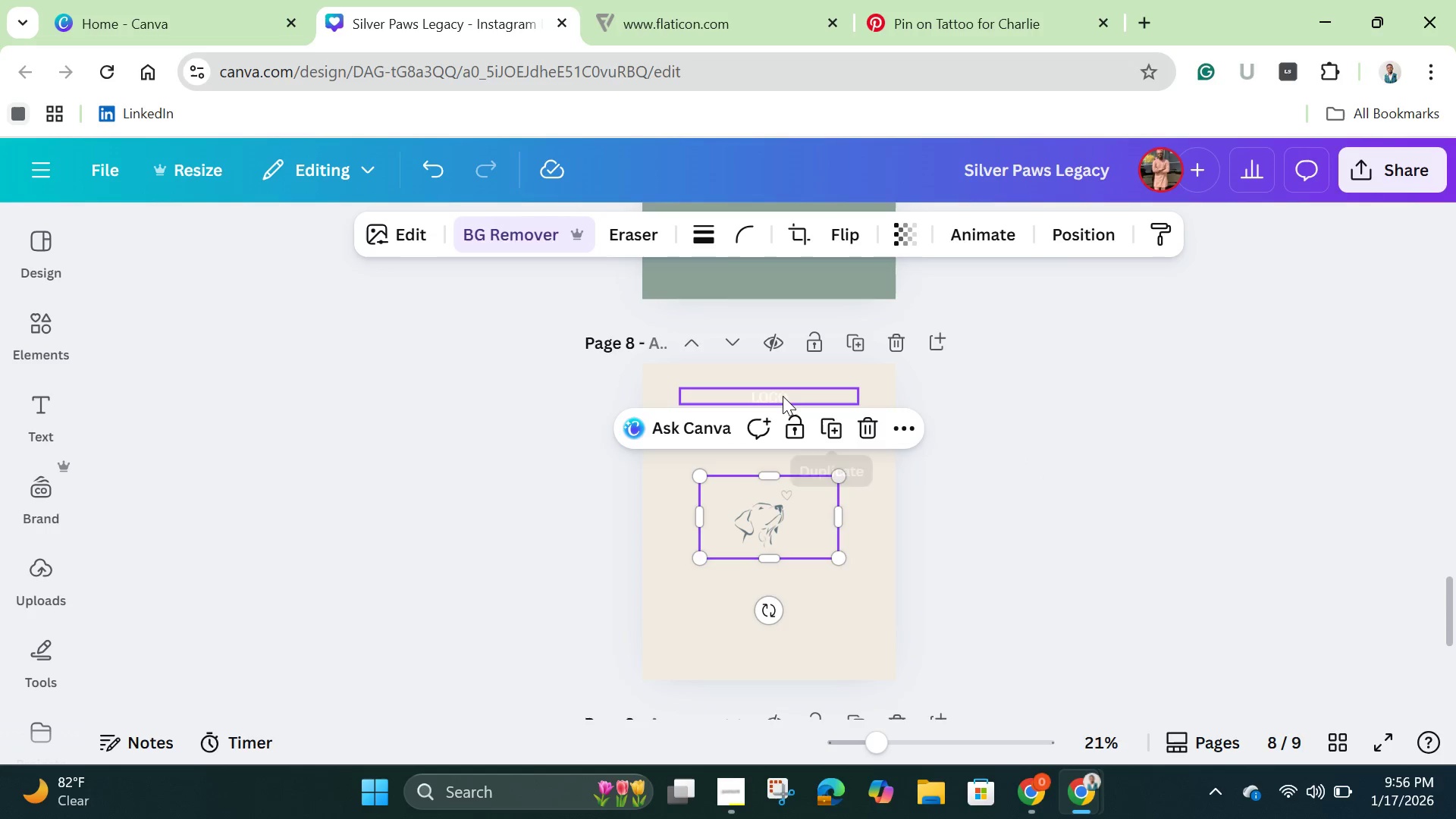 
left_click([778, 394])
 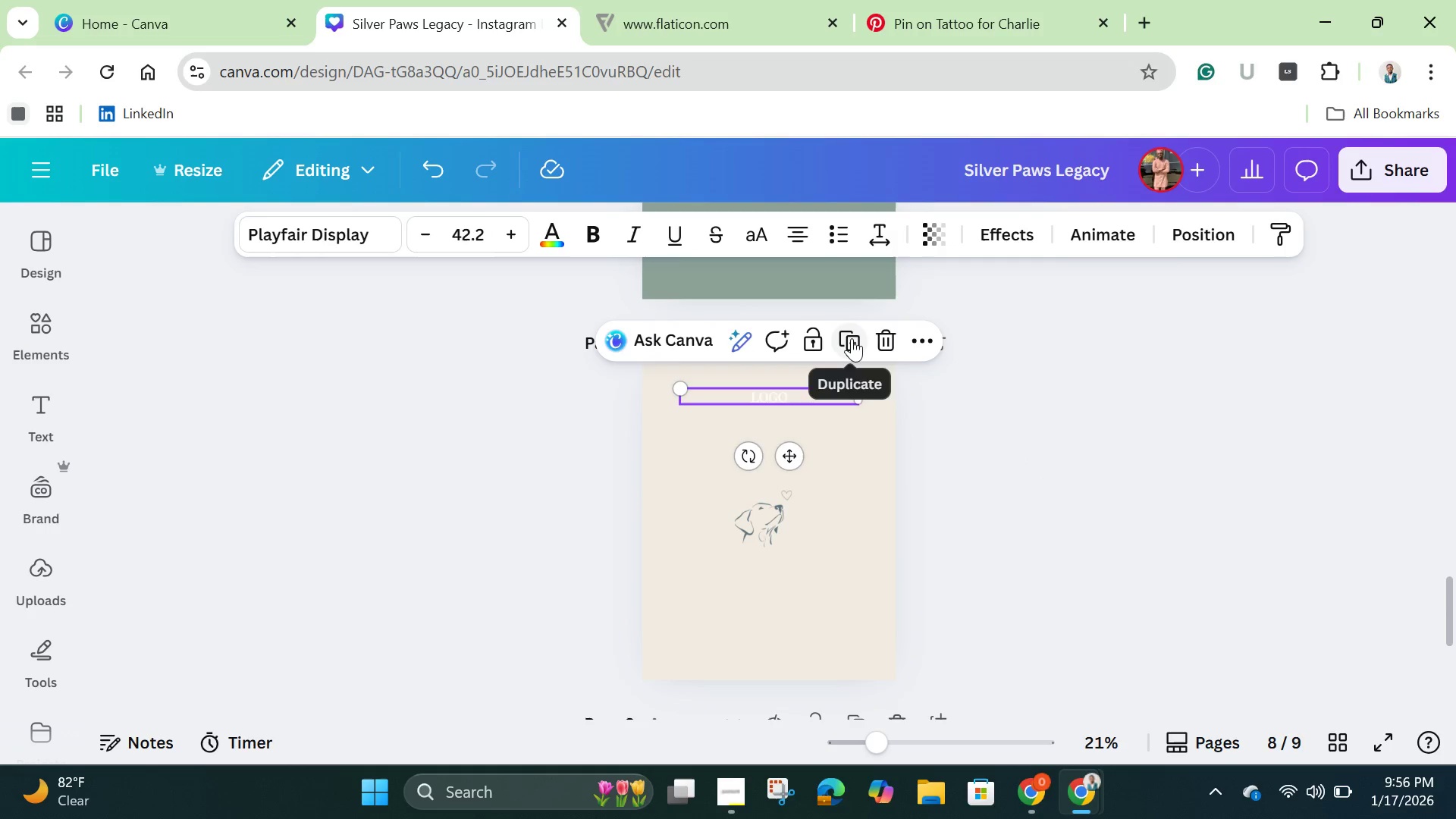 
left_click([852, 338])
 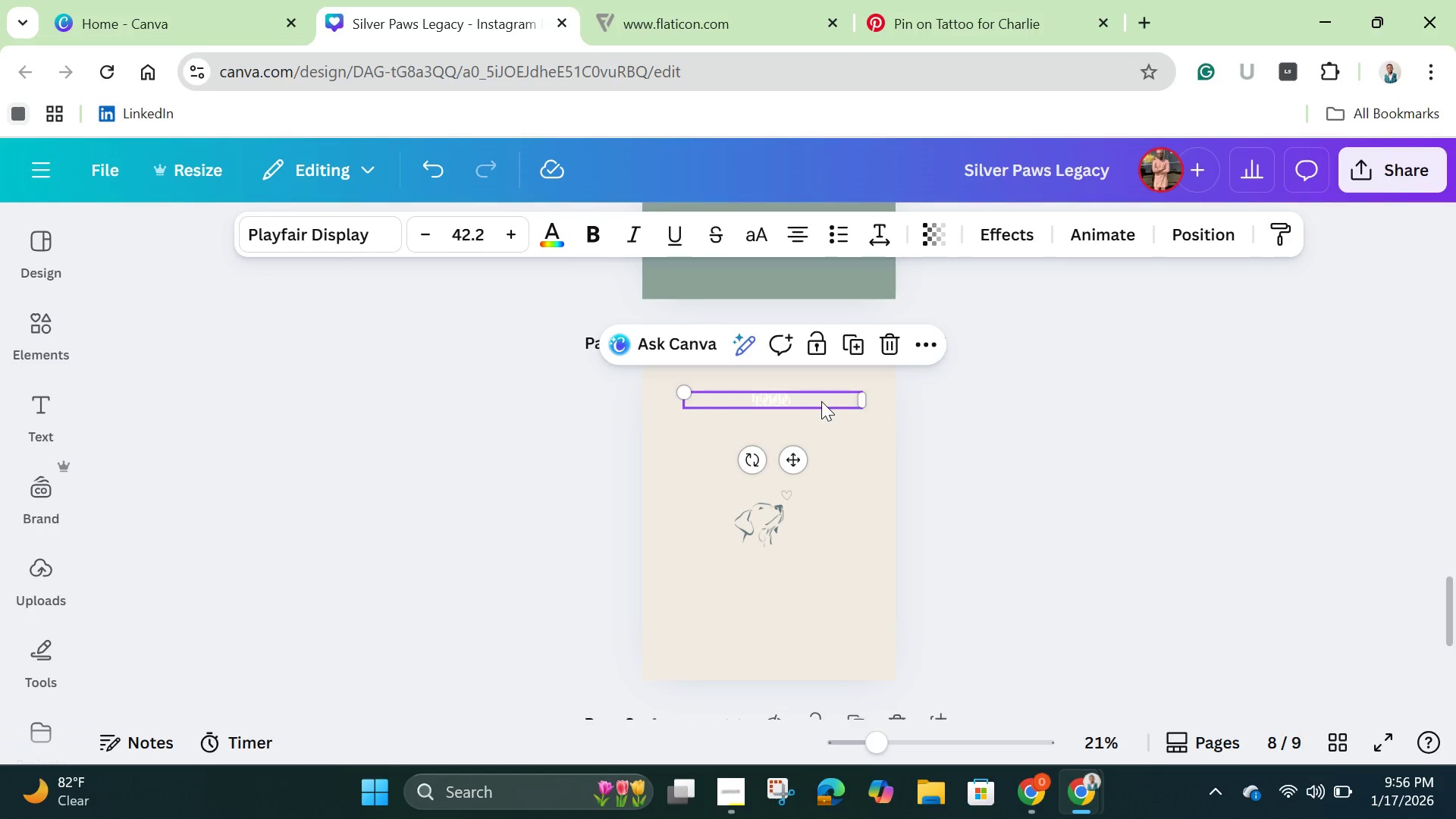 
left_click_drag(start_coordinate=[821, 401], to_coordinate=[809, 562])
 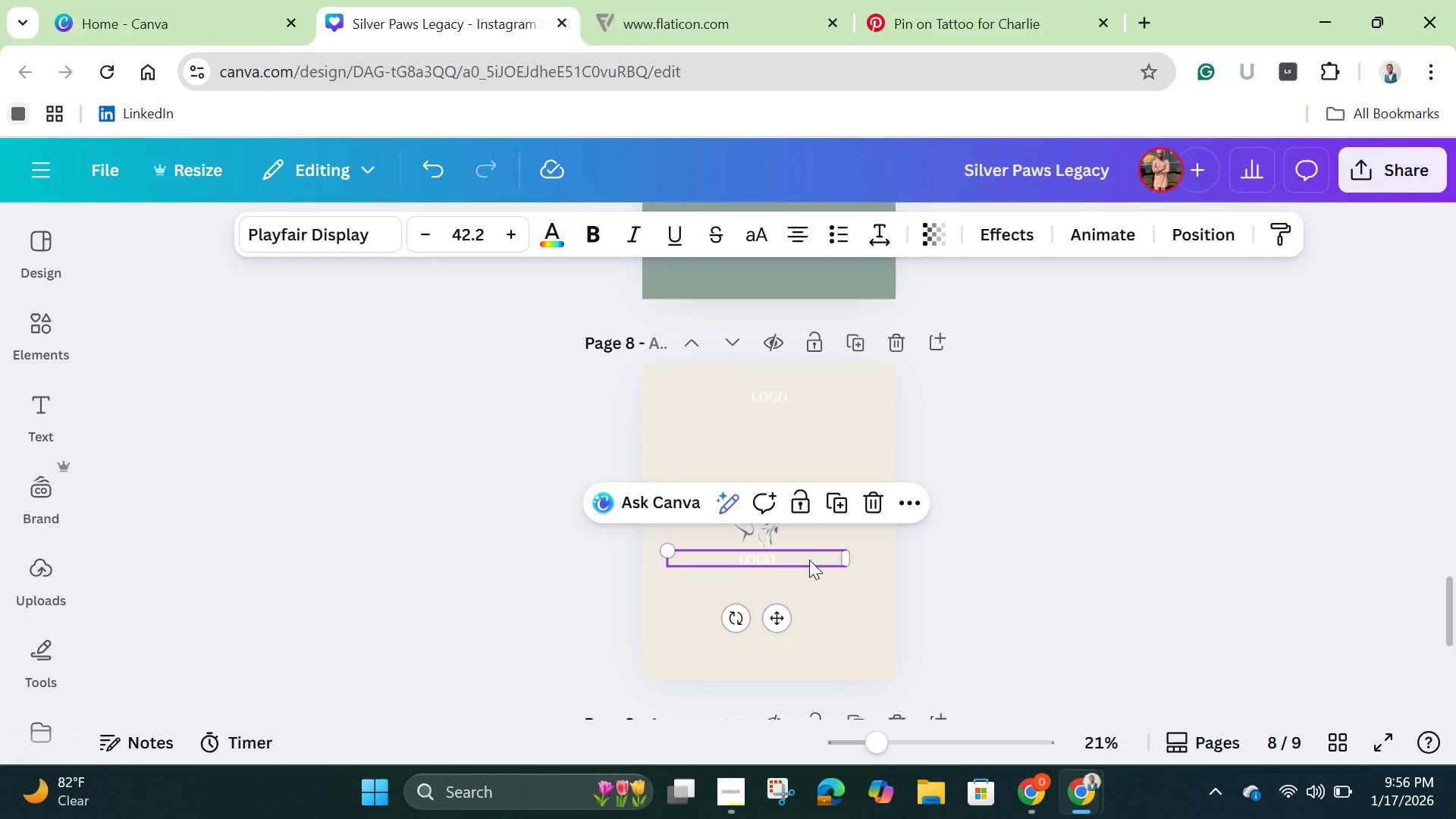 
left_click([809, 560])
 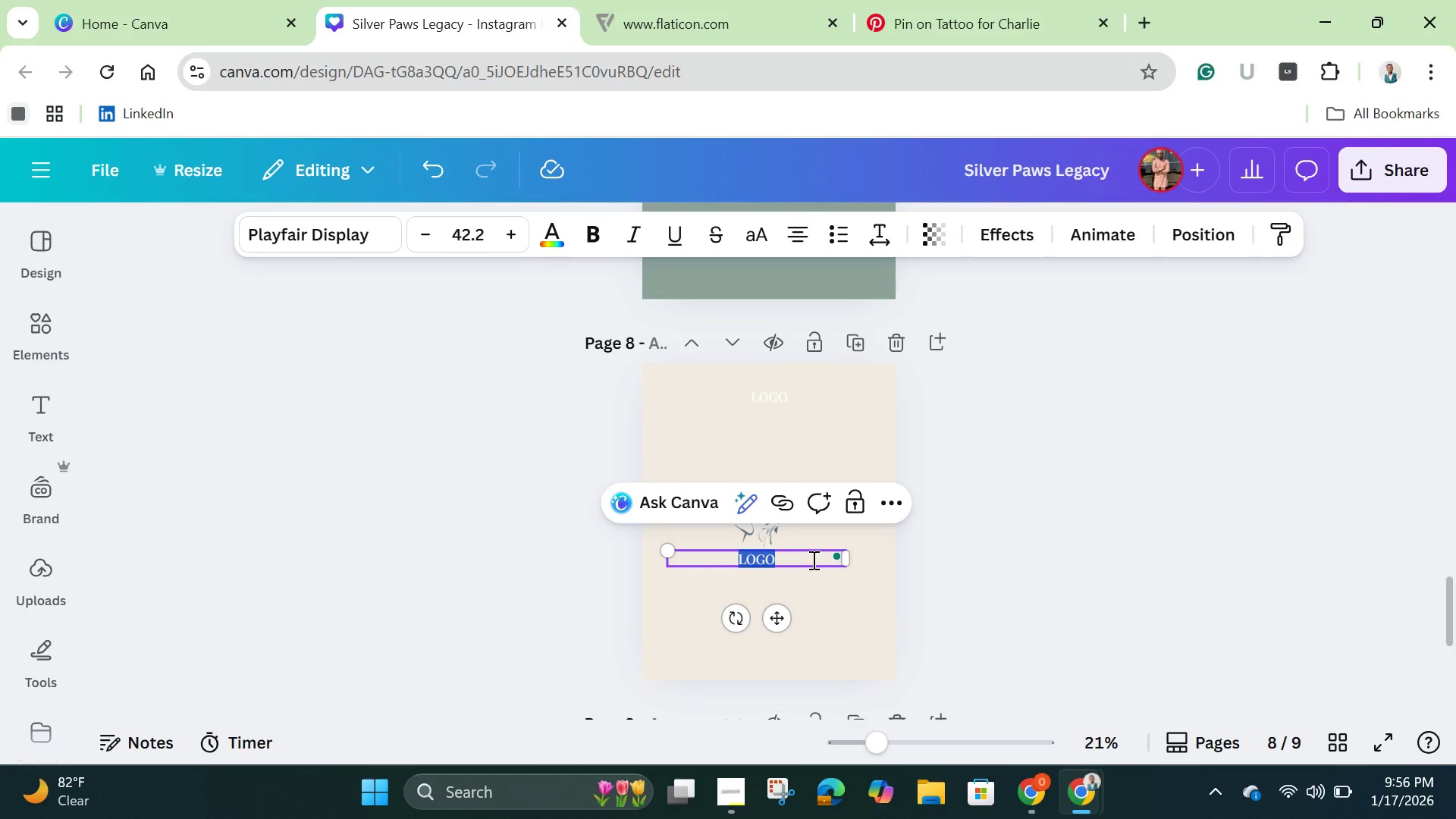 
key(Backspace)
 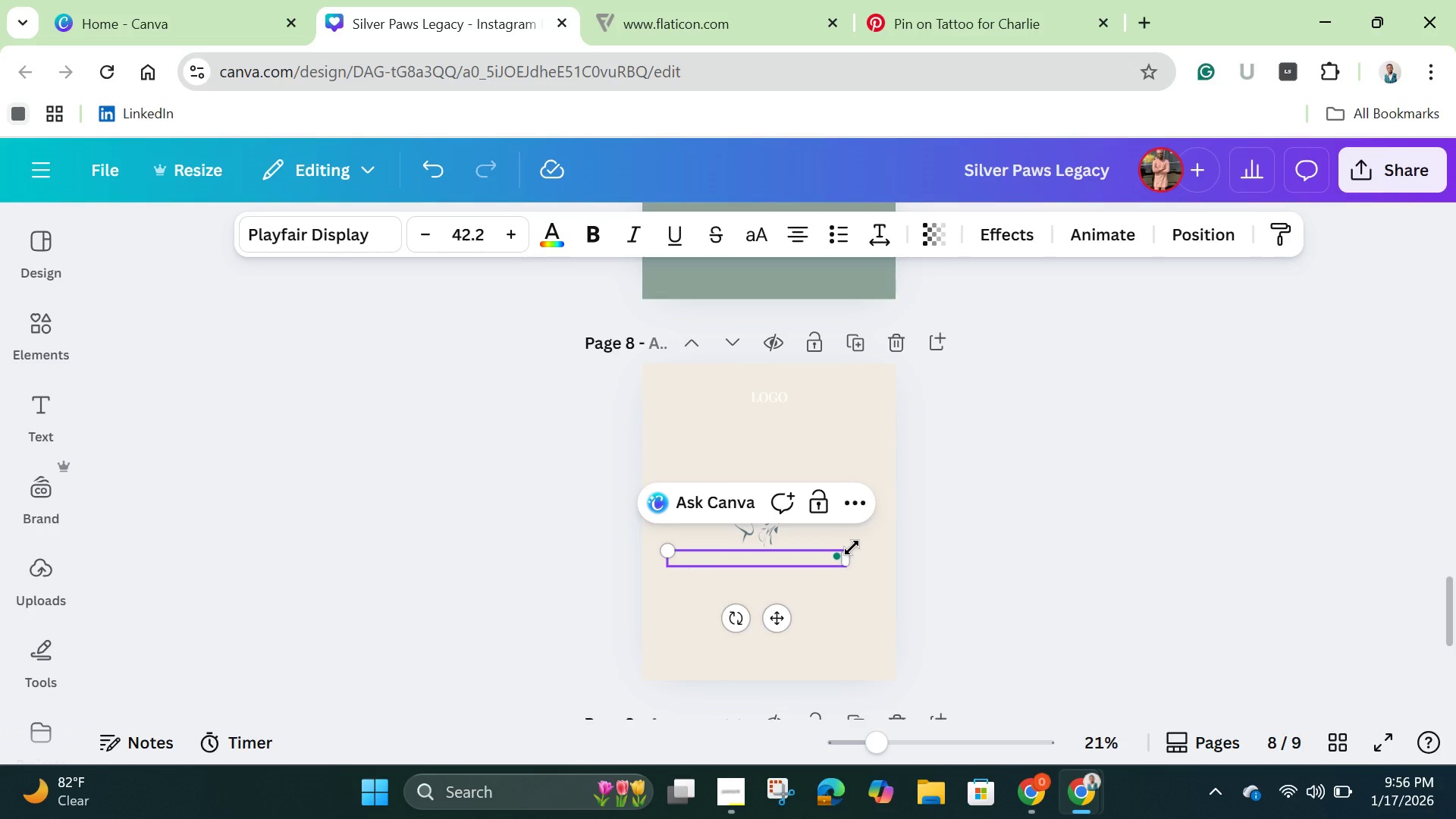 
wait(9.53)
 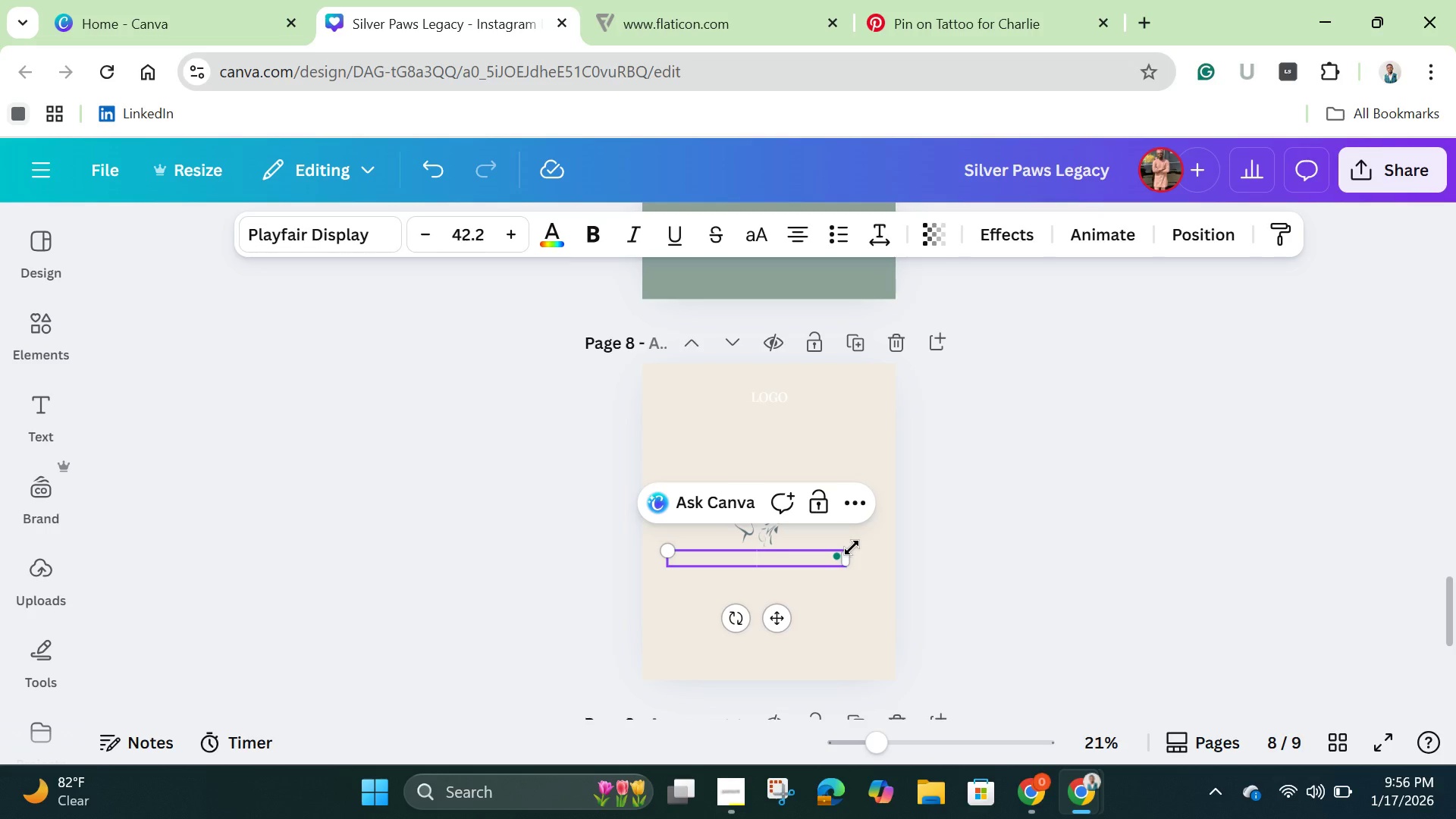 
type(Sik)
key(Backspace)
key(Backspace)
 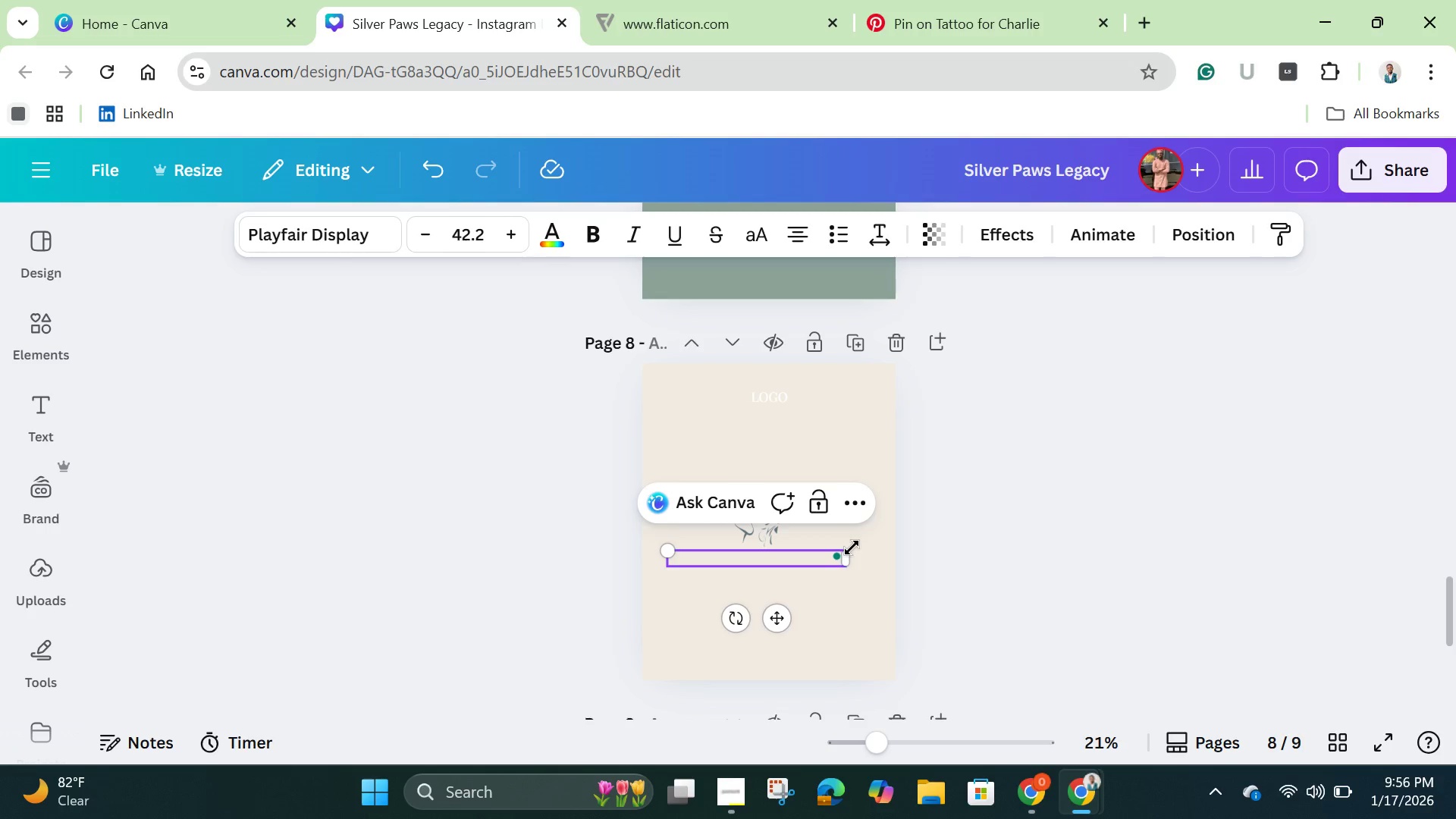 
type(Silver Pews )
key(Backspace)
key(Backspace)
key(Backspace)
key(Backspace)
type(aws Lefacy)
key(Backspace)
key(Backspace)
key(Backspace)
key(Backspace)
type(gacy)
 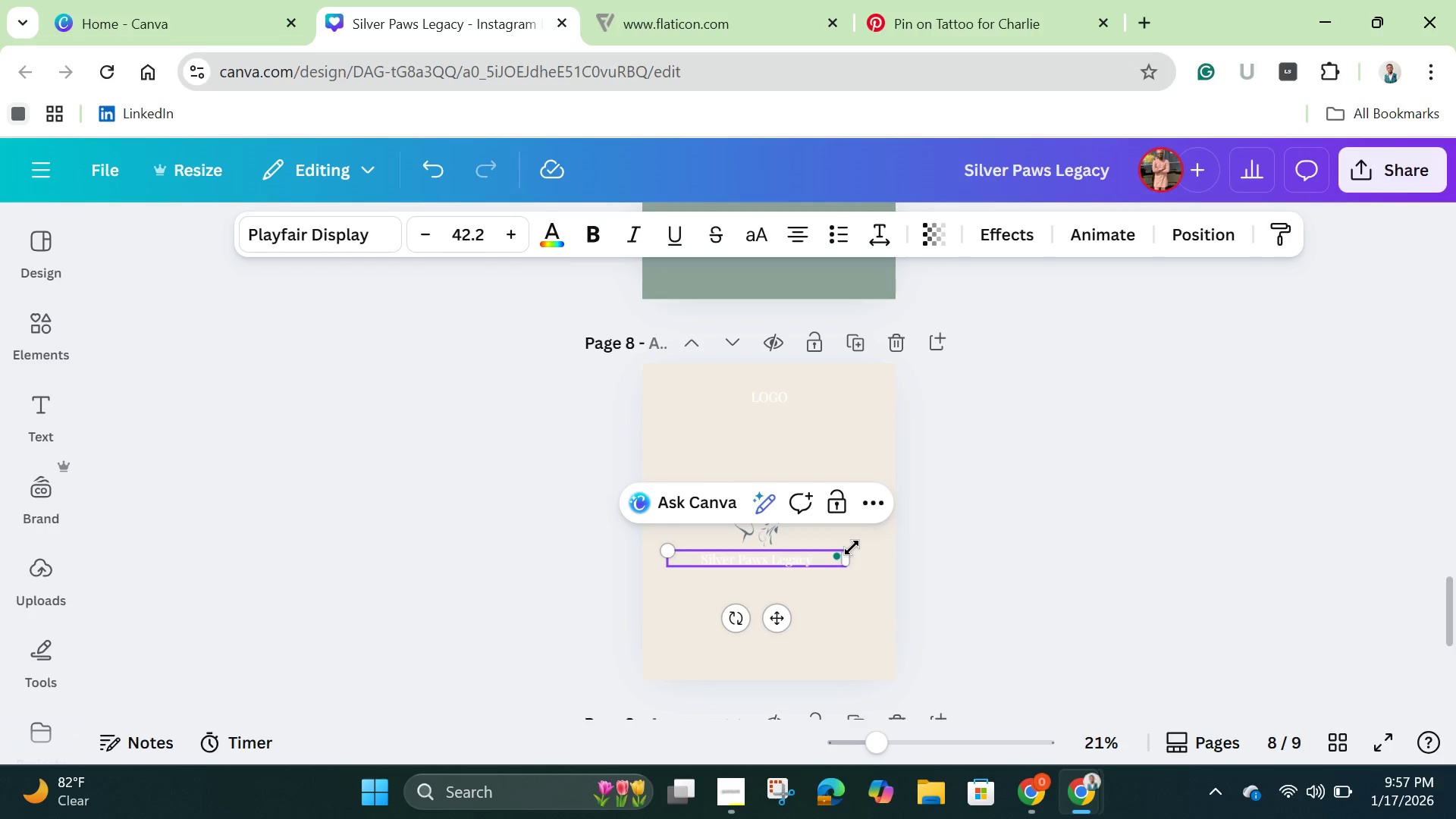 
left_click([1101, 507])
 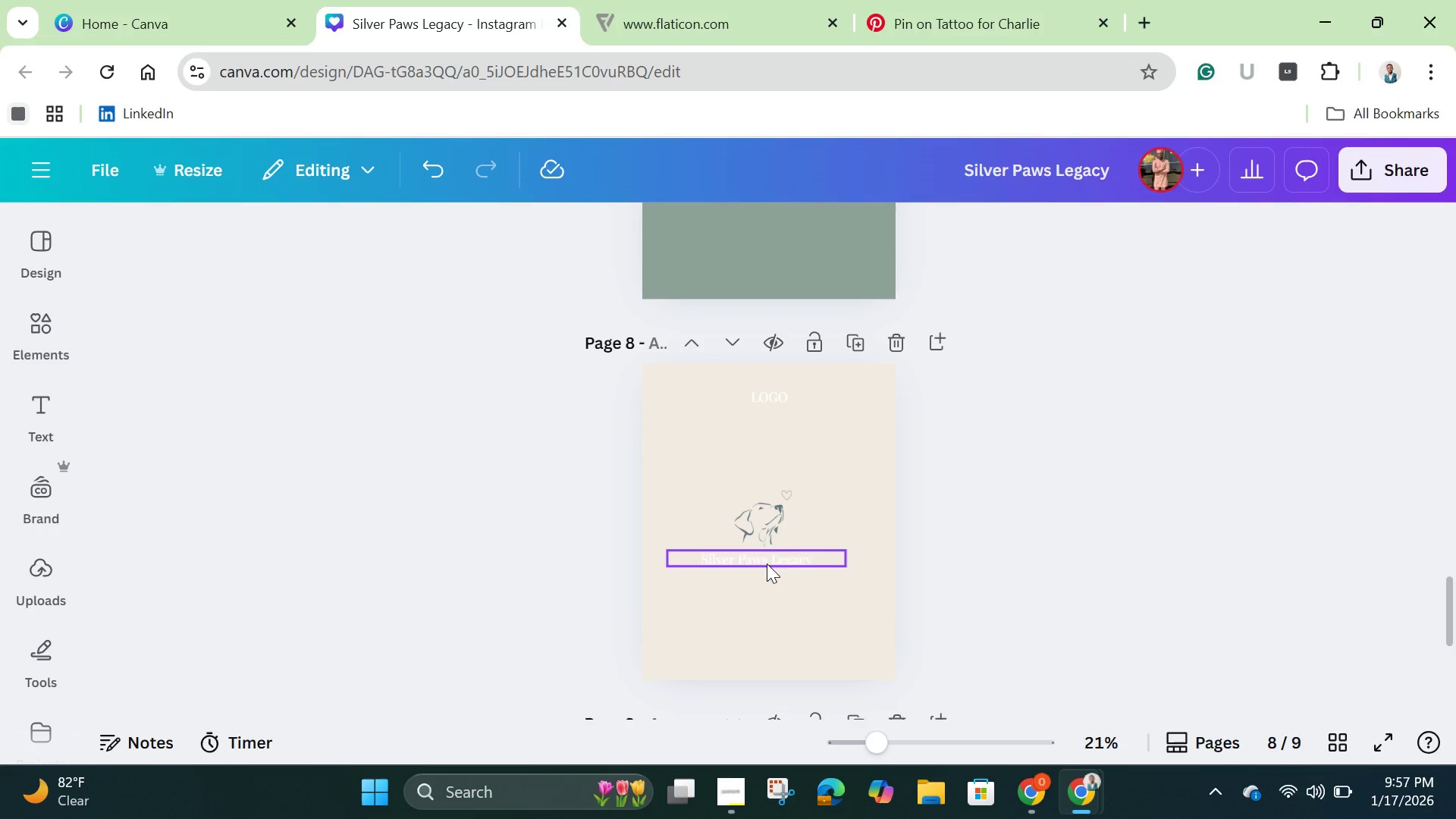 
left_click([767, 563])
 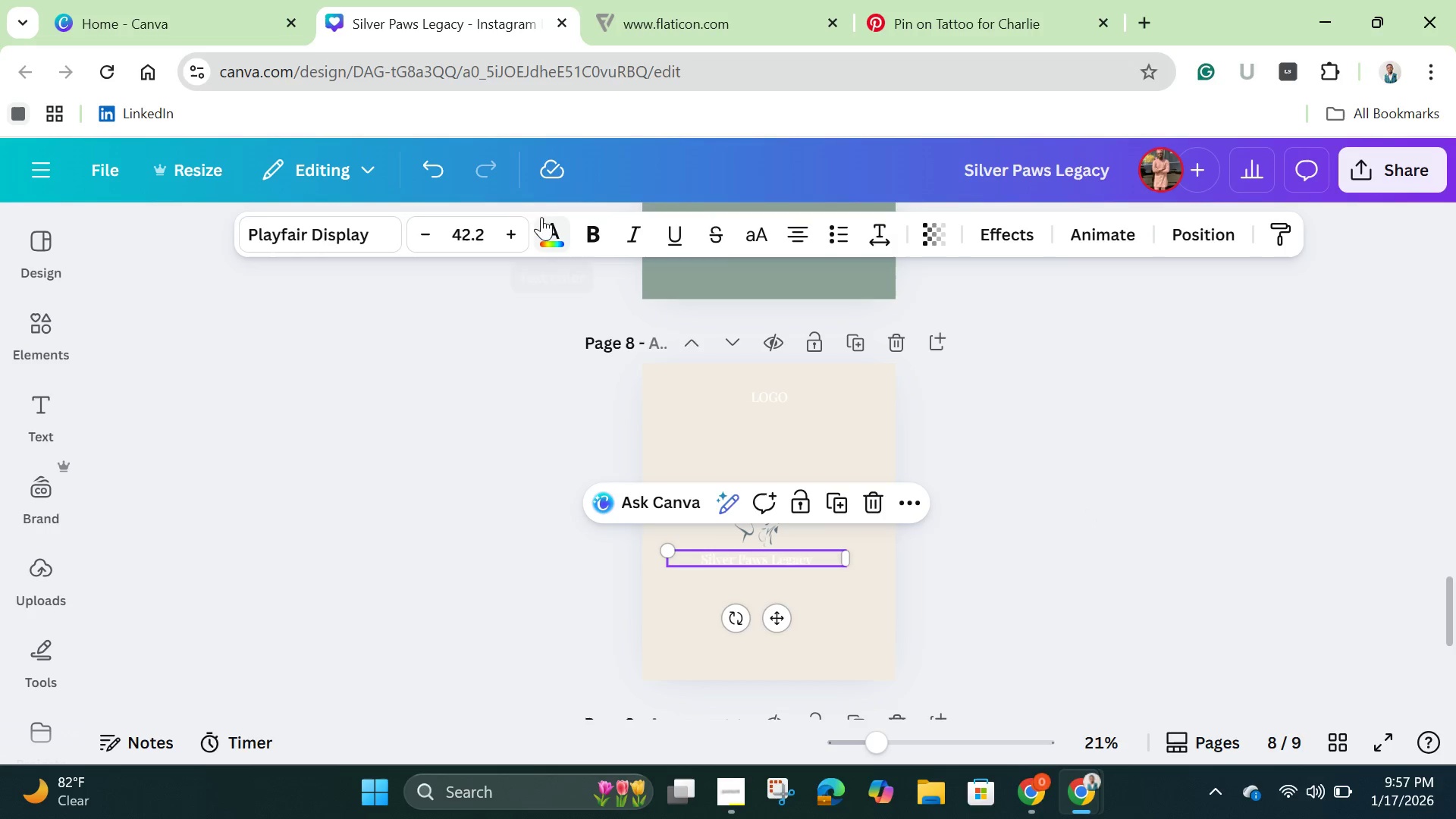 
left_click([540, 214])
 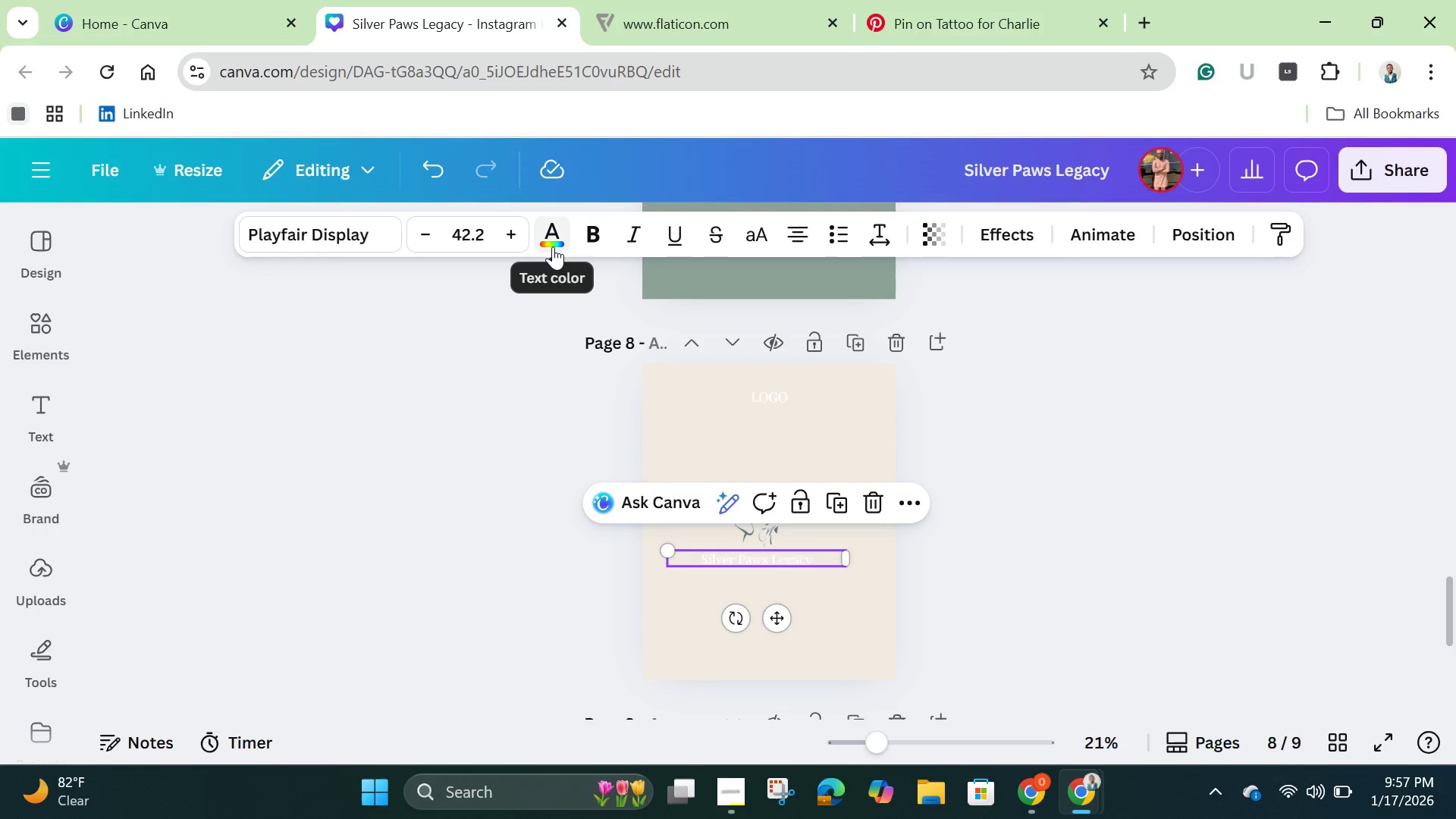 
left_click([553, 246])
 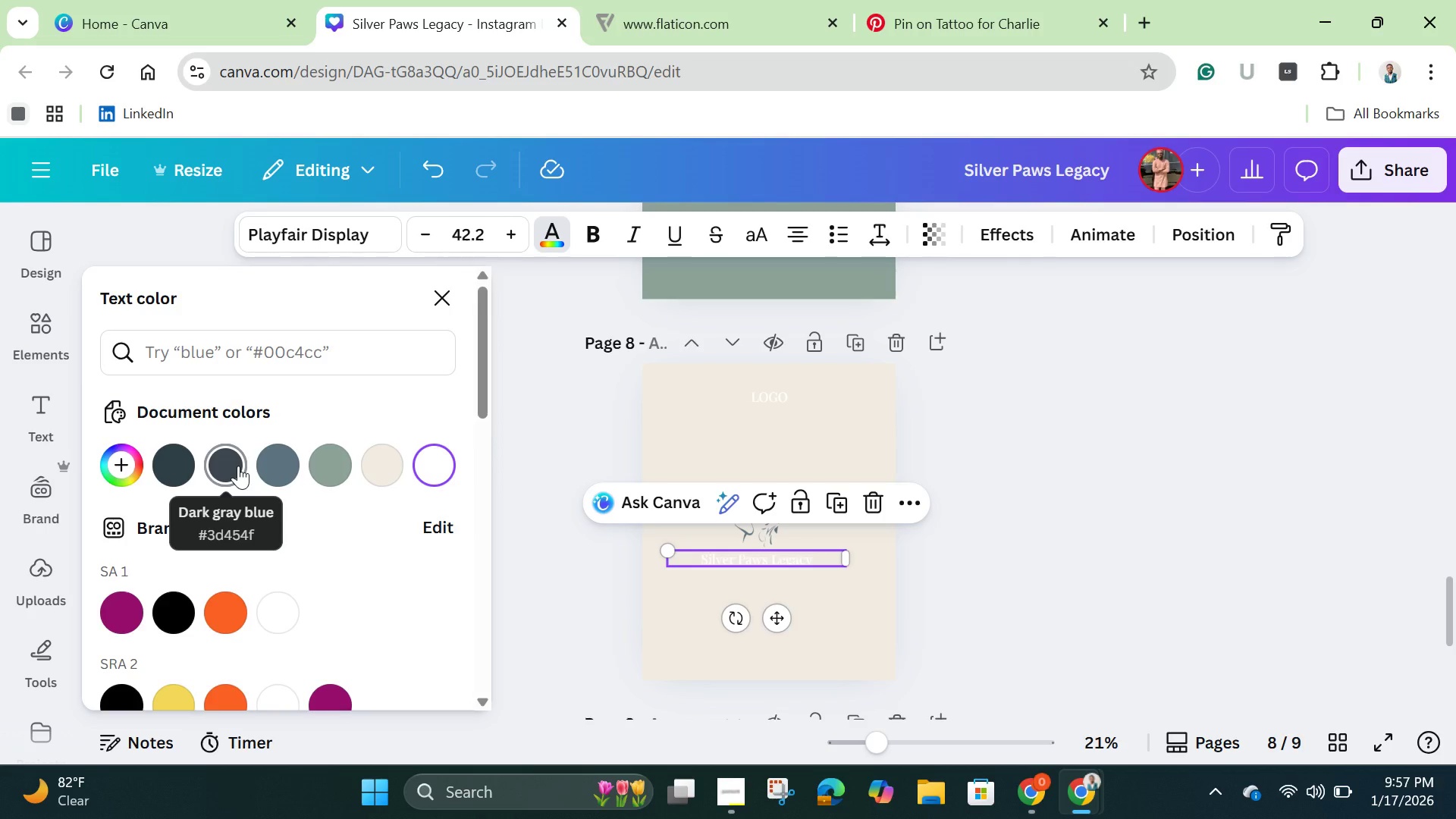 
wait(9.34)
 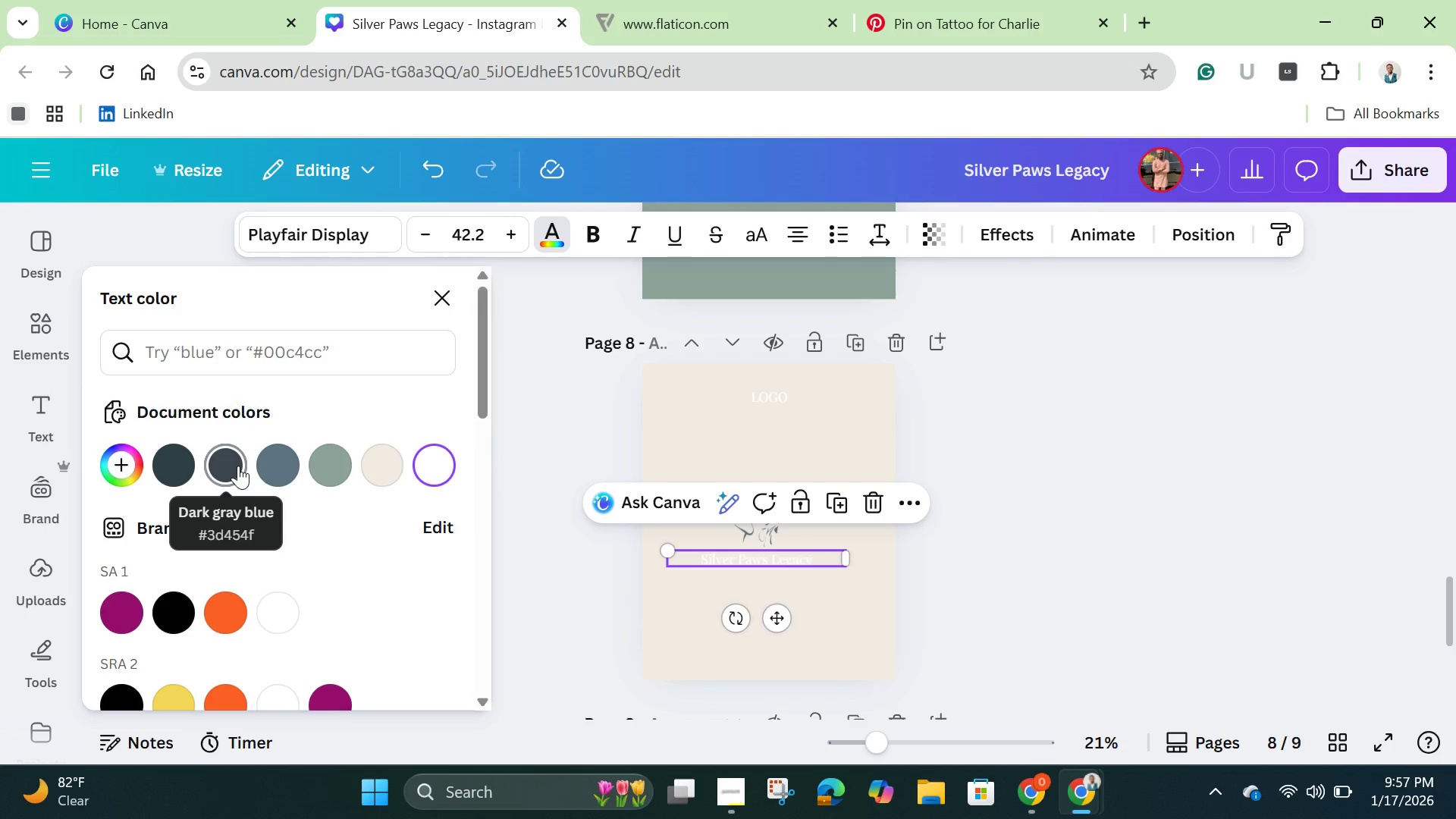 
left_click([238, 466])
 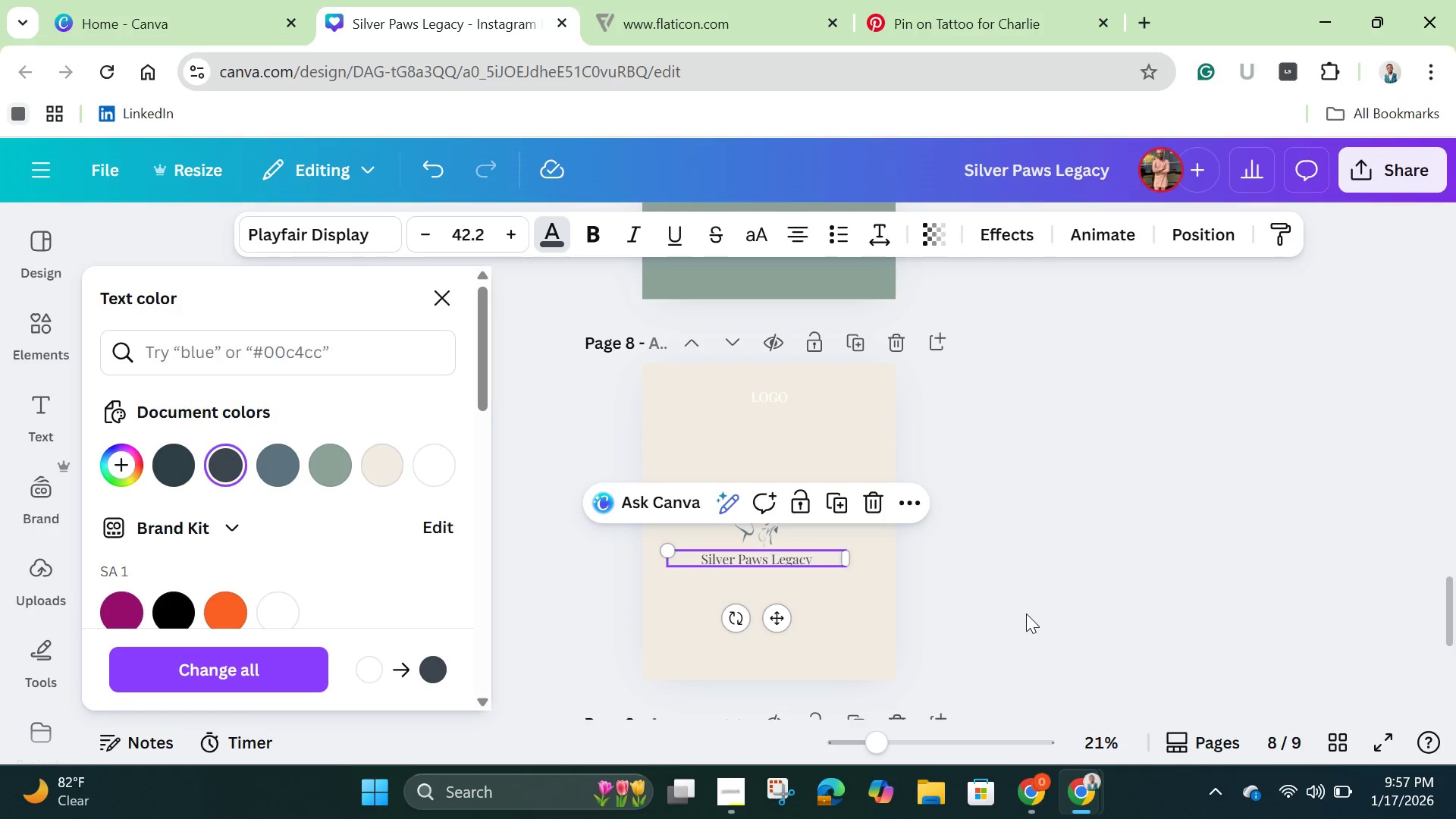 
left_click([1013, 577])
 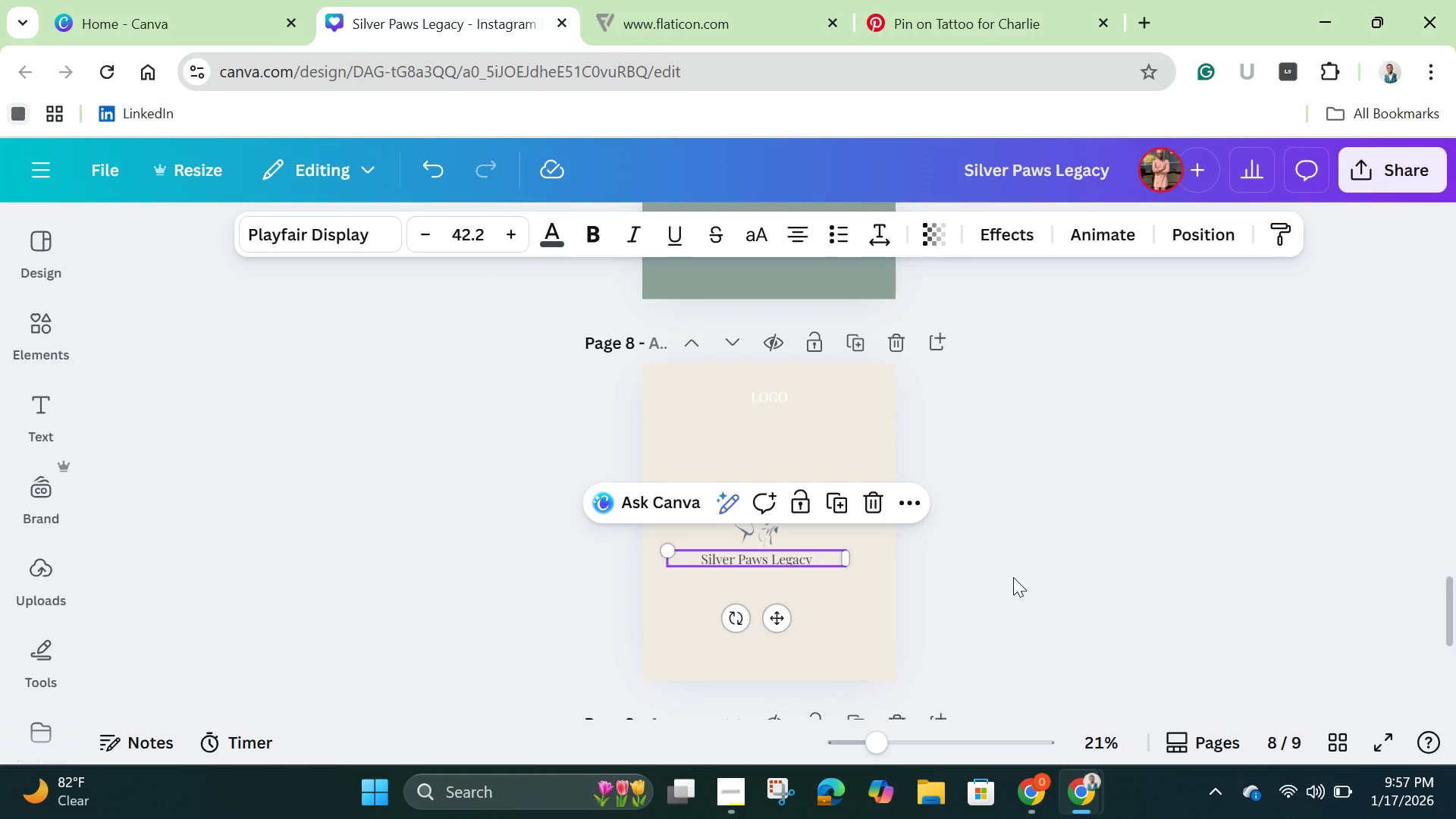 
left_click([1013, 577])
 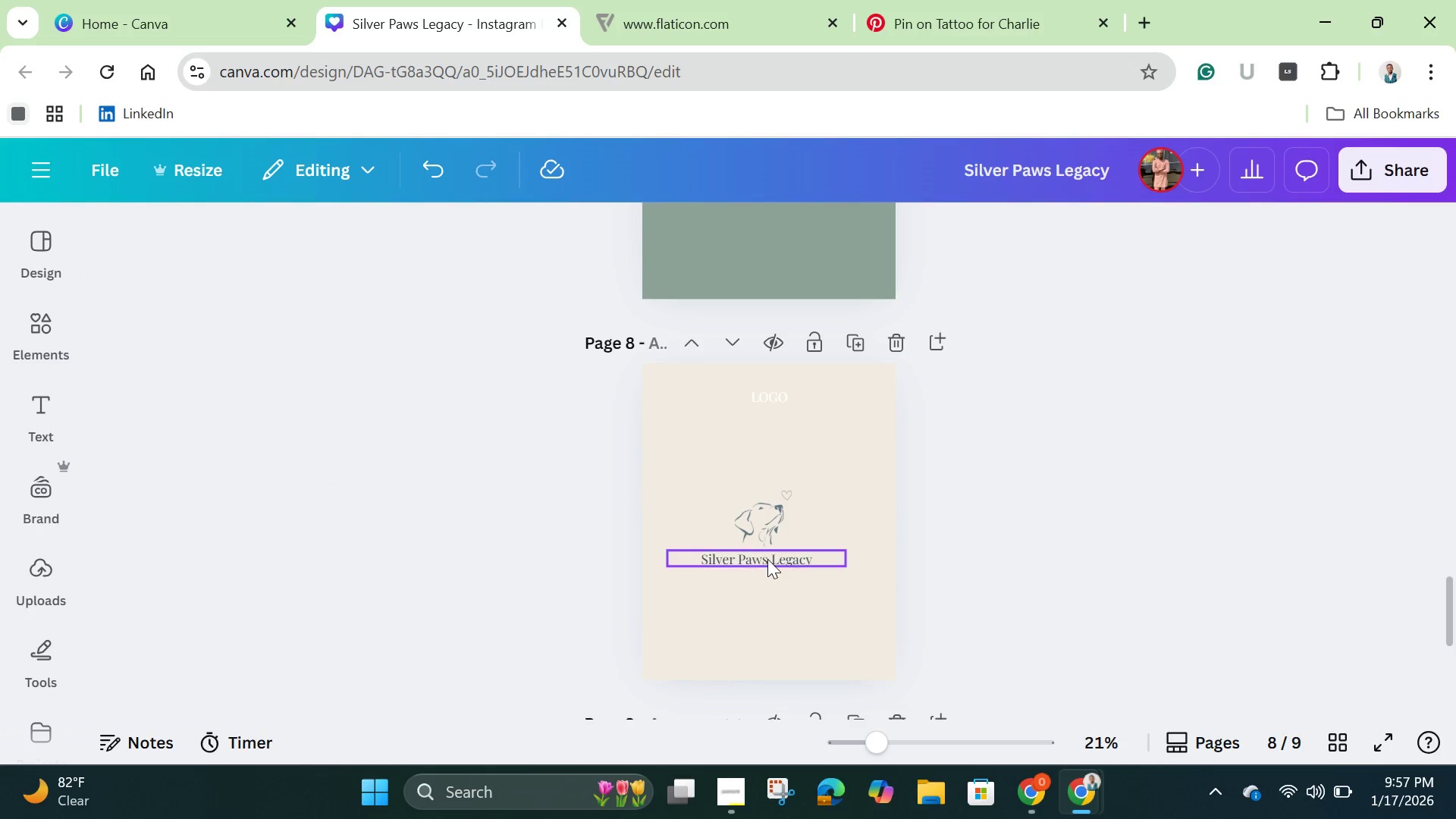 
left_click_drag(start_coordinate=[767, 559], to_coordinate=[782, 559])
 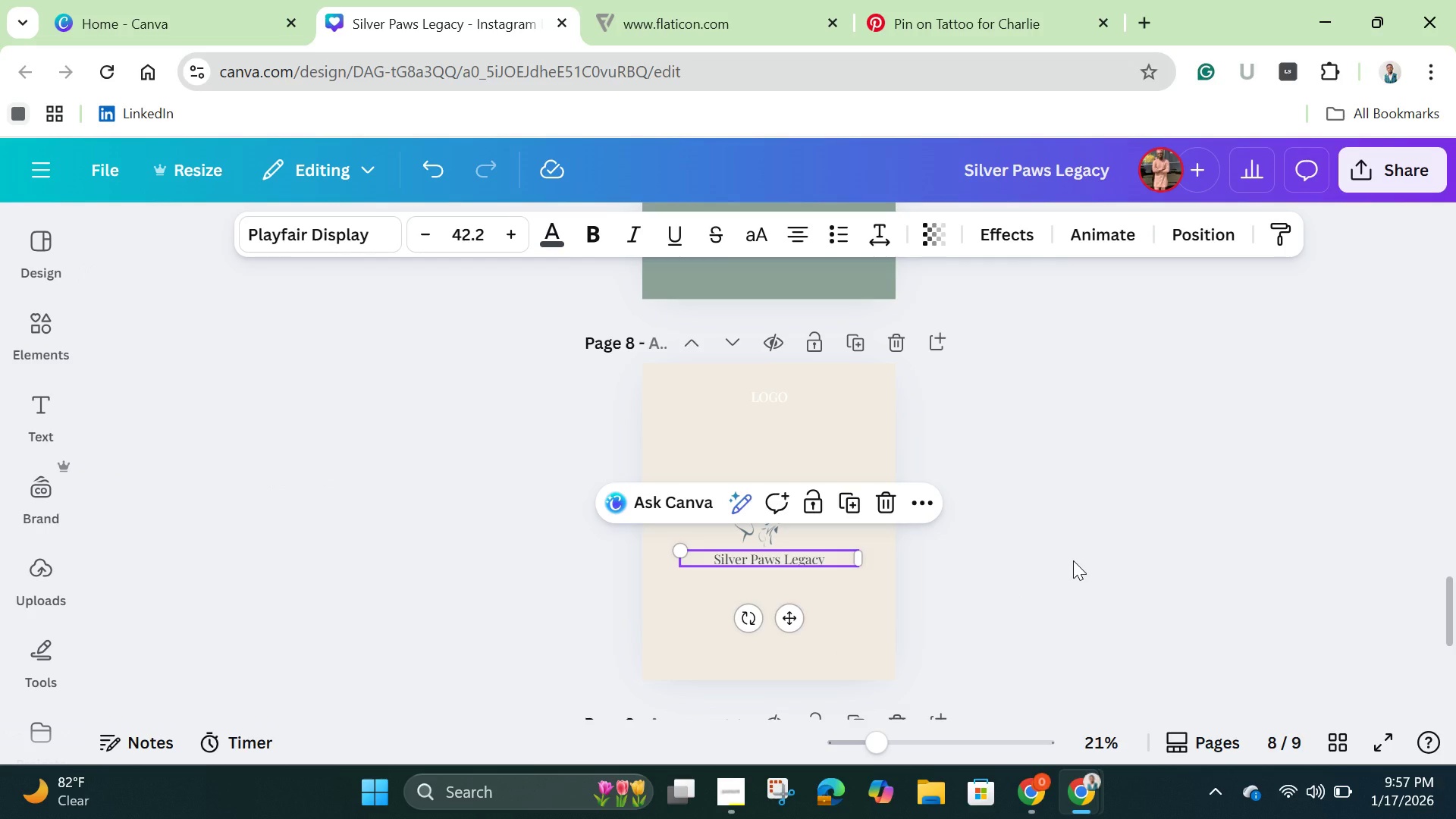 
left_click([1073, 560])
 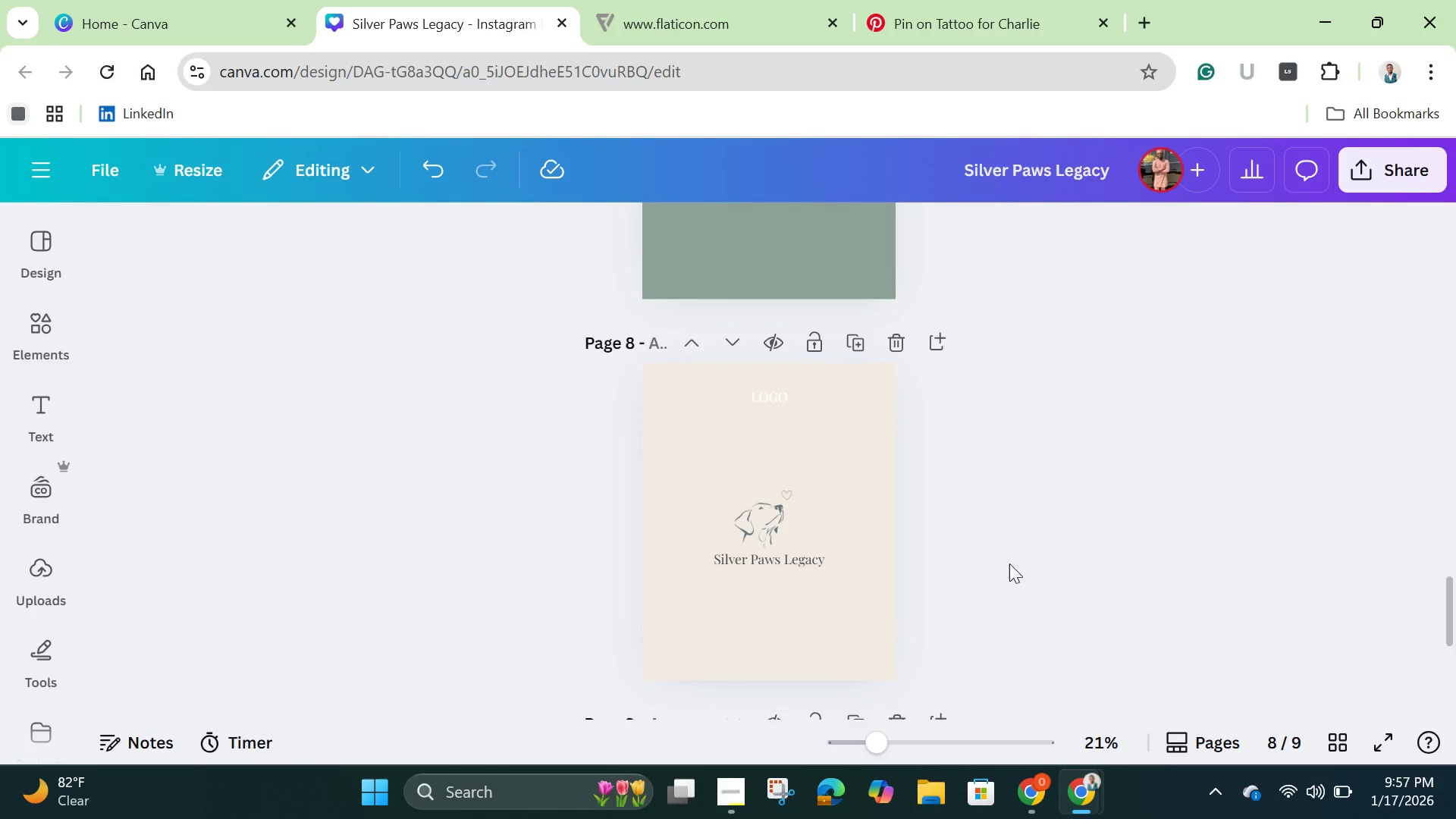 
left_click_drag(start_coordinate=[786, 530], to_coordinate=[797, 547])
 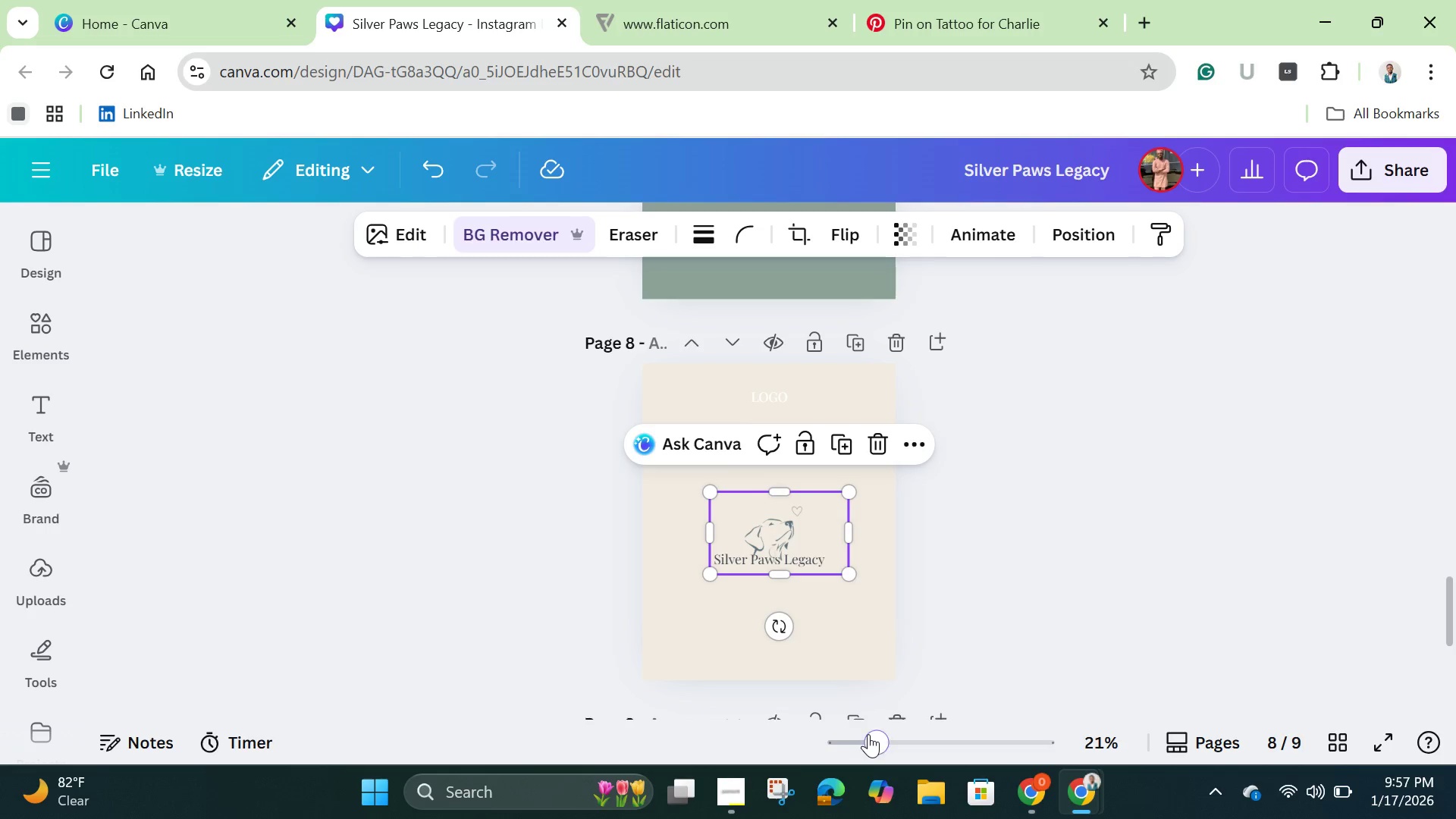 
left_click_drag(start_coordinate=[868, 734], to_coordinate=[899, 745])
 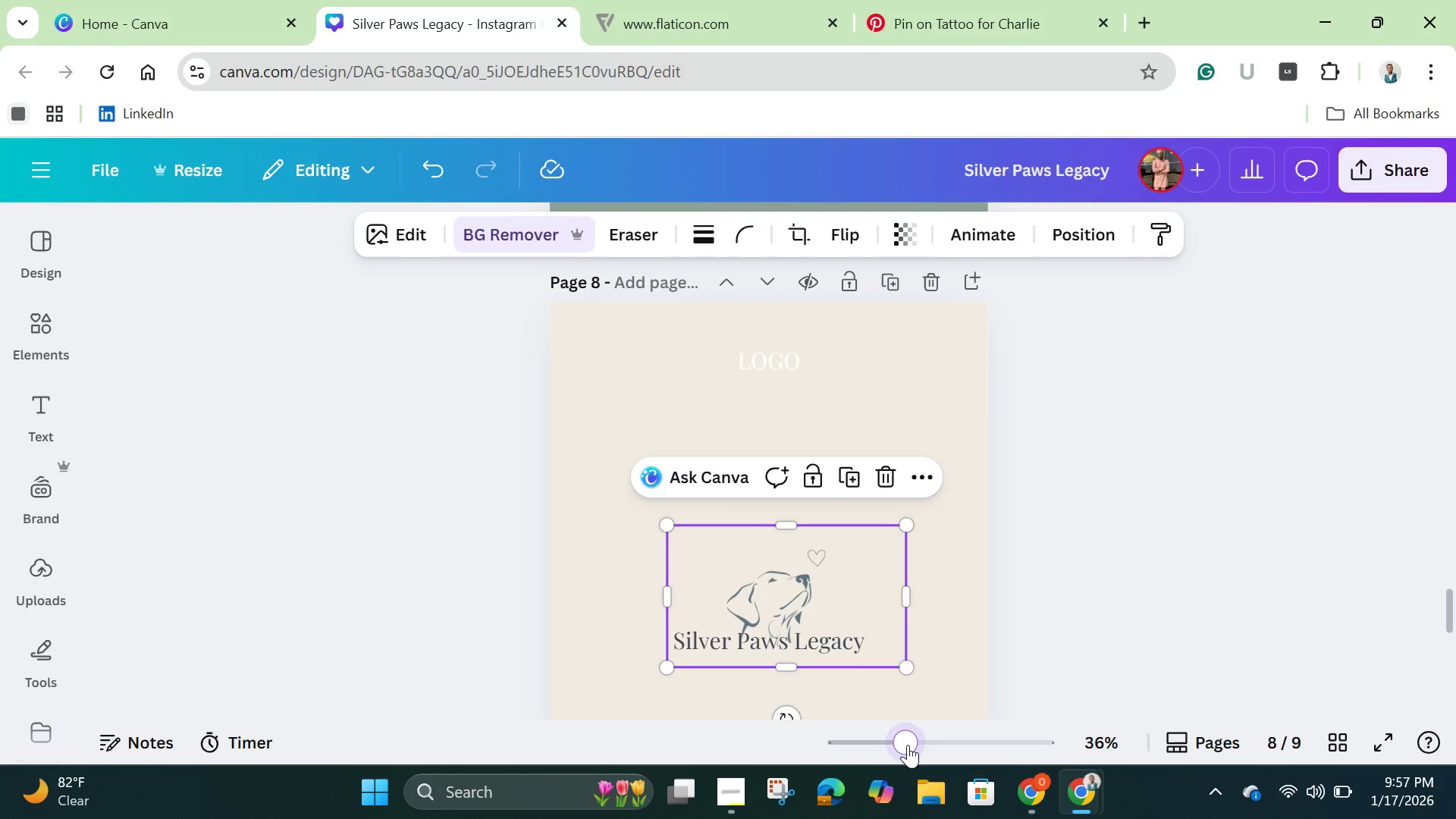 
left_click_drag(start_coordinate=[905, 745], to_coordinate=[921, 747])
 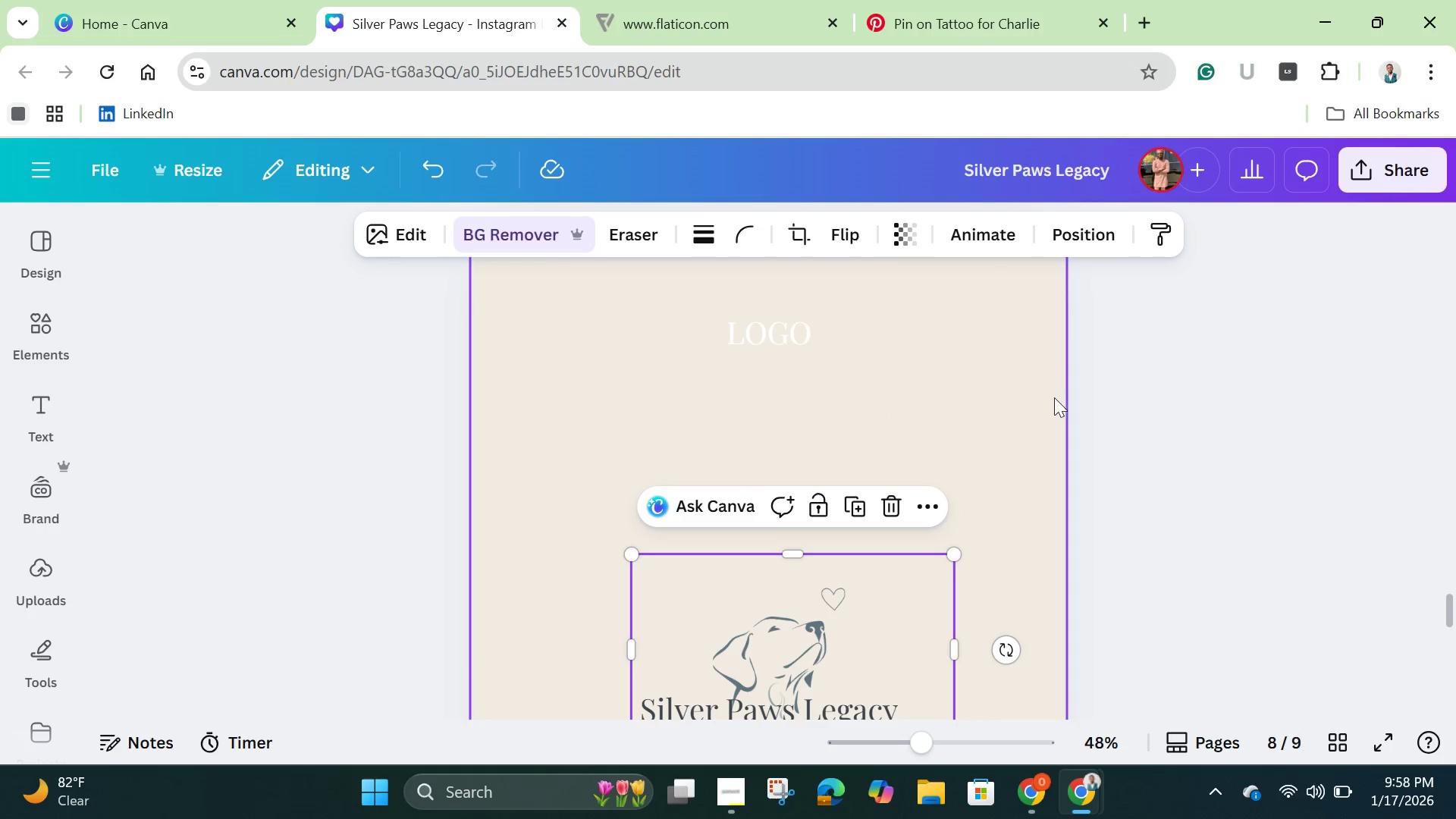 
scroll: coordinate [1053, 408], scroll_direction: down, amount: 3.0
 